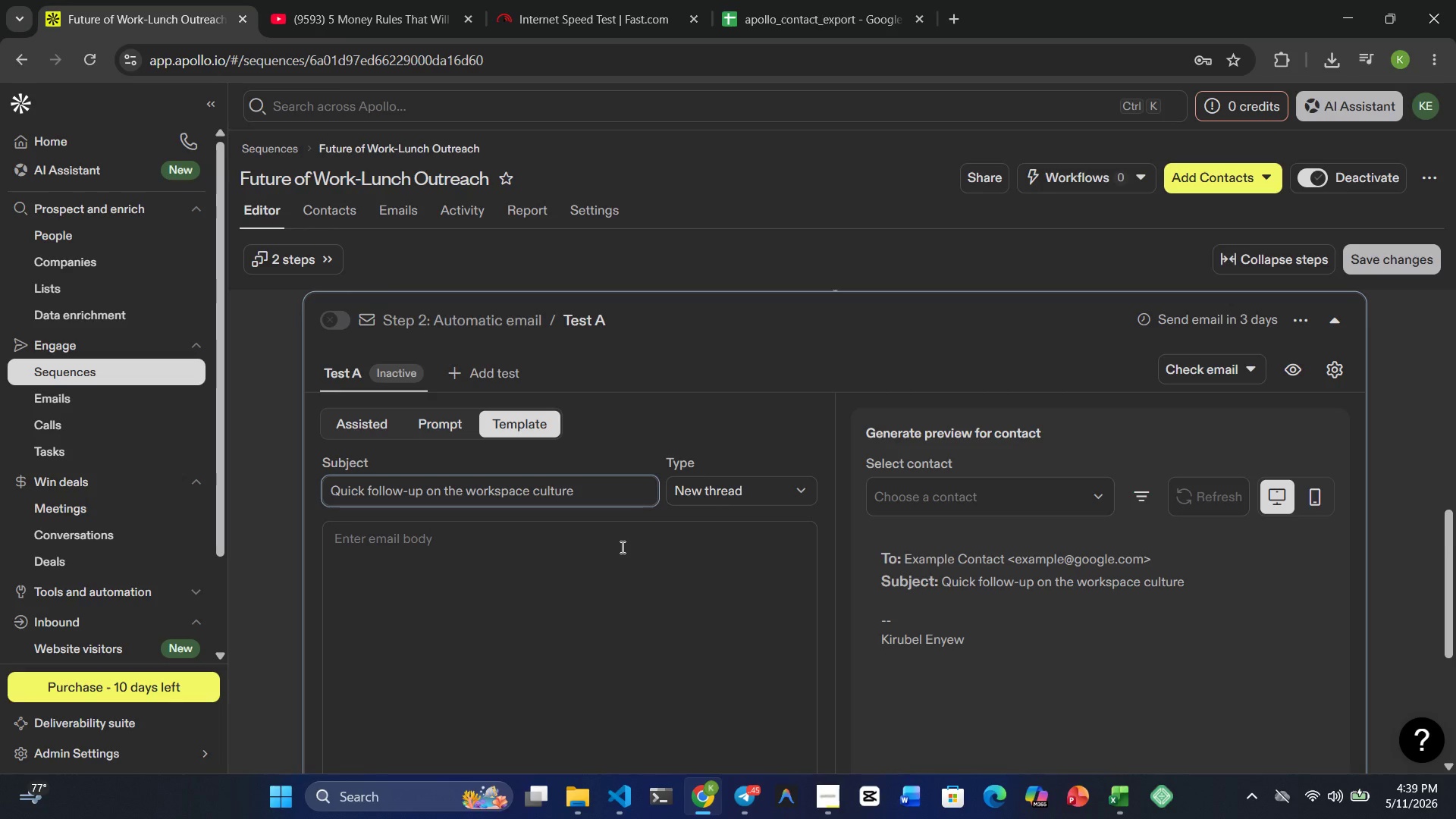 
wait(5.03)
 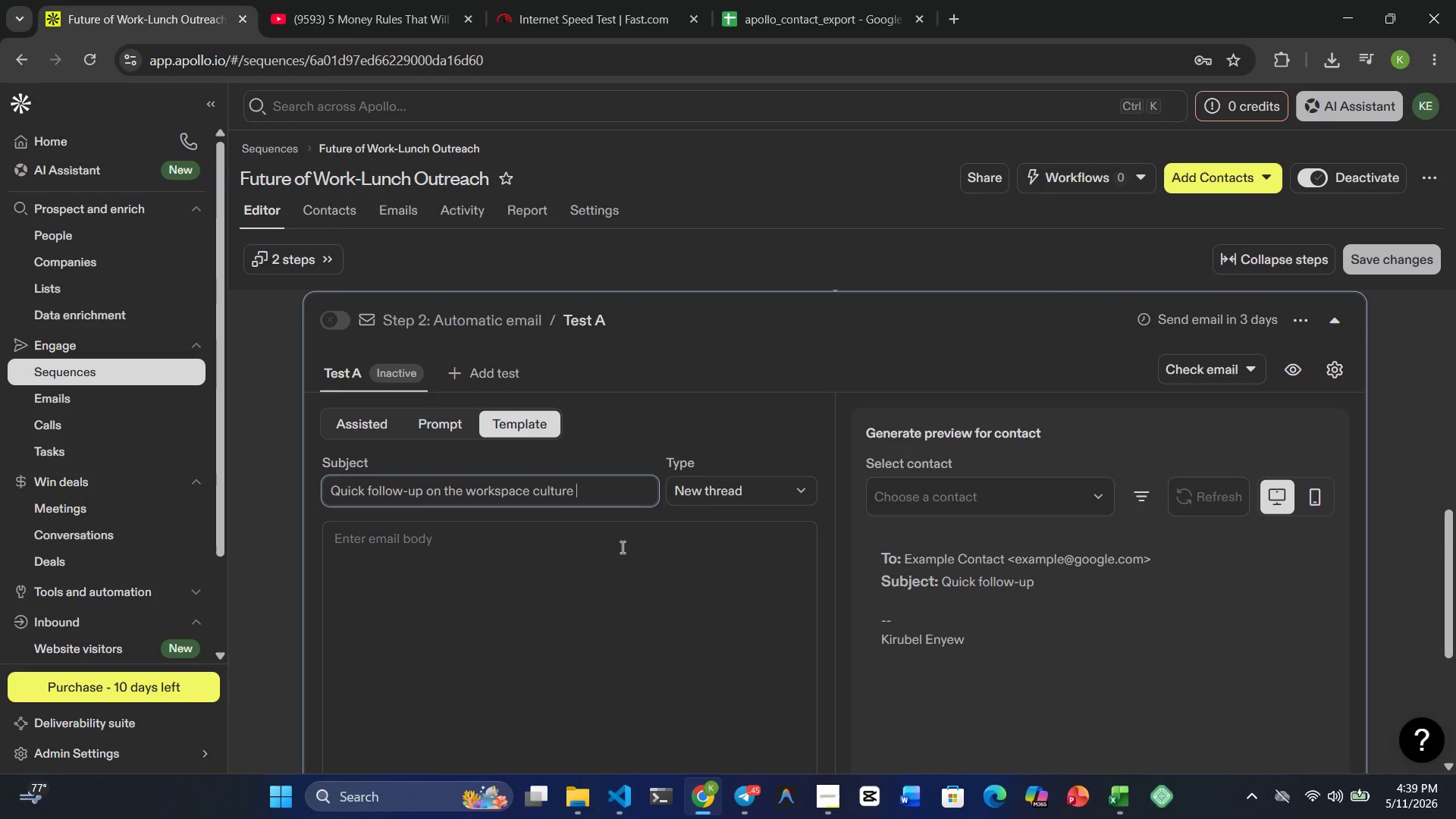 
key(Backspace)
key(Backspace)
key(Backspace)
type(place ci)
key(Backspace)
type(ulture )
 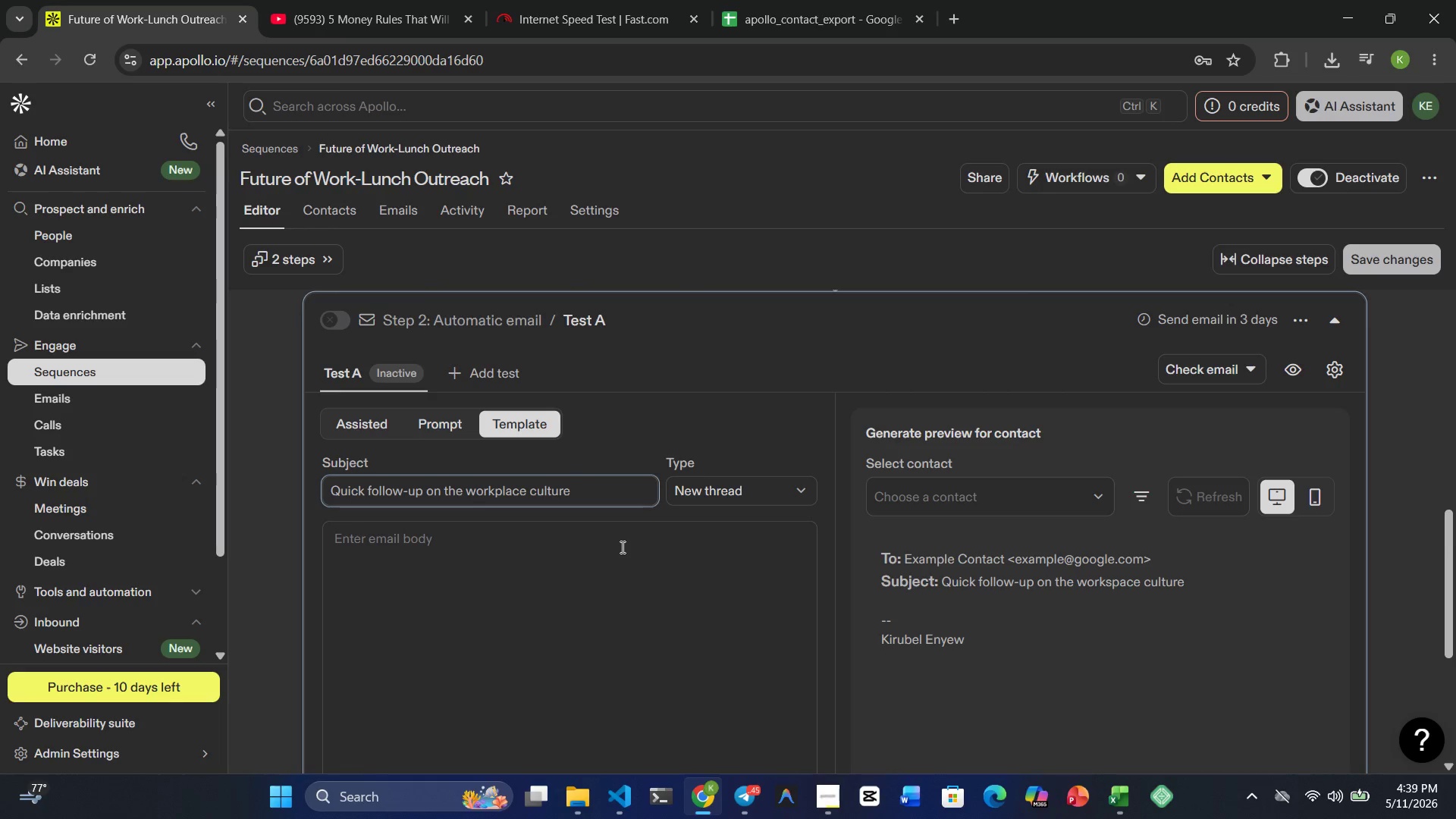 
type(feature)
 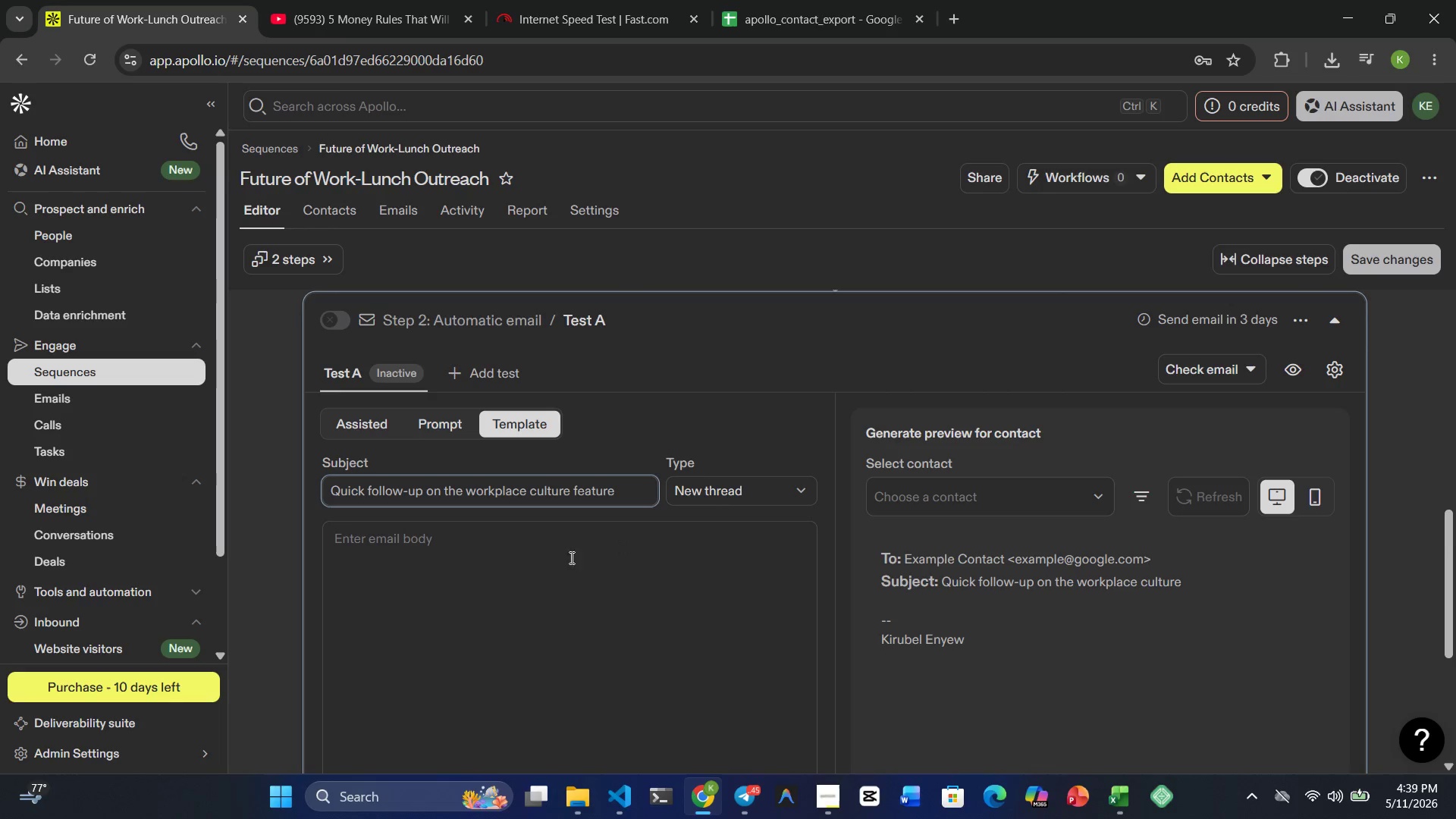 
left_click([523, 560])
 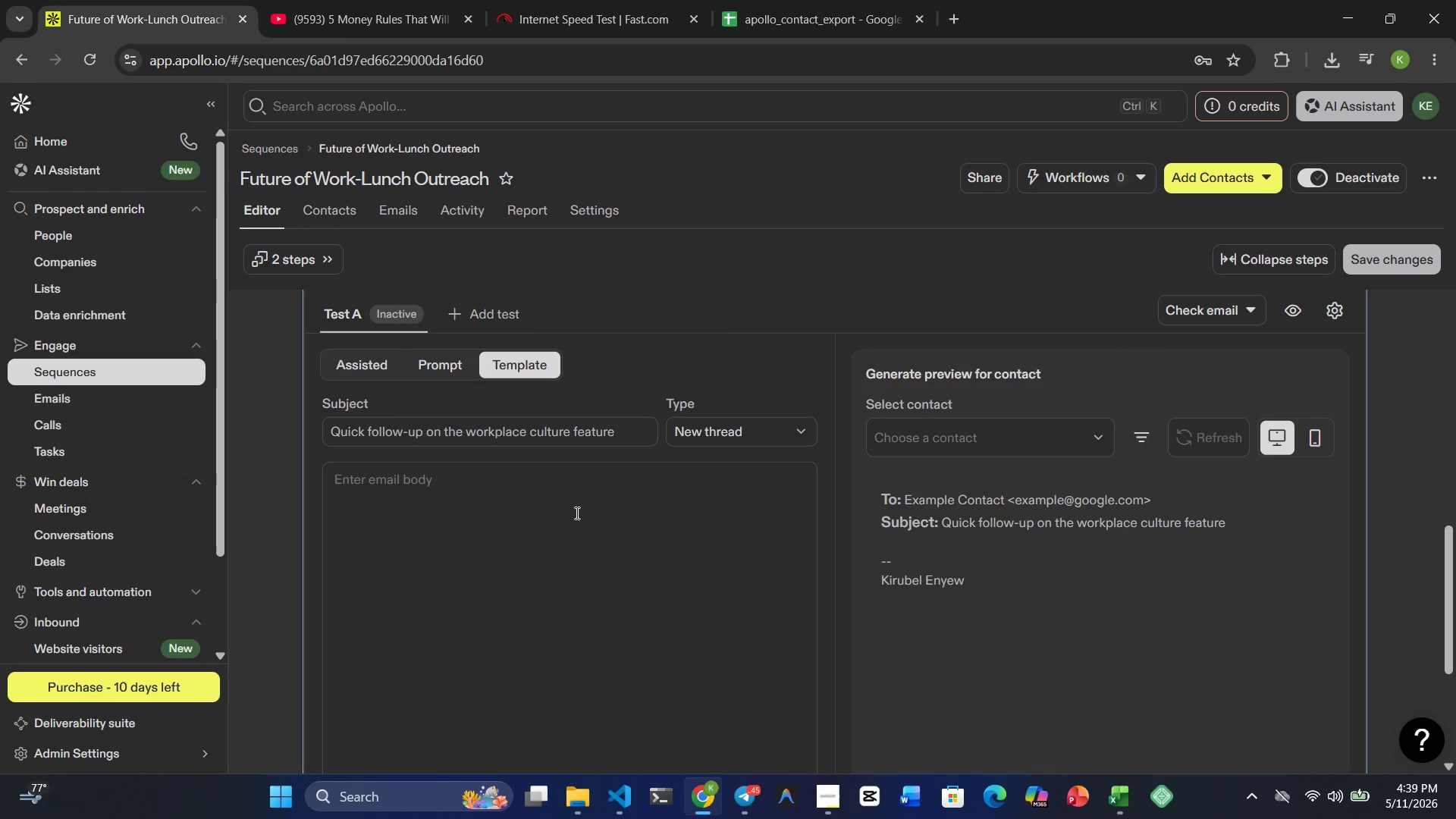 
wait(35.69)
 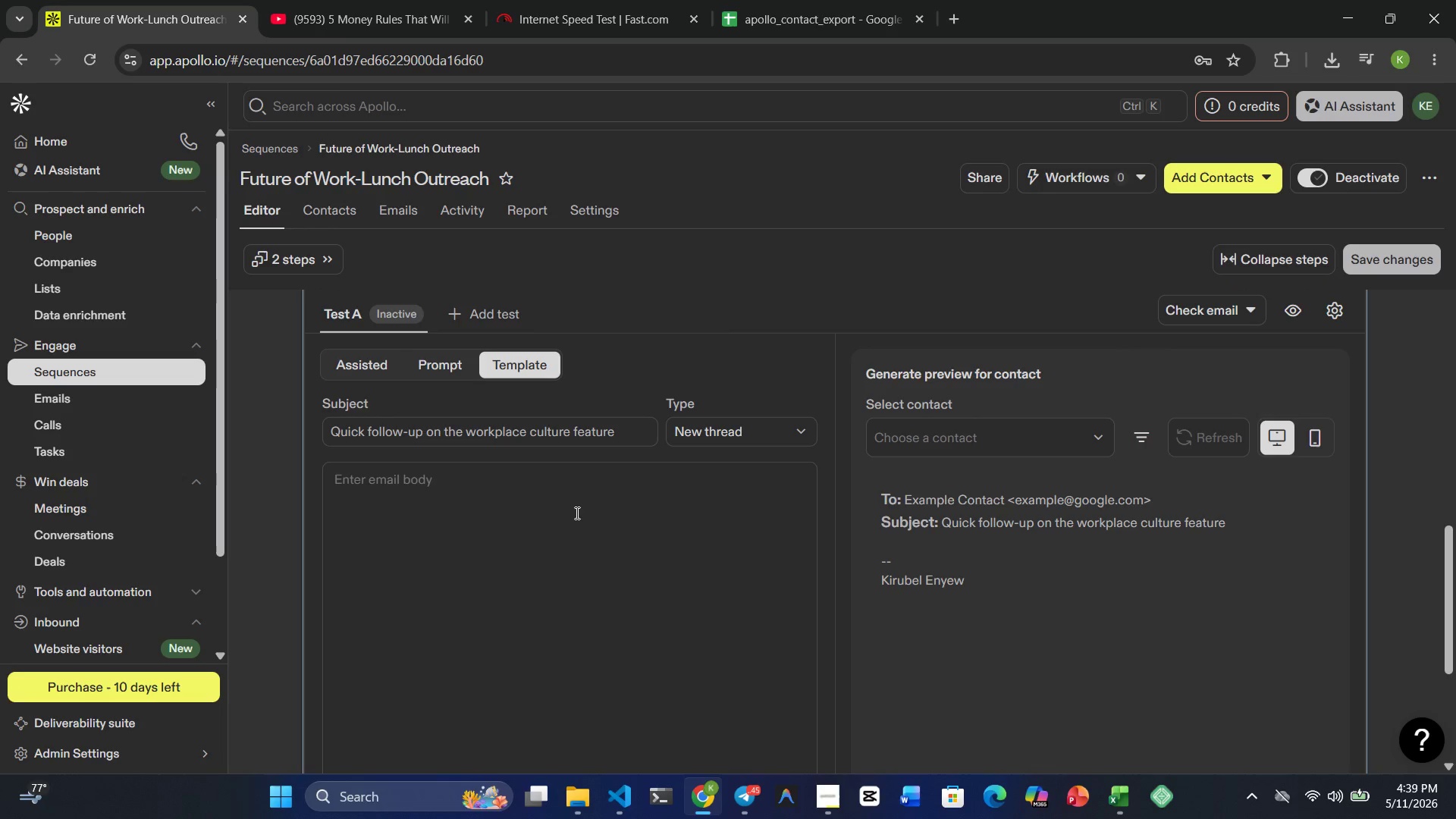 
left_click([504, 538])
 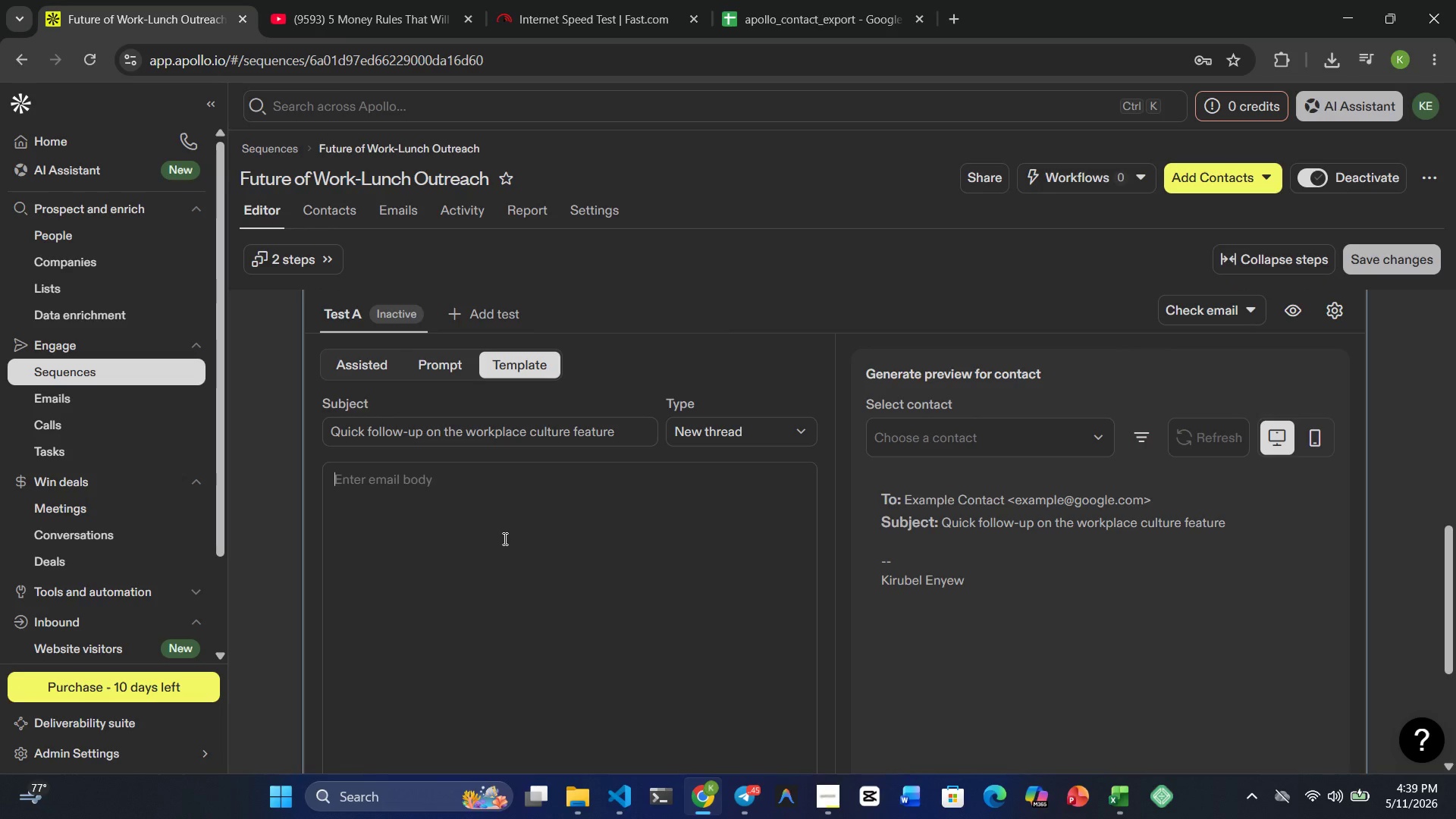 
type(hi )
key(Backspace)
key(Backspace)
key(Backspace)
type(hi)
key(Backspace)
key(Backspace)
type(h)
key(Backspace)
type(Hi }})
 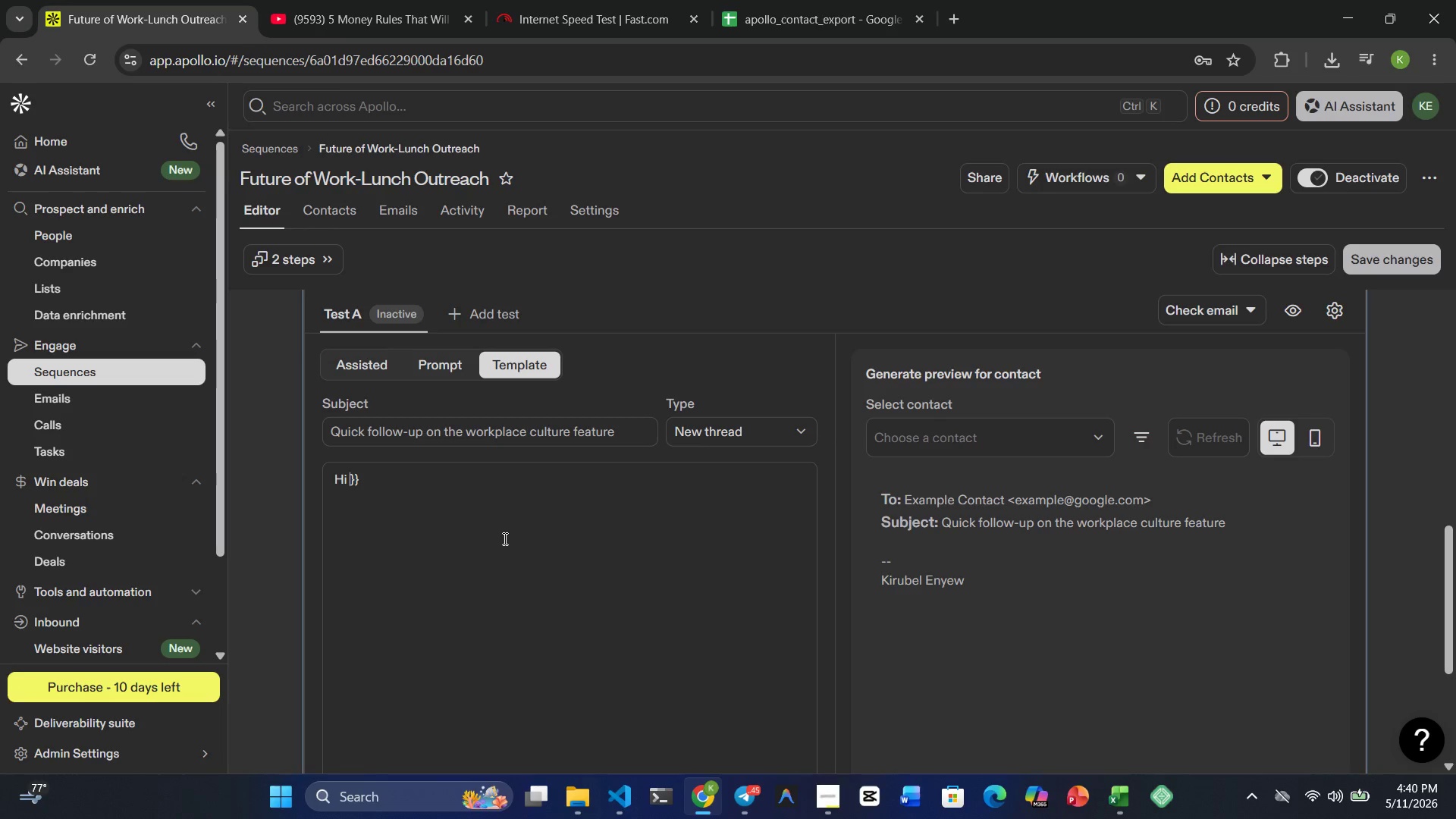 
 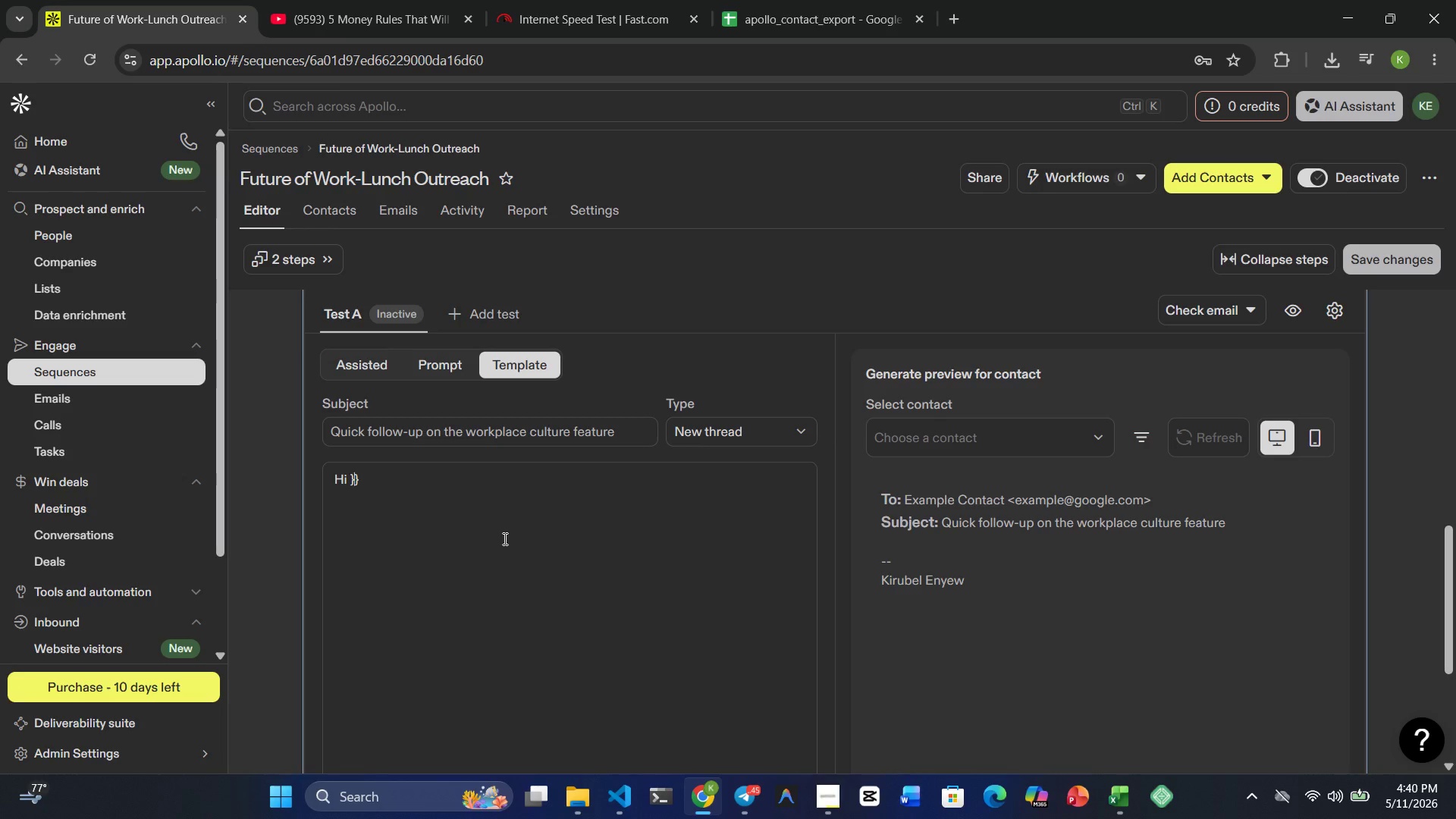 
key(ArrowLeft)
 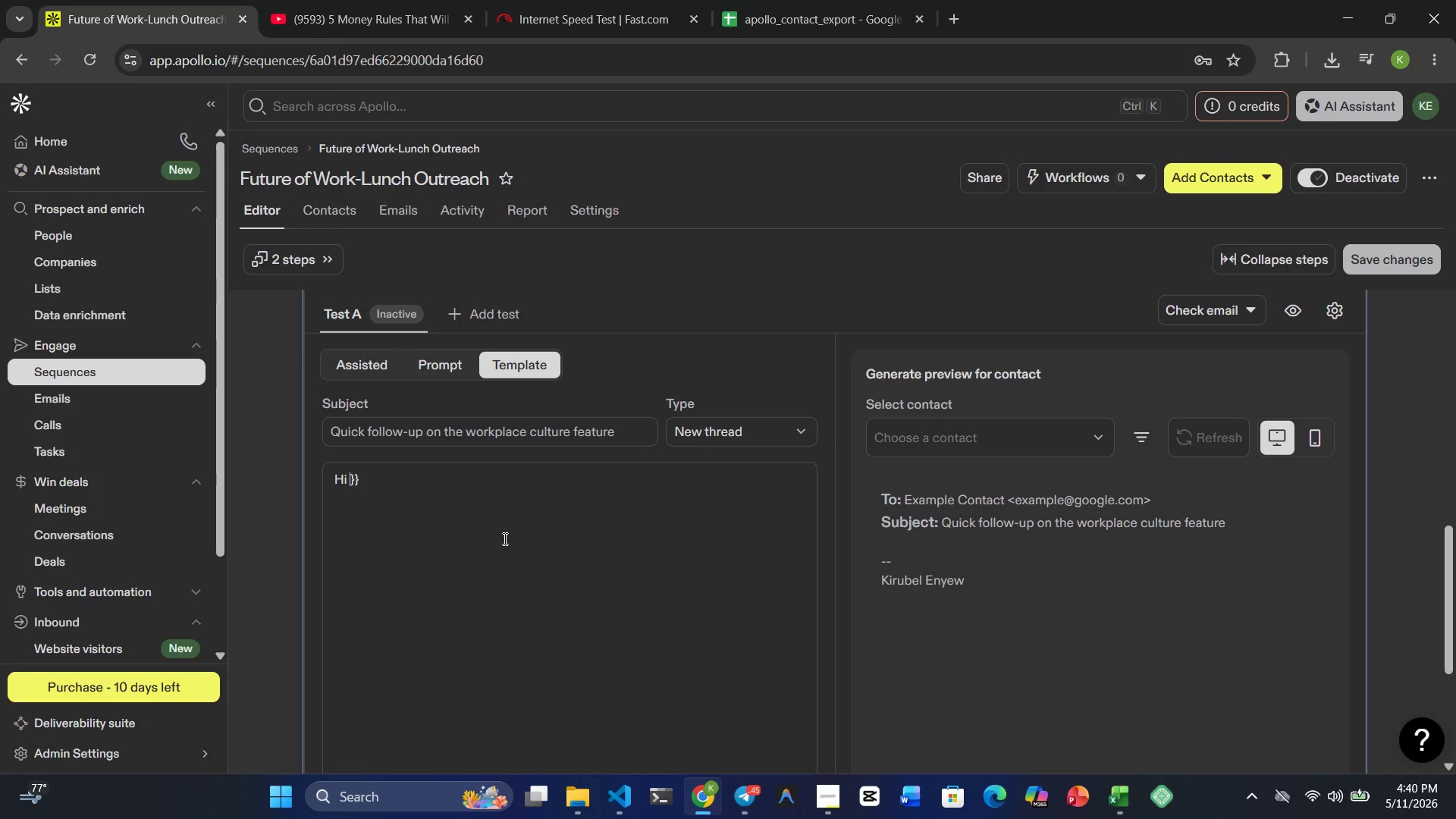 
key(ArrowLeft)
 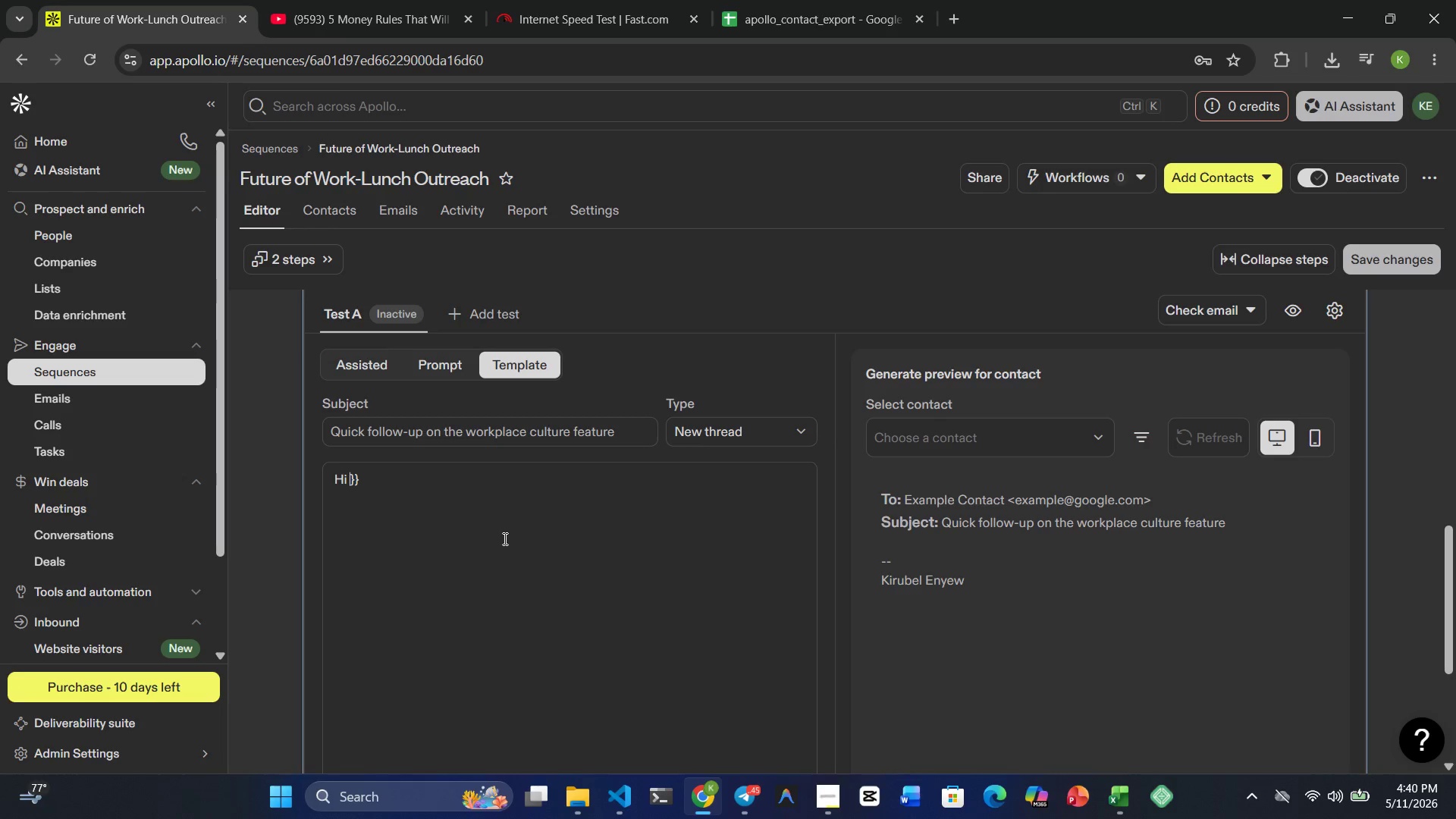 
type({{first_name | there)
 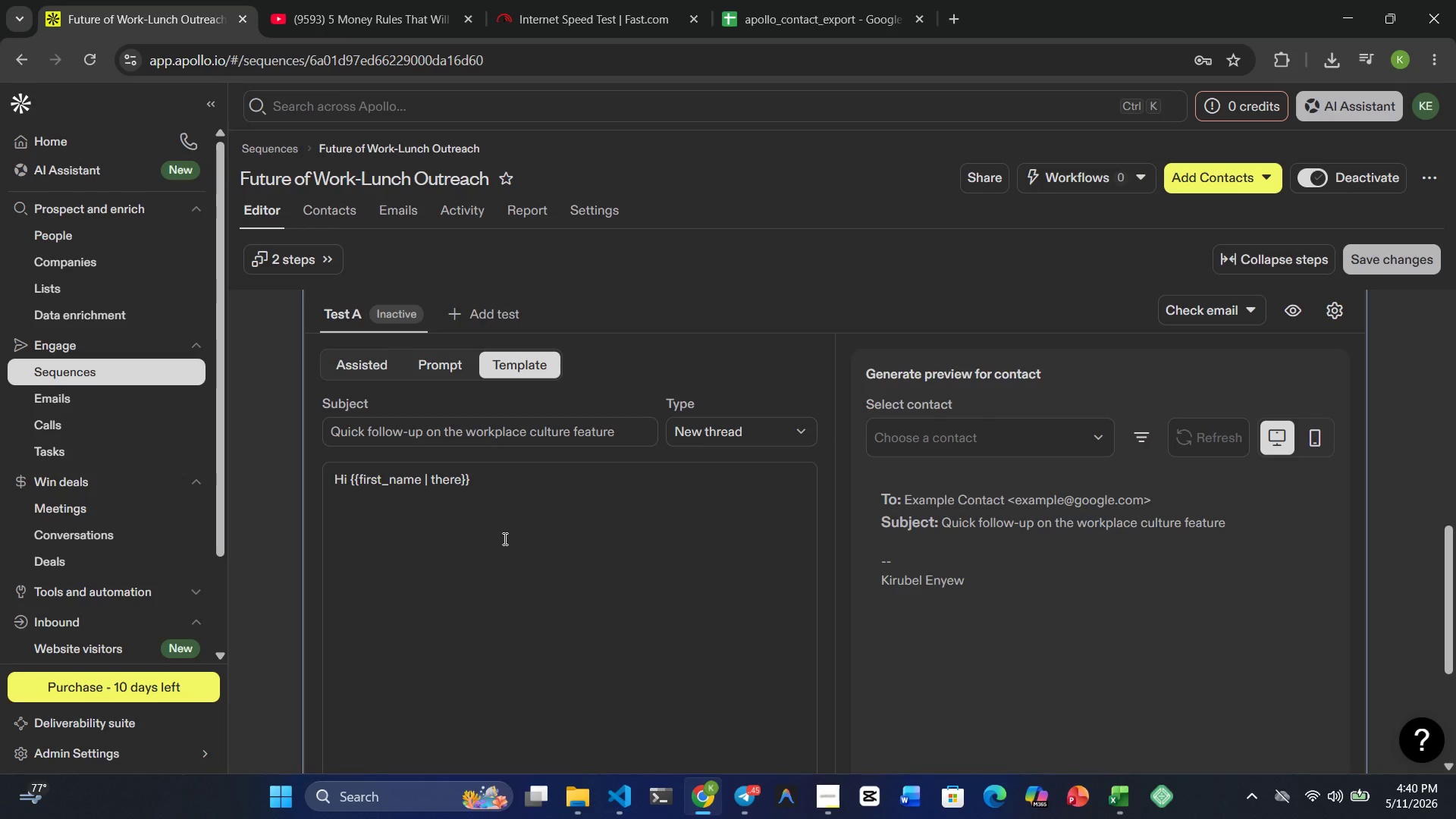 
key(ArrowRight)
 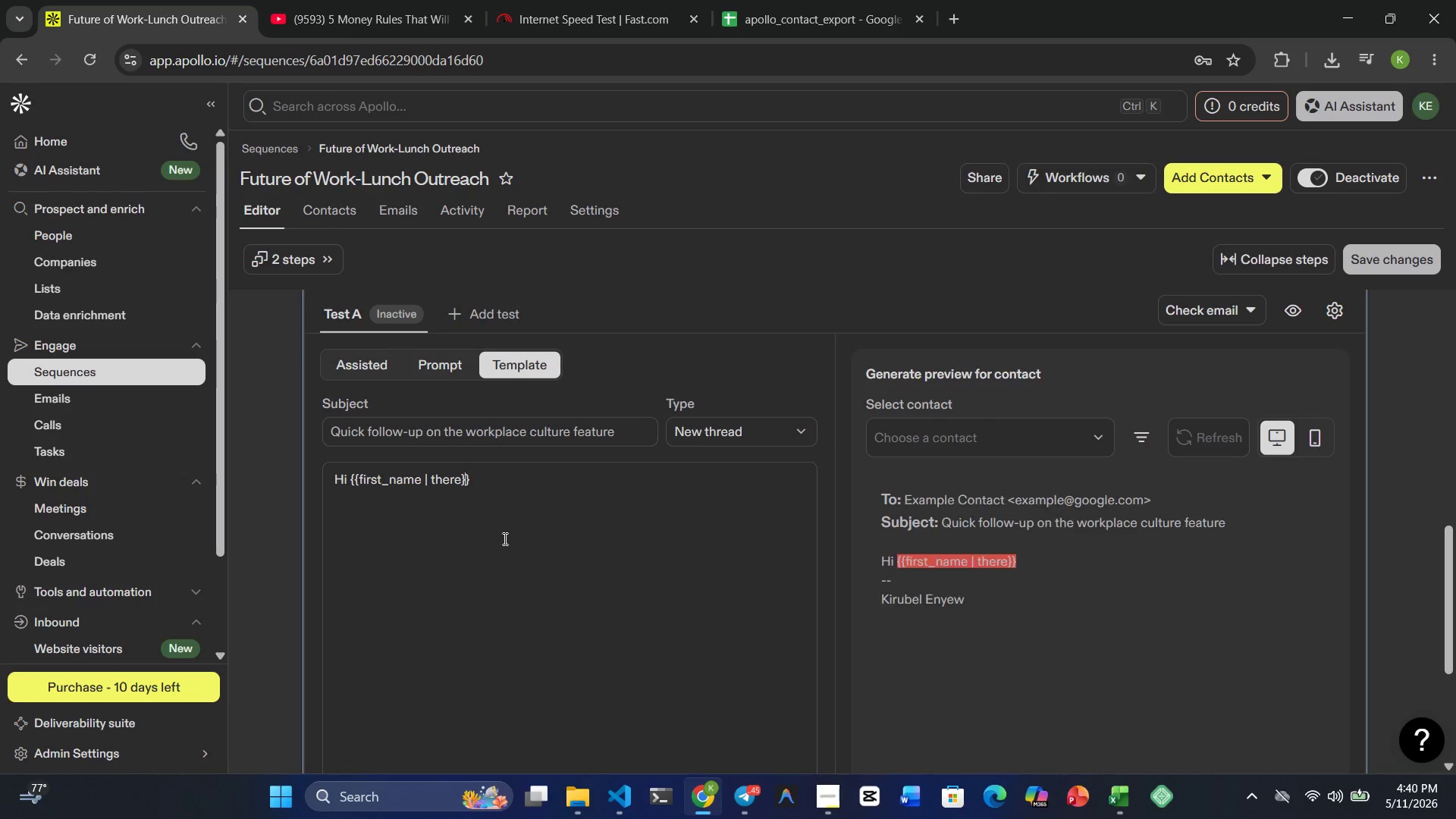 
key(ArrowRight)
 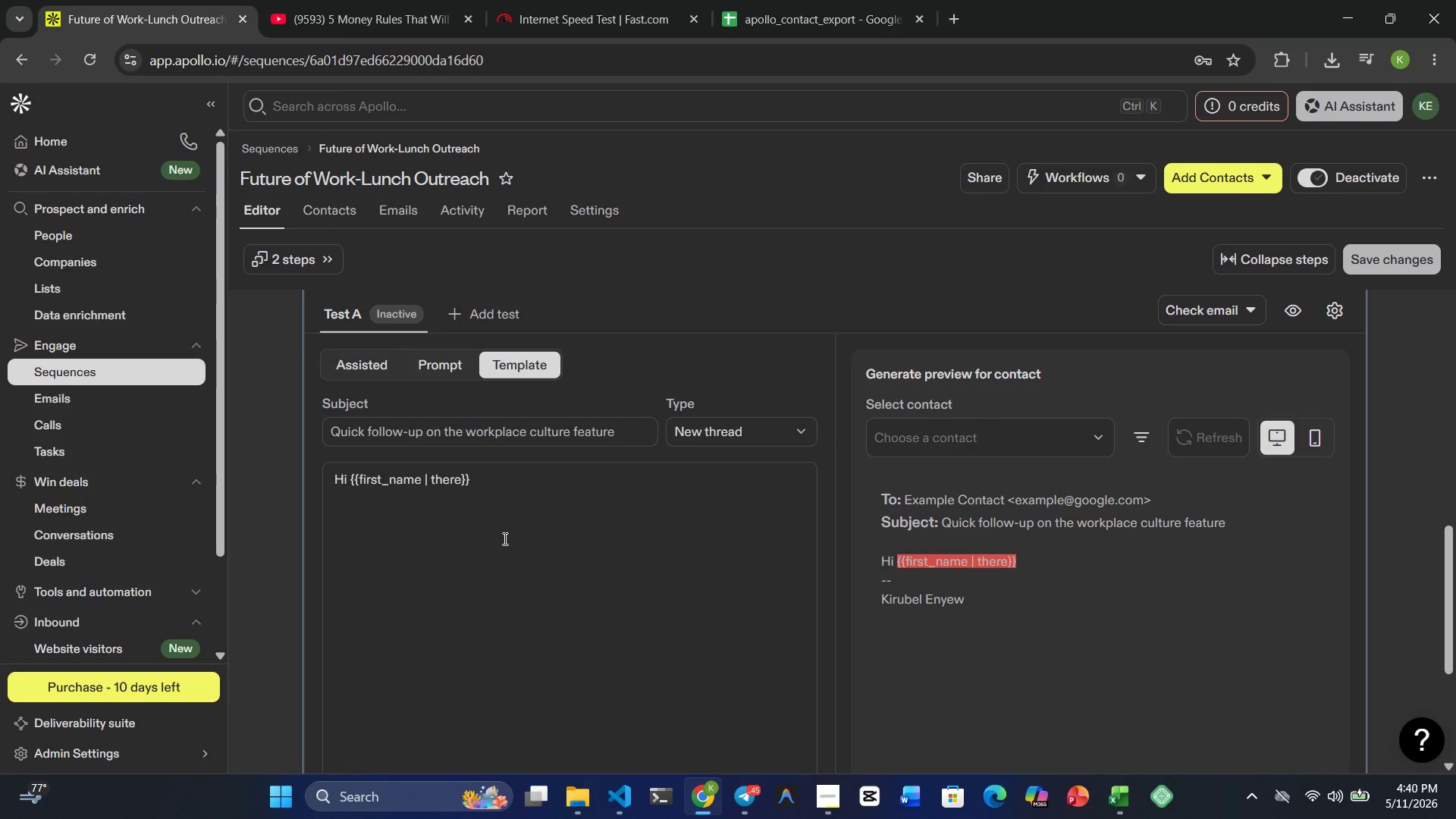 
key(Comma)
 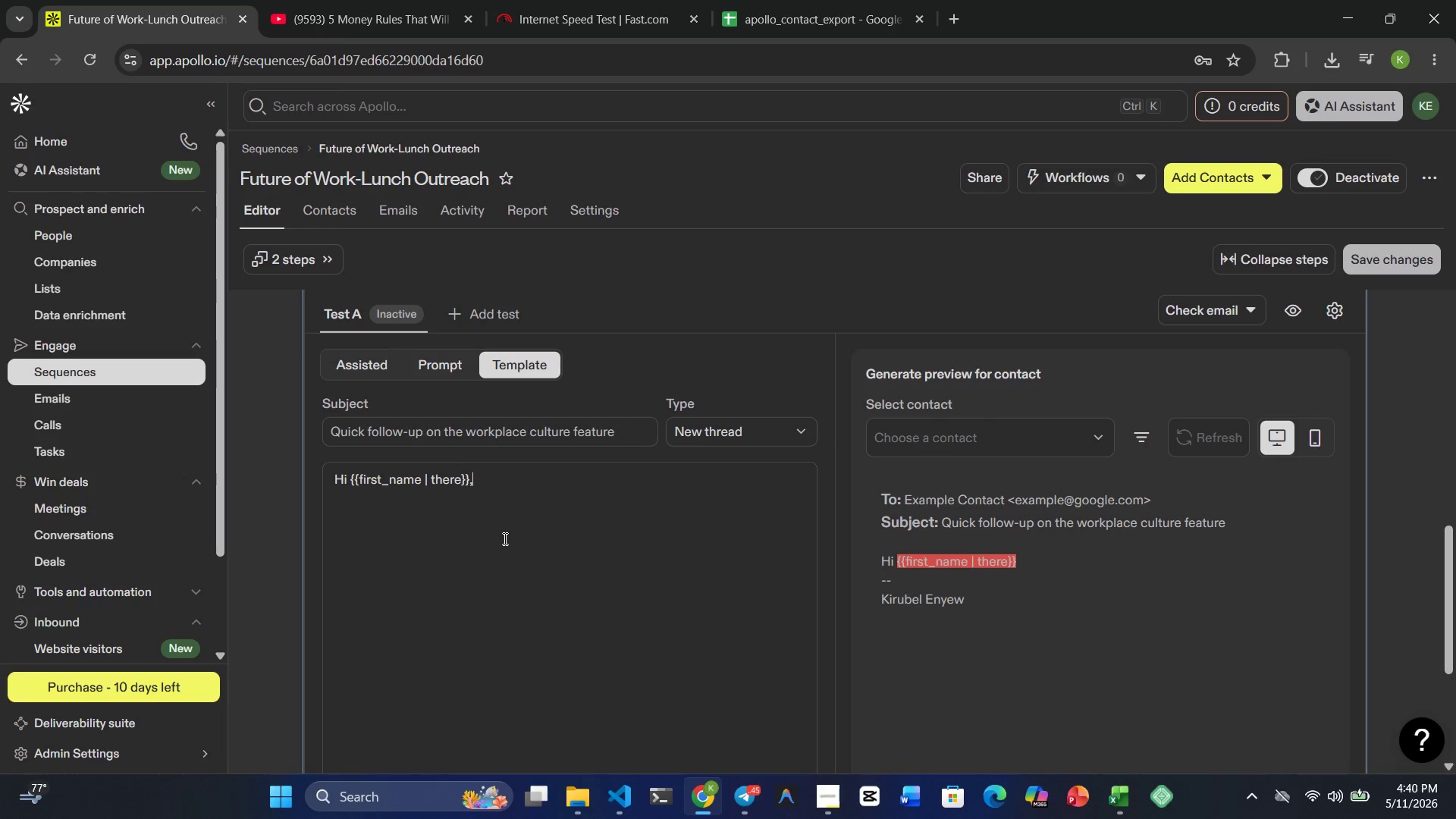 
key(Enter)
 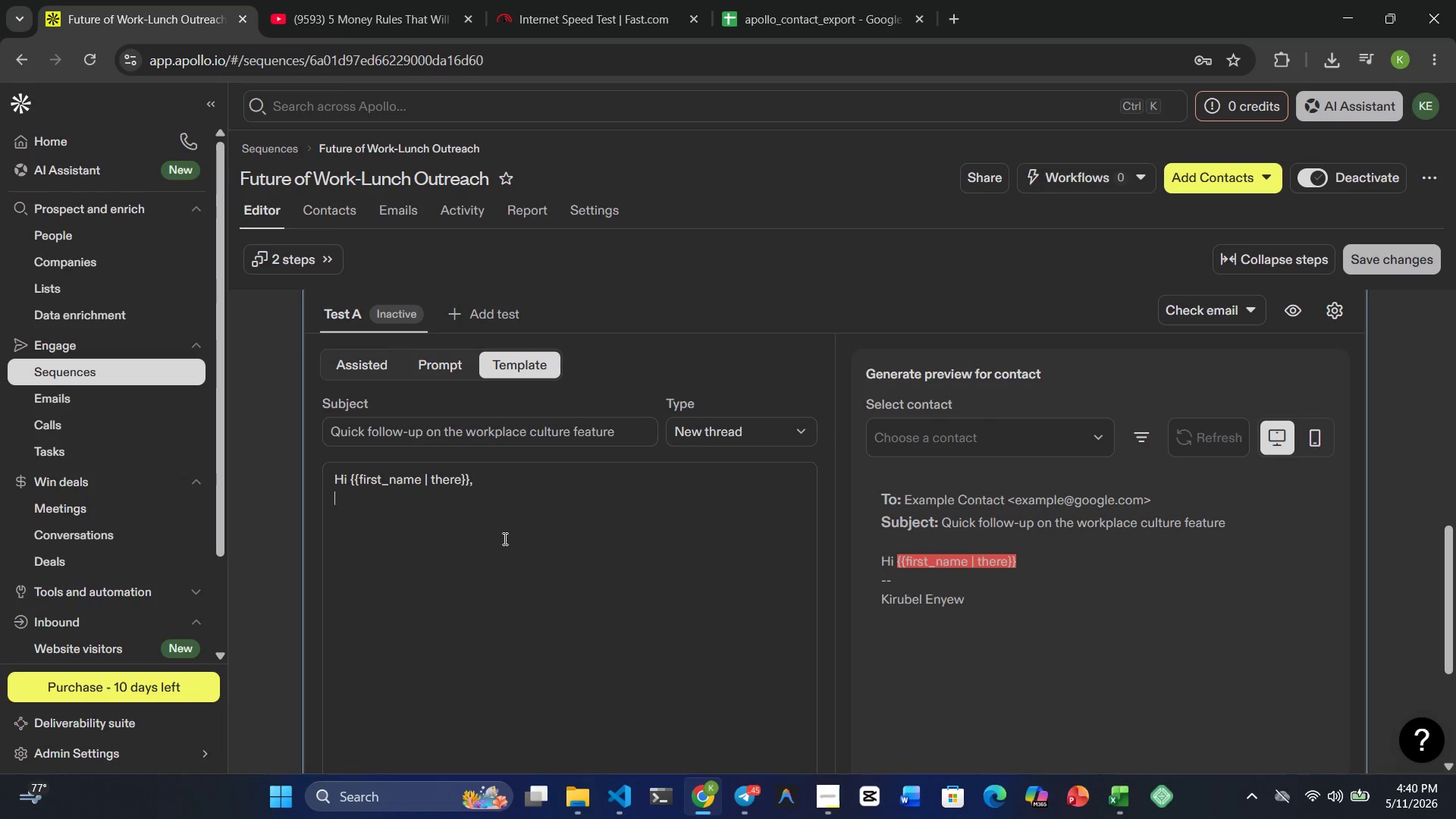 
key(Enter)
 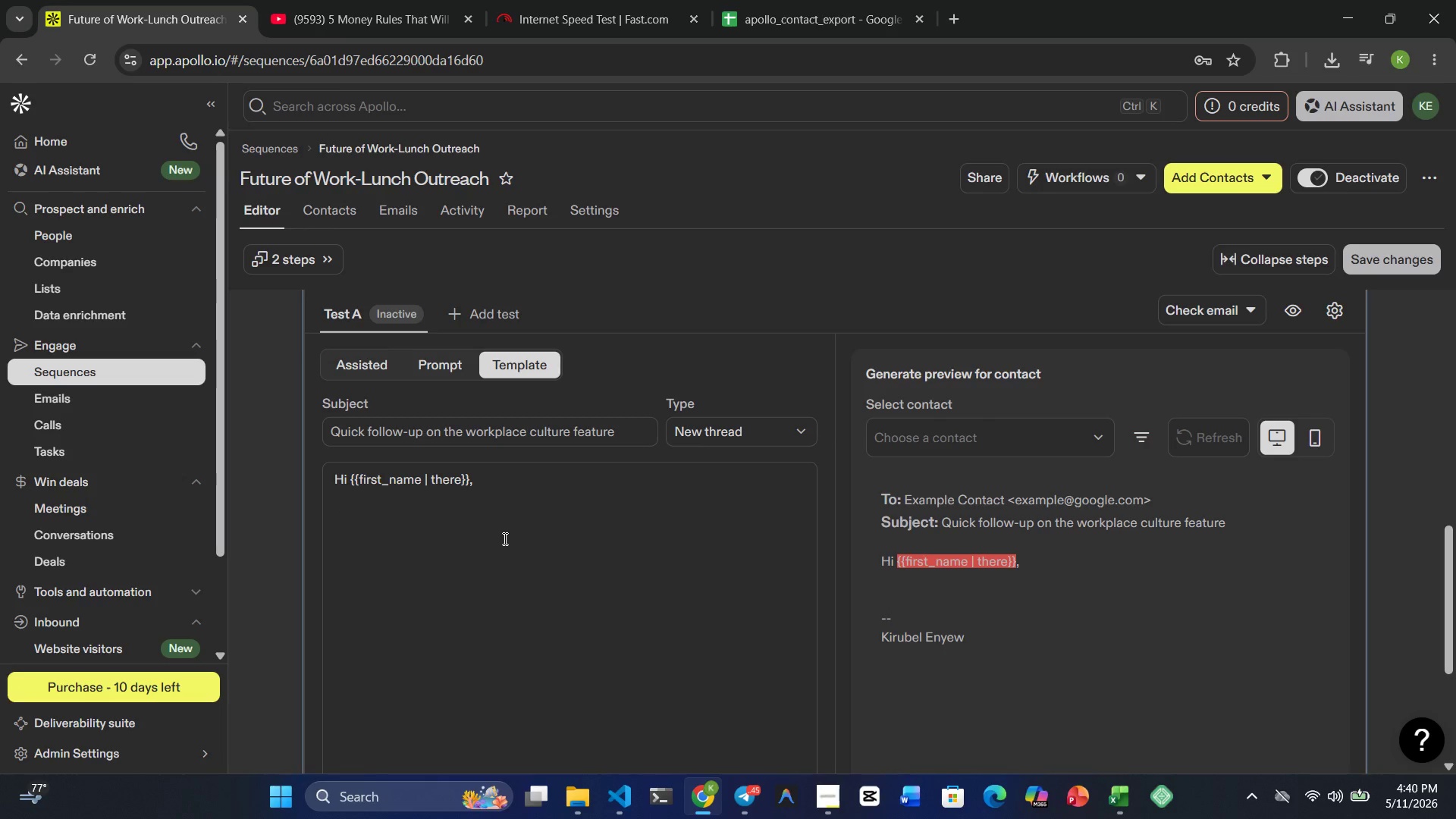 
wait(22.75)
 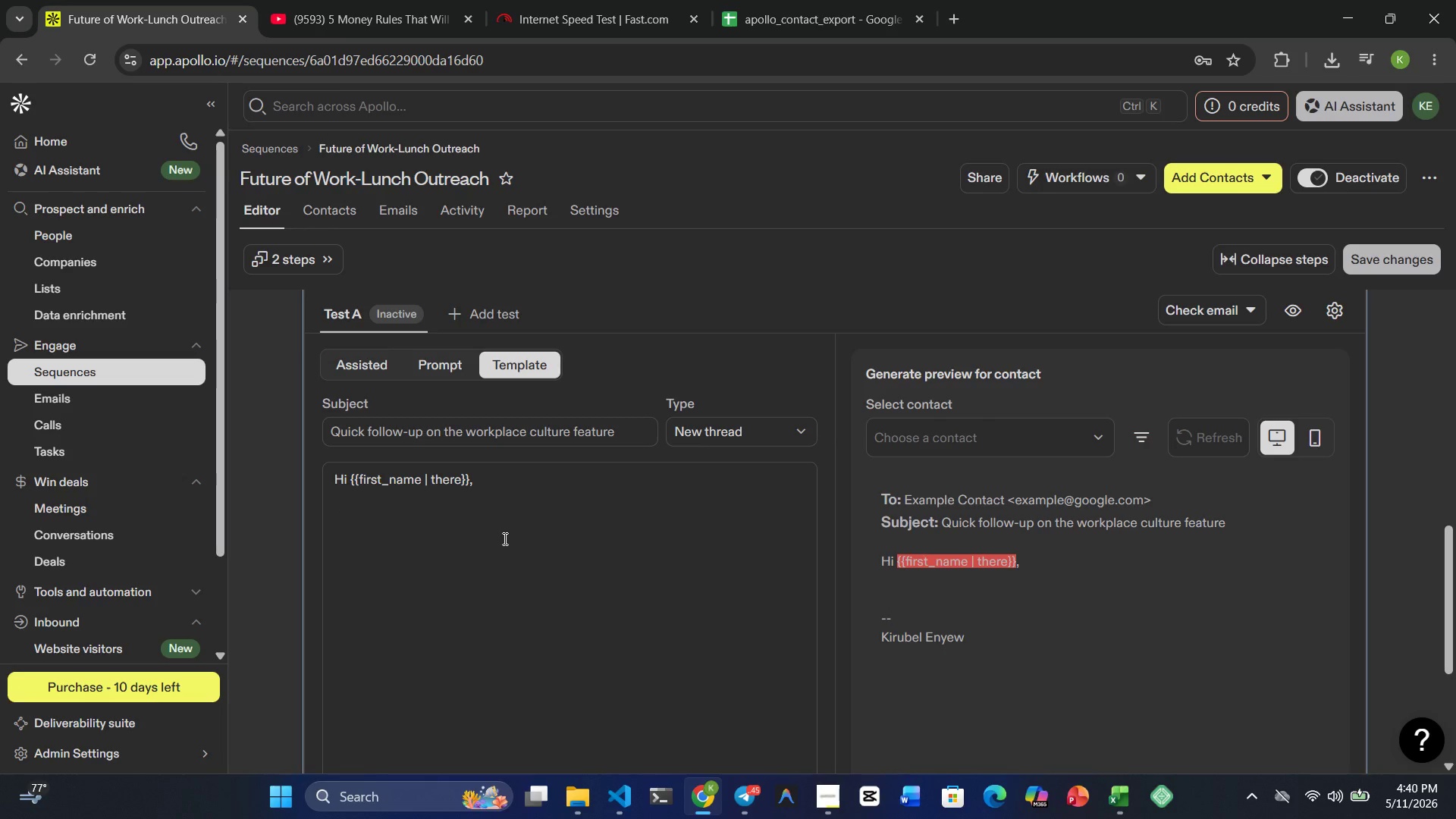 
type(Just)
 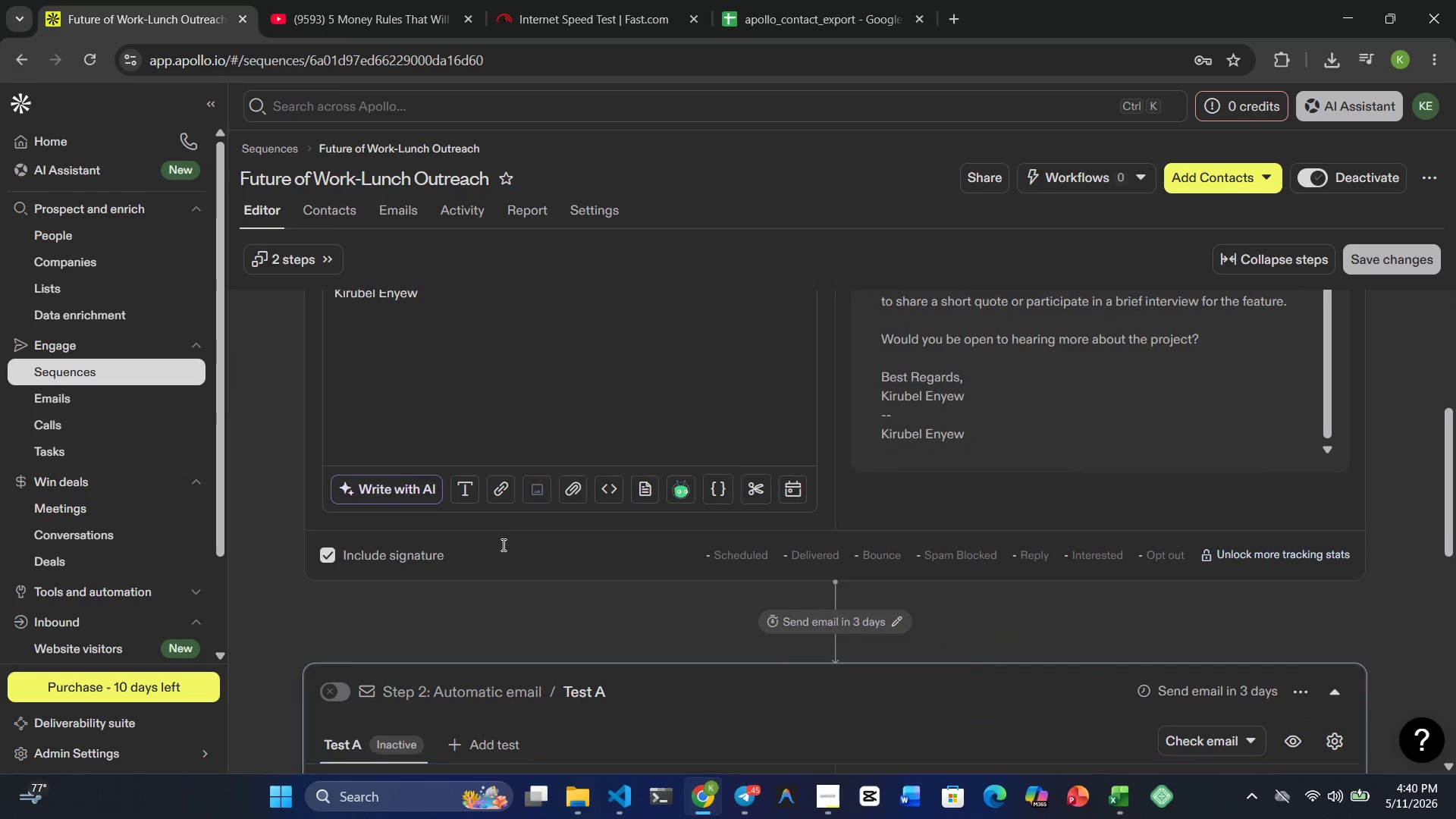 
wait(6.0)
 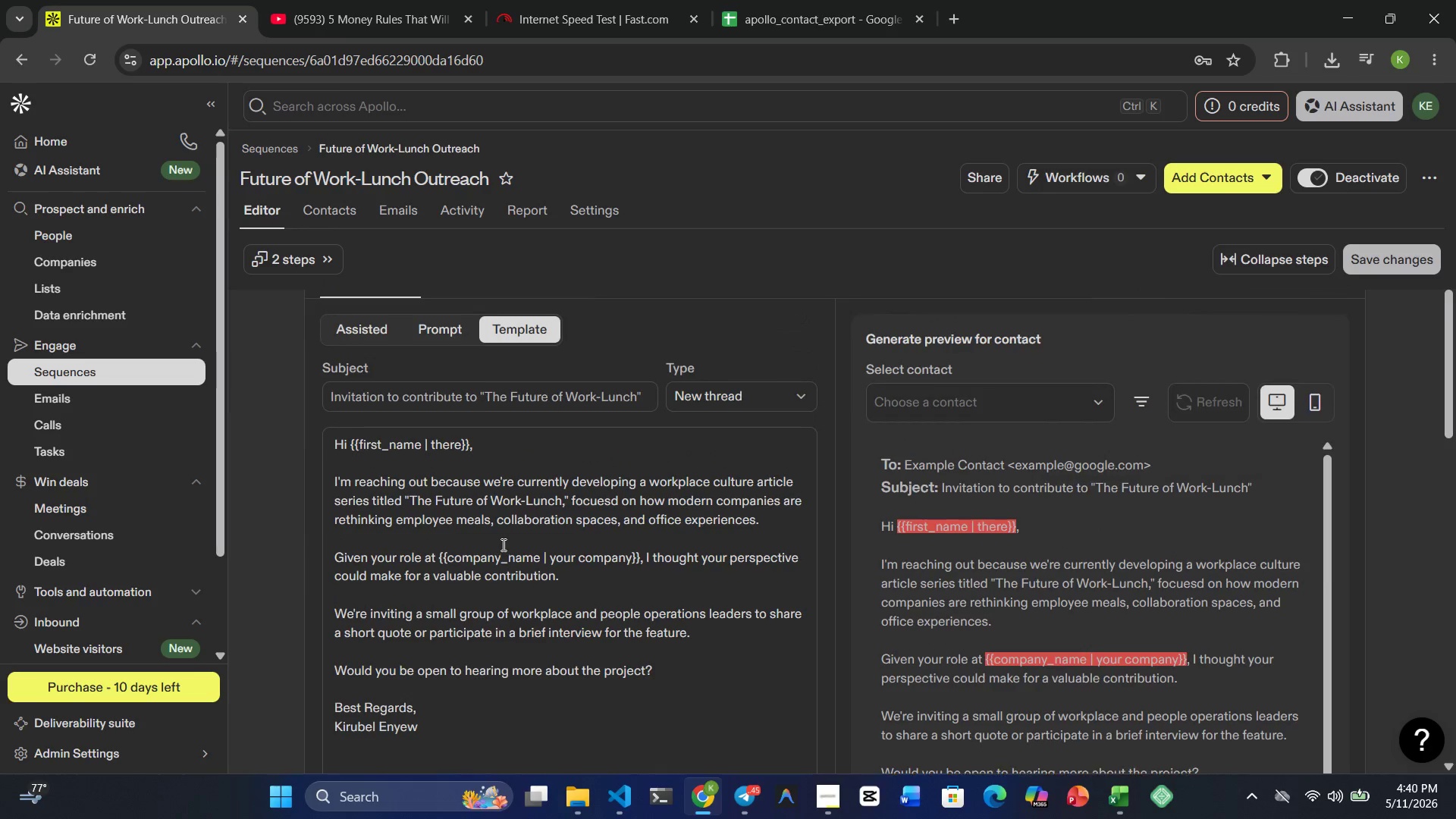 
type( wanted to fi)
key(Backspace)
type(ollow )
 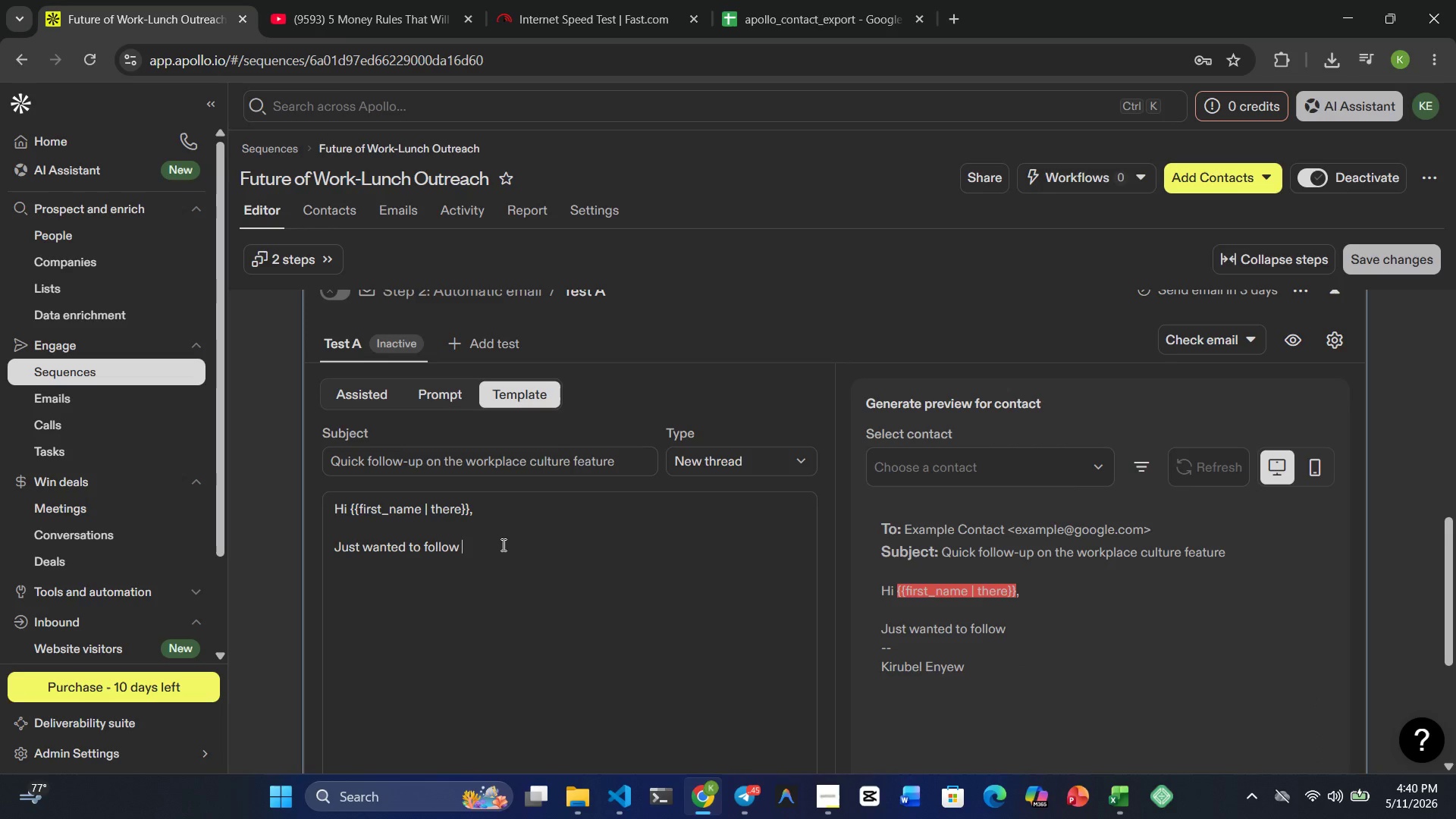 
type(up regarding )
 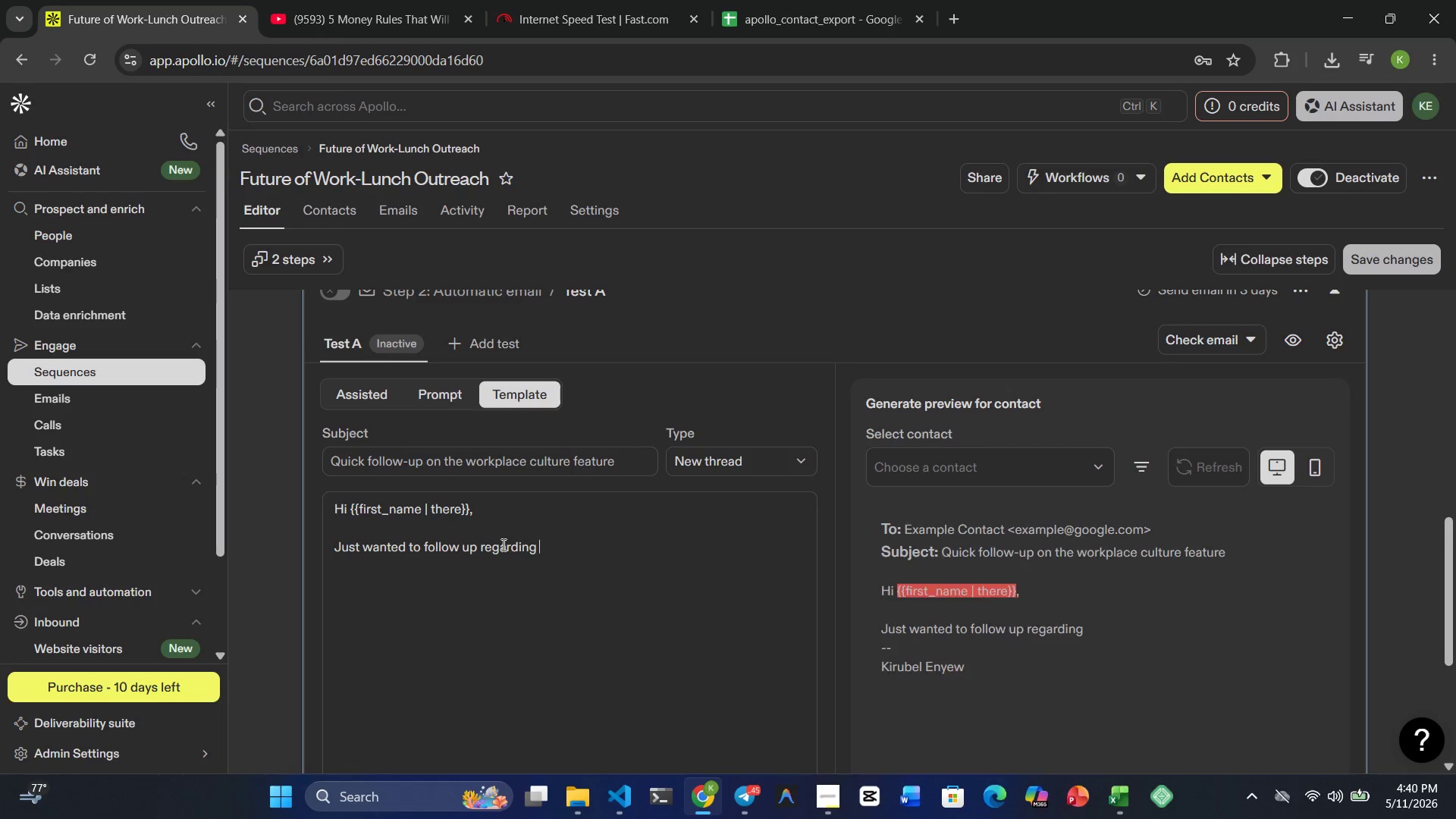 
type(the "")
 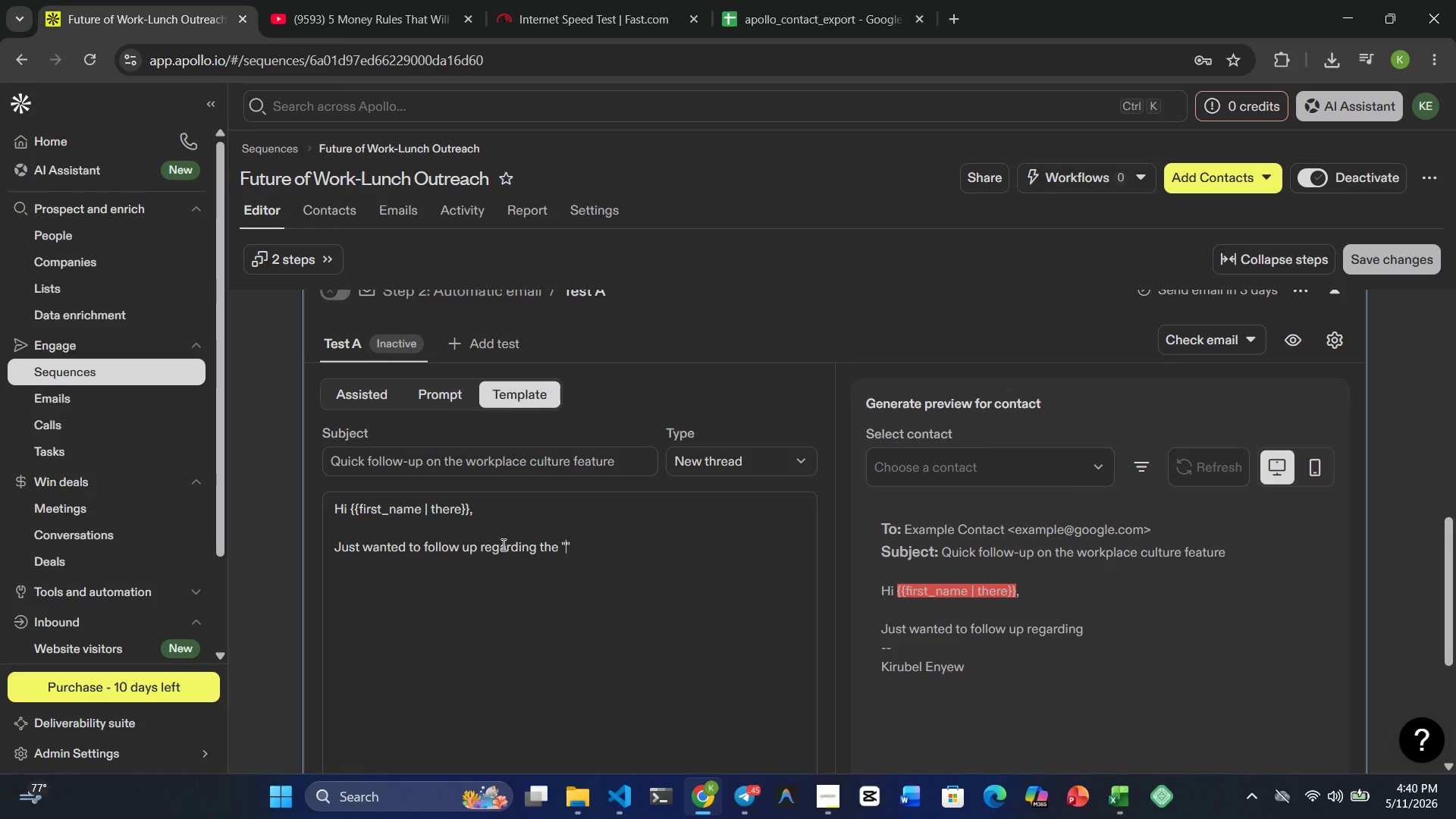 
 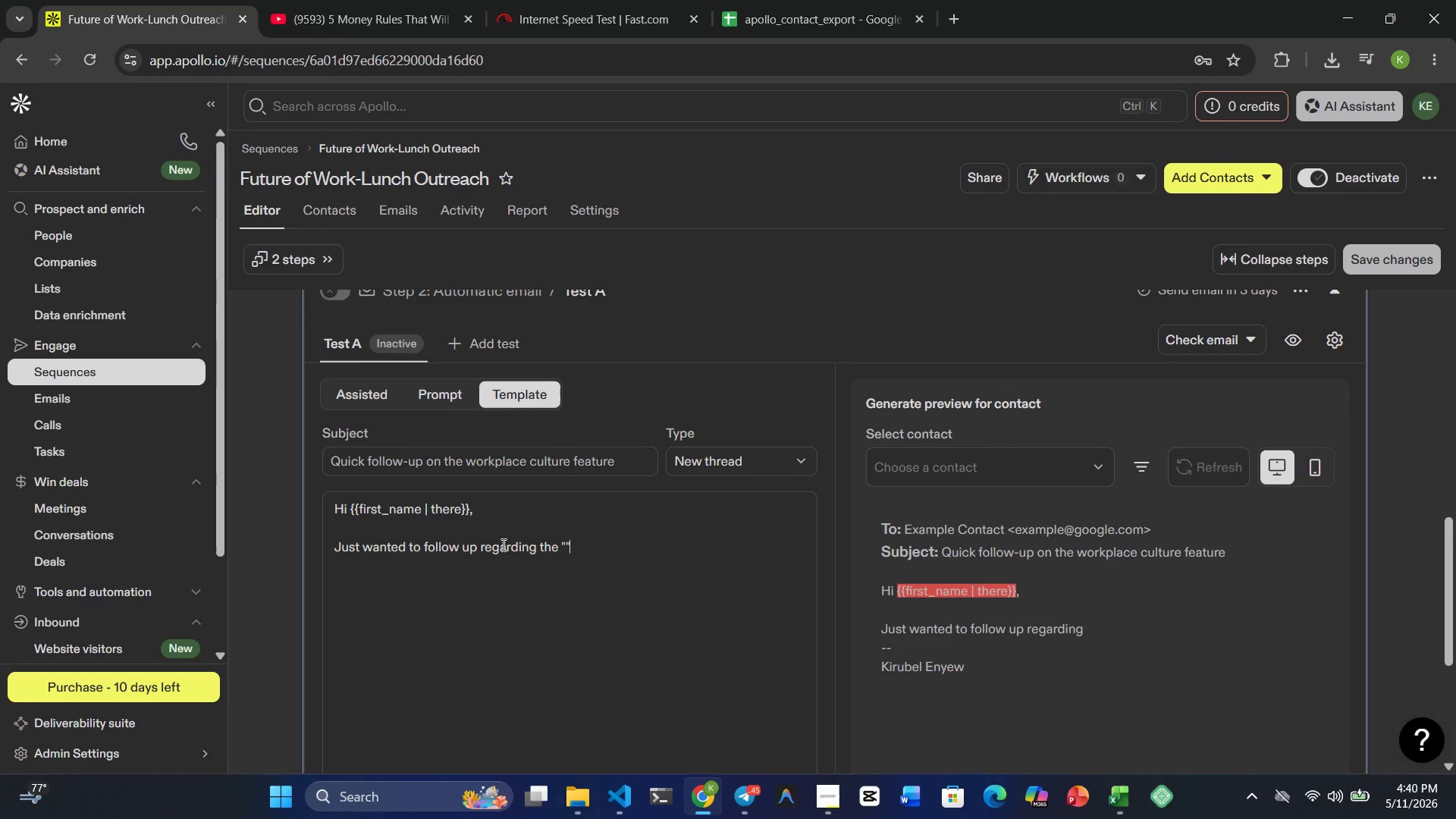 
key(ArrowLeft)
 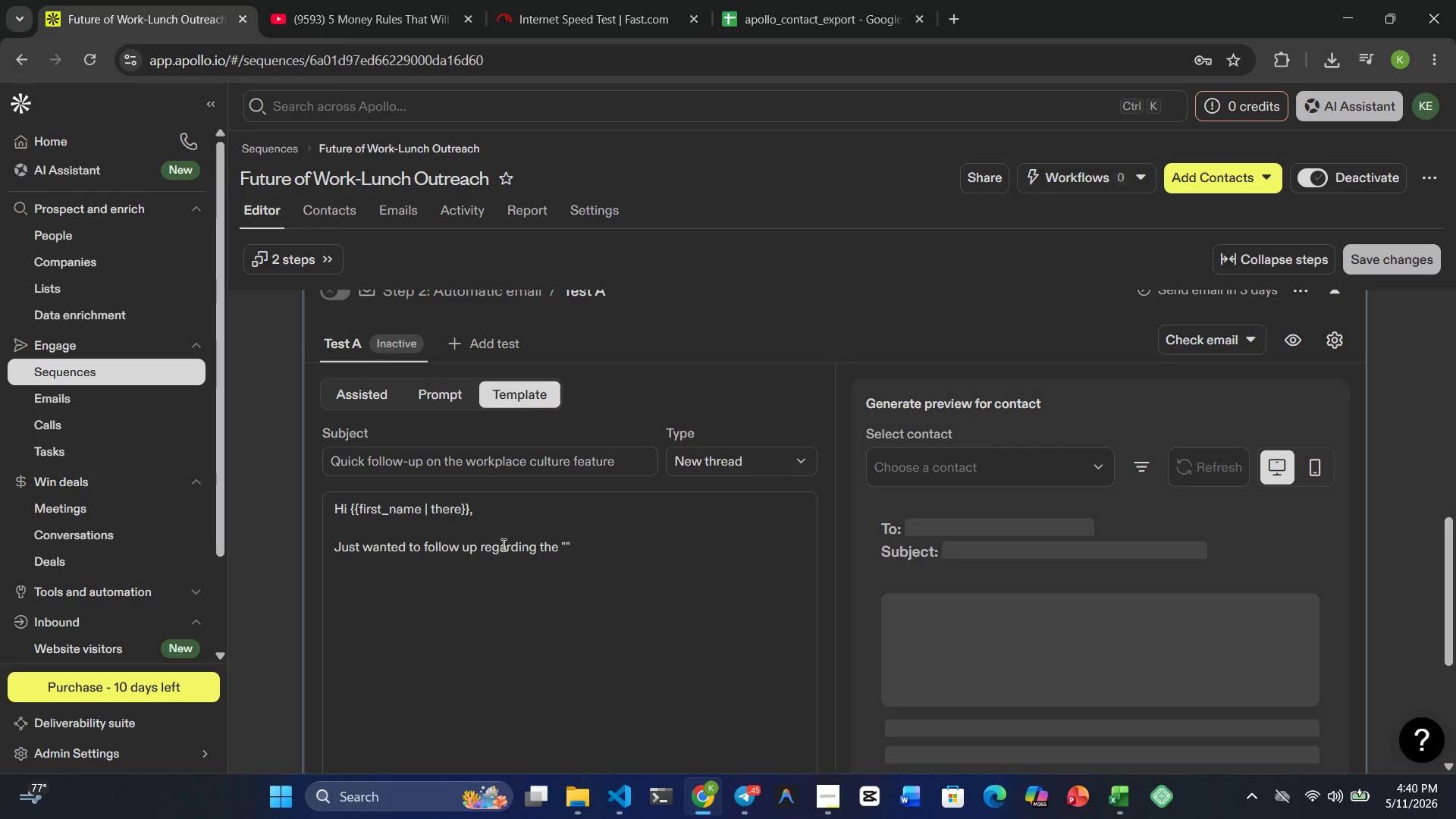 
type(Future of Work-Lunvh)
key(Backspace)
key(Backspace)
type(ch)
 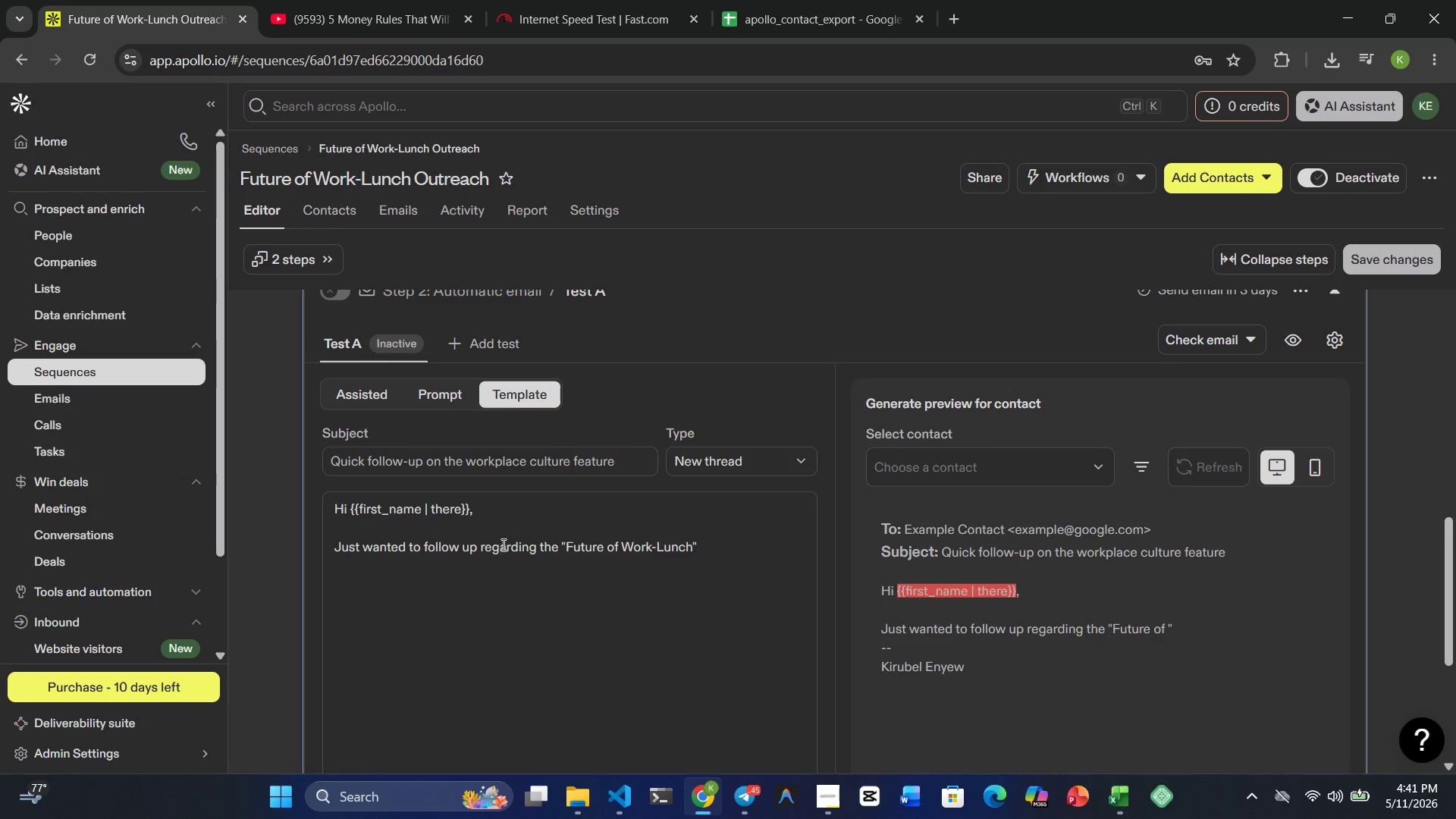 
key(ArrowRight)
 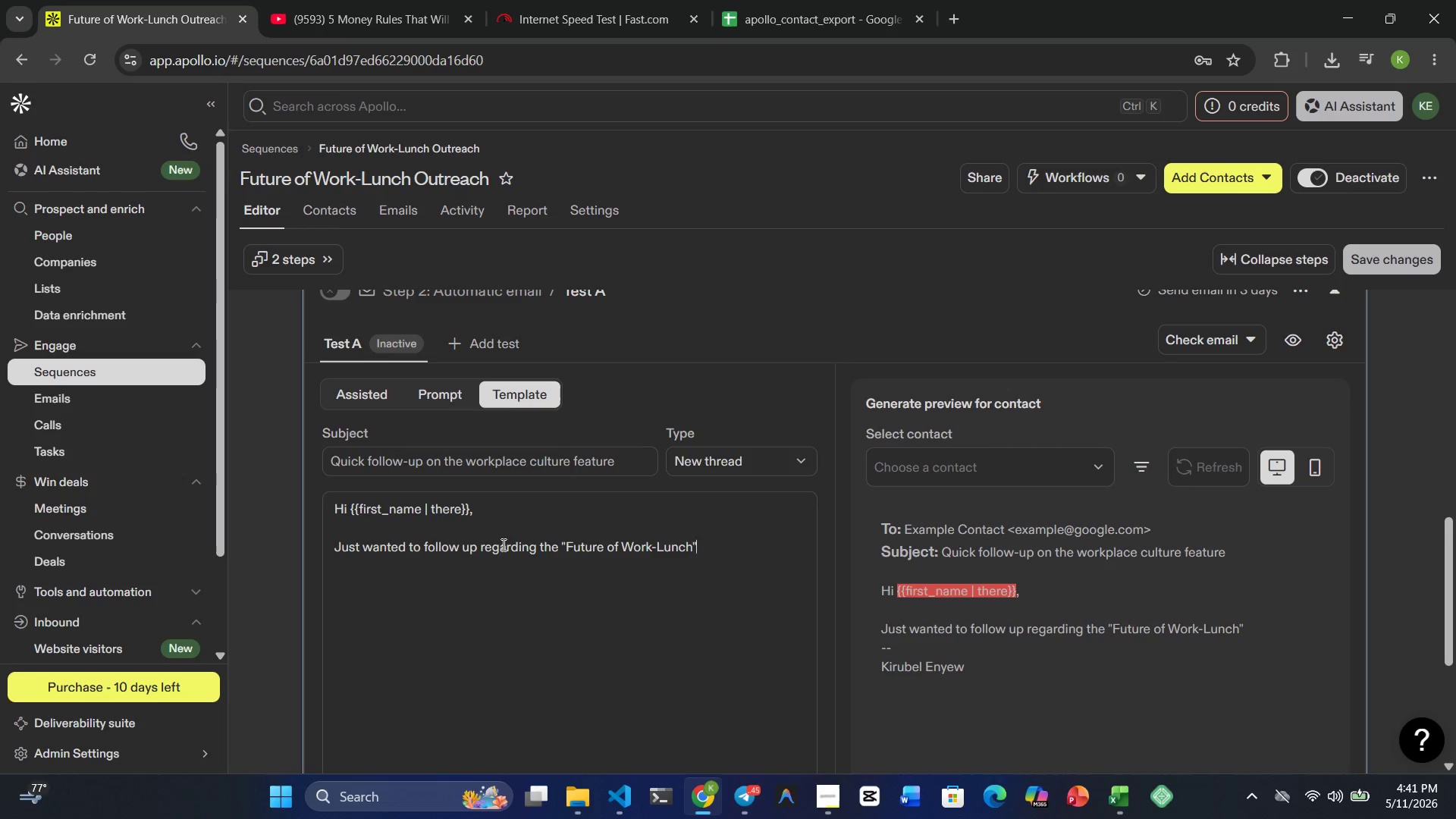 
type( ari)
key(Backspace)
type(ticle series we're )
 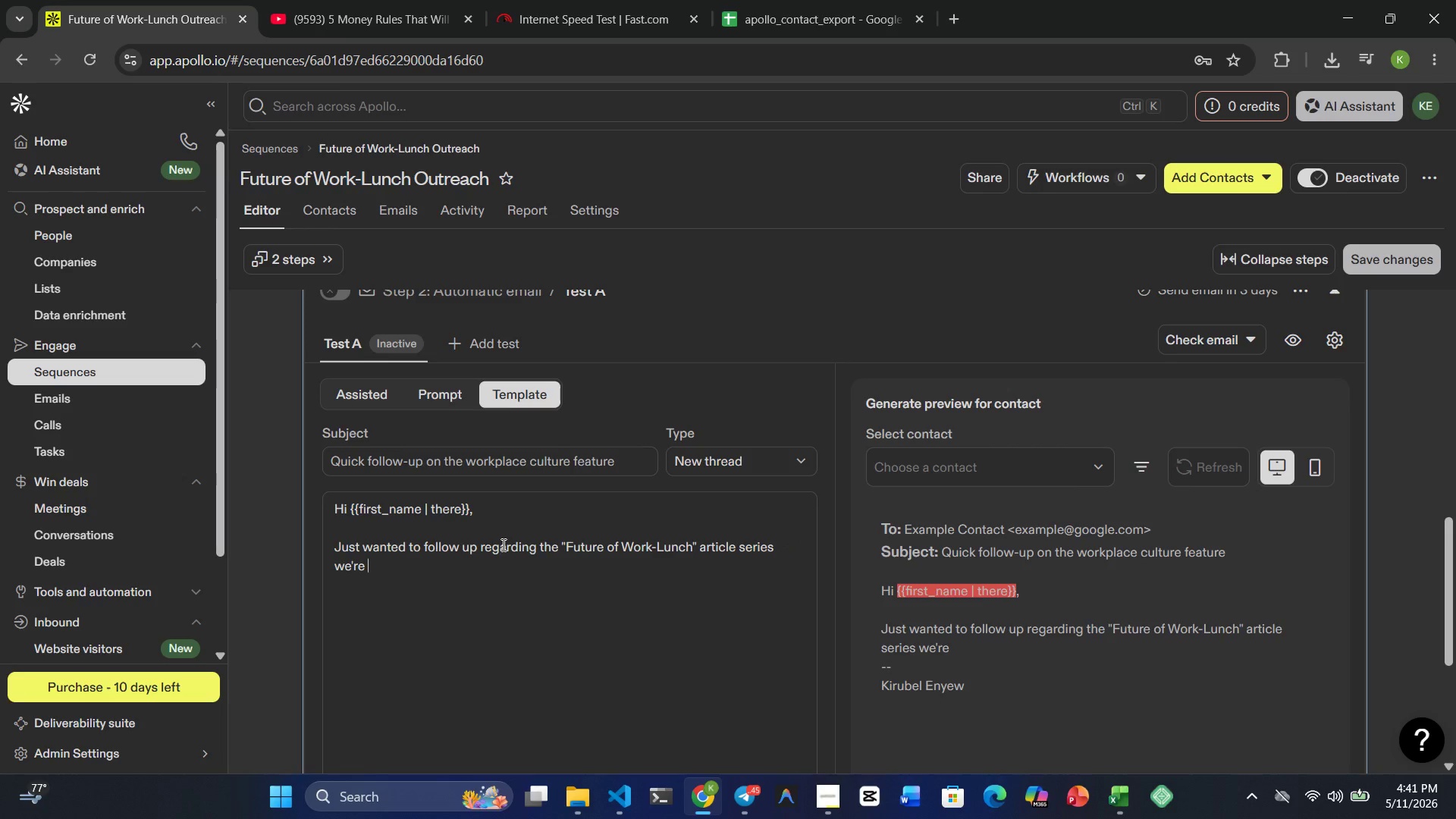 
wait(8.25)
 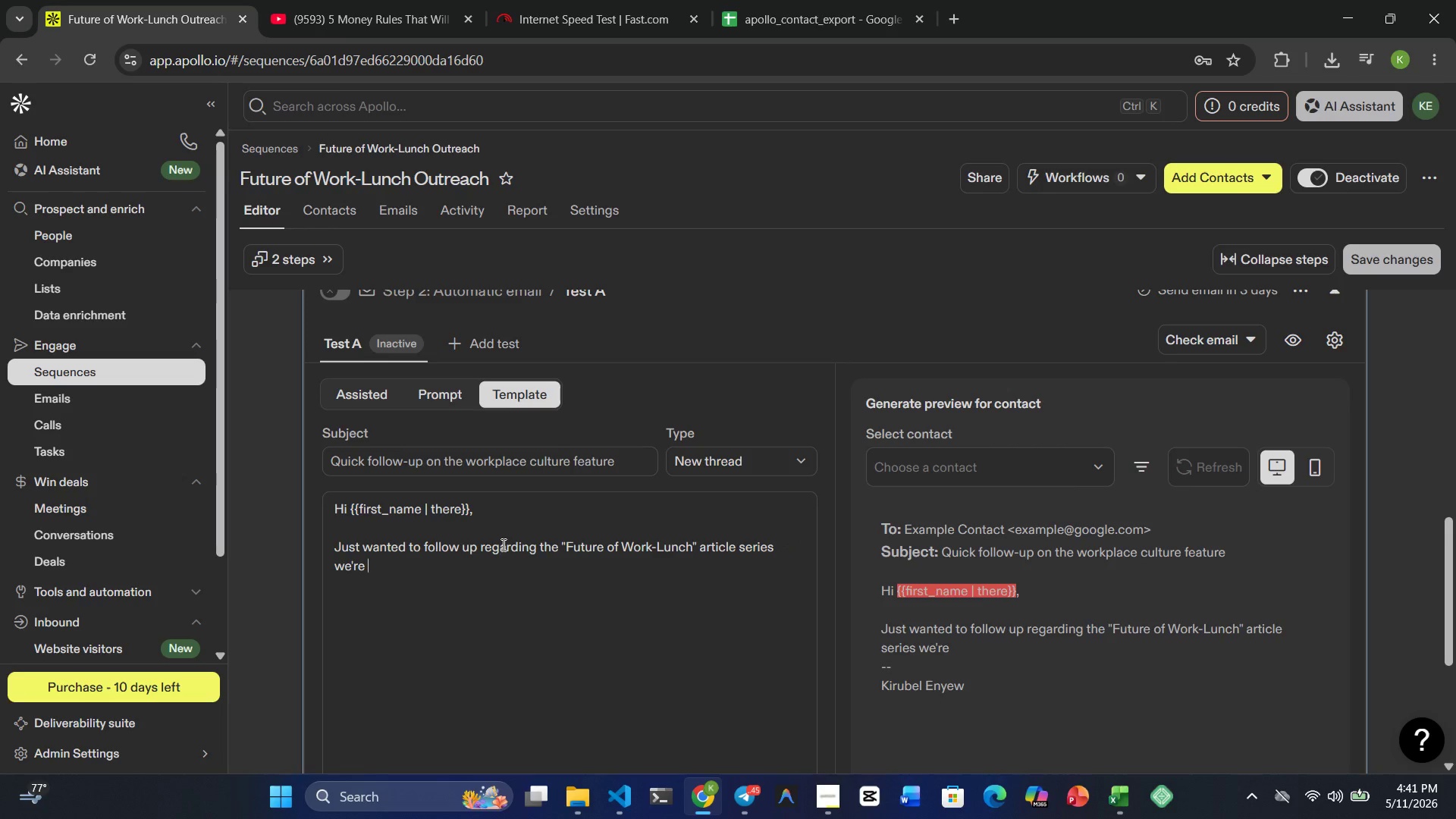 
type(putting together.)
 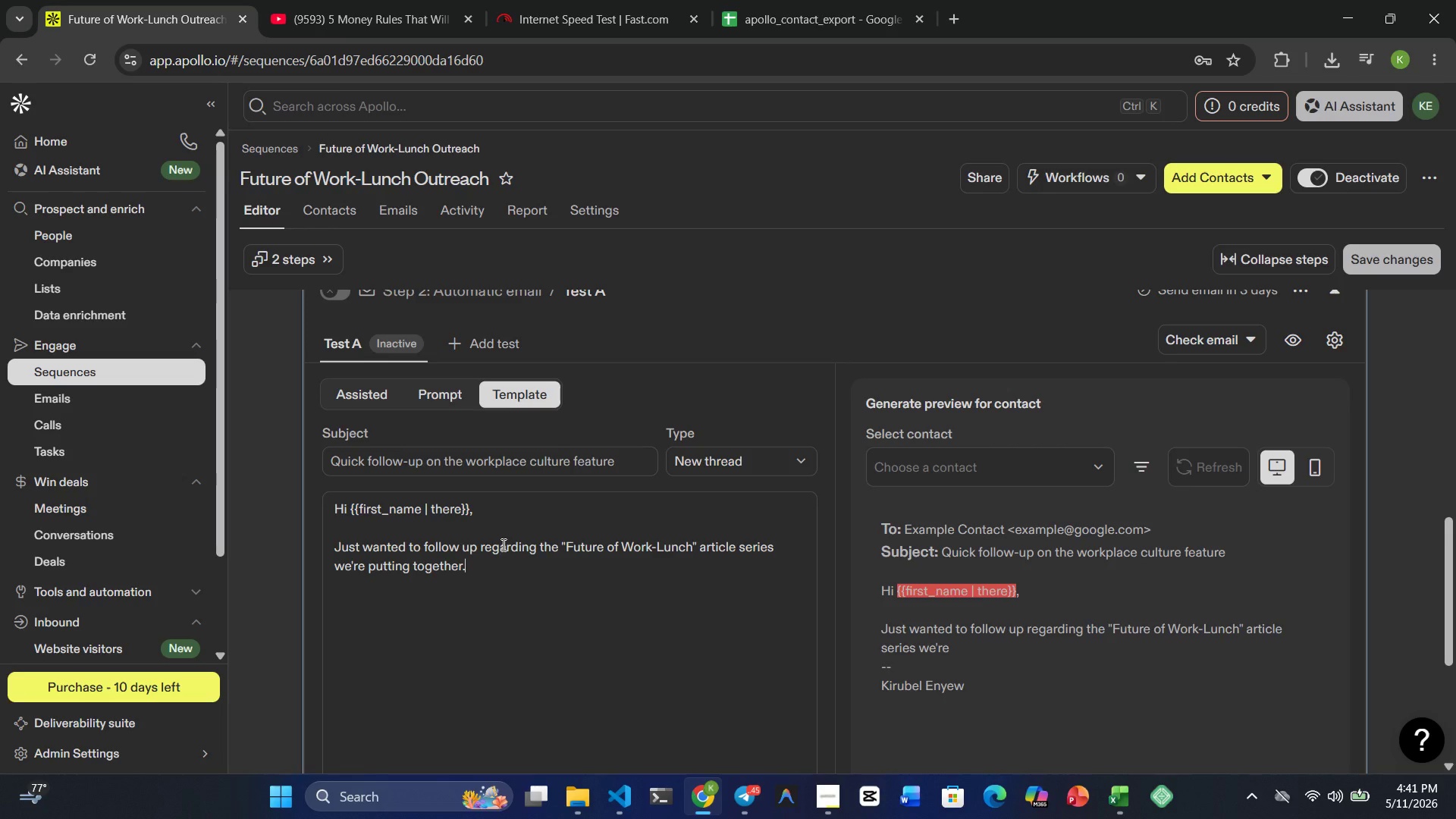 
key(Enter)
 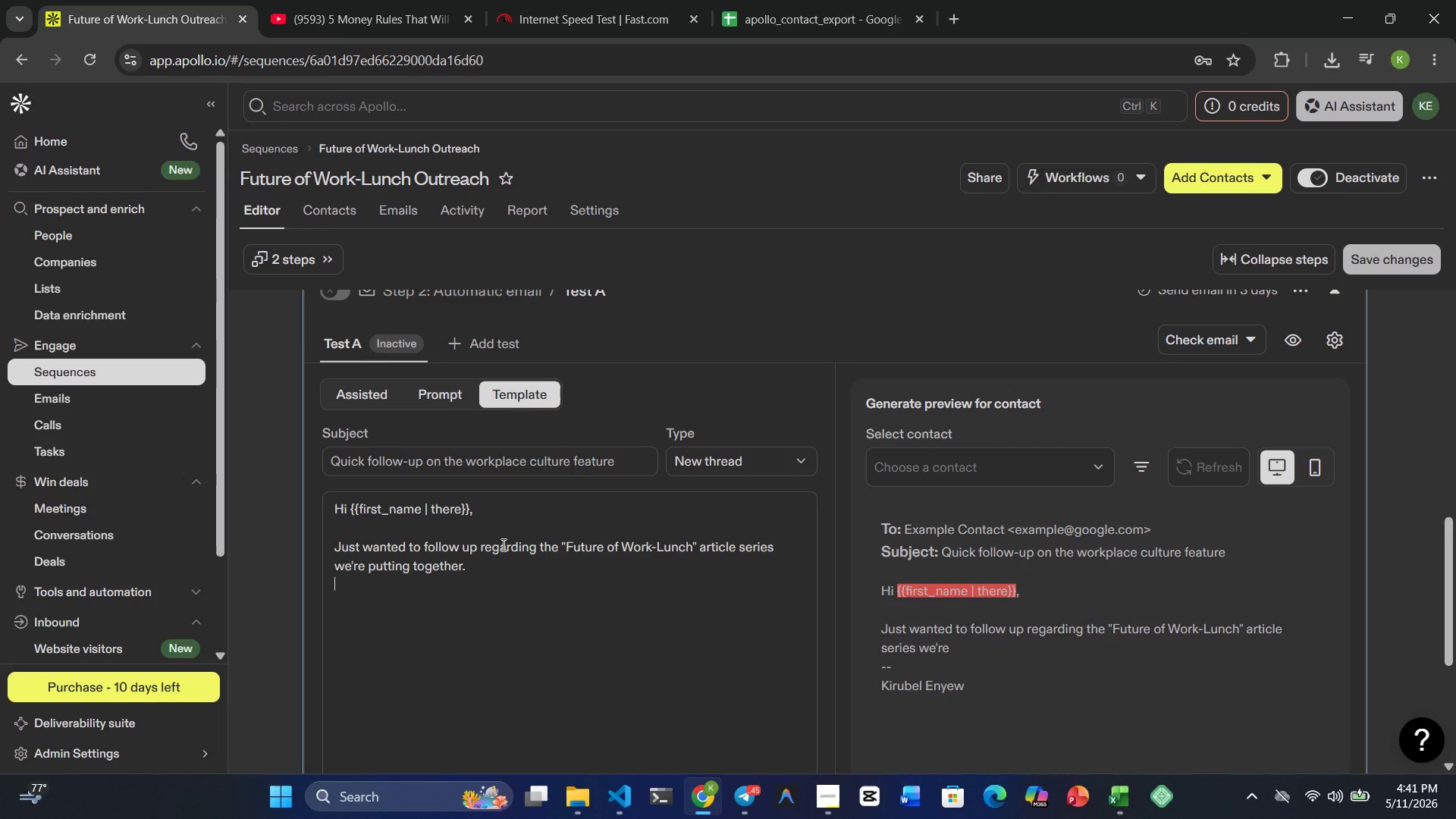 
key(Enter)
 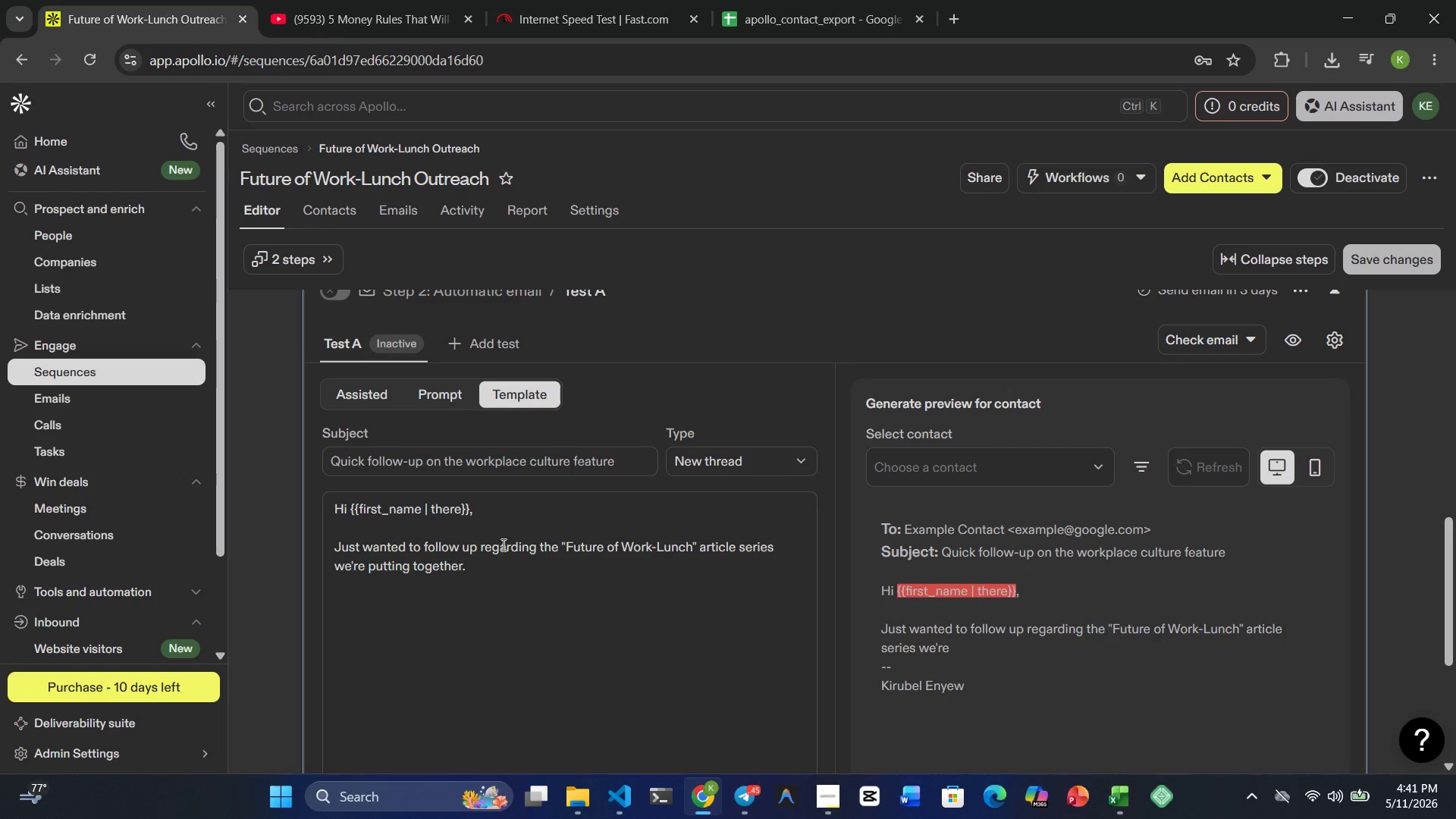 
type(We're speaking with )
 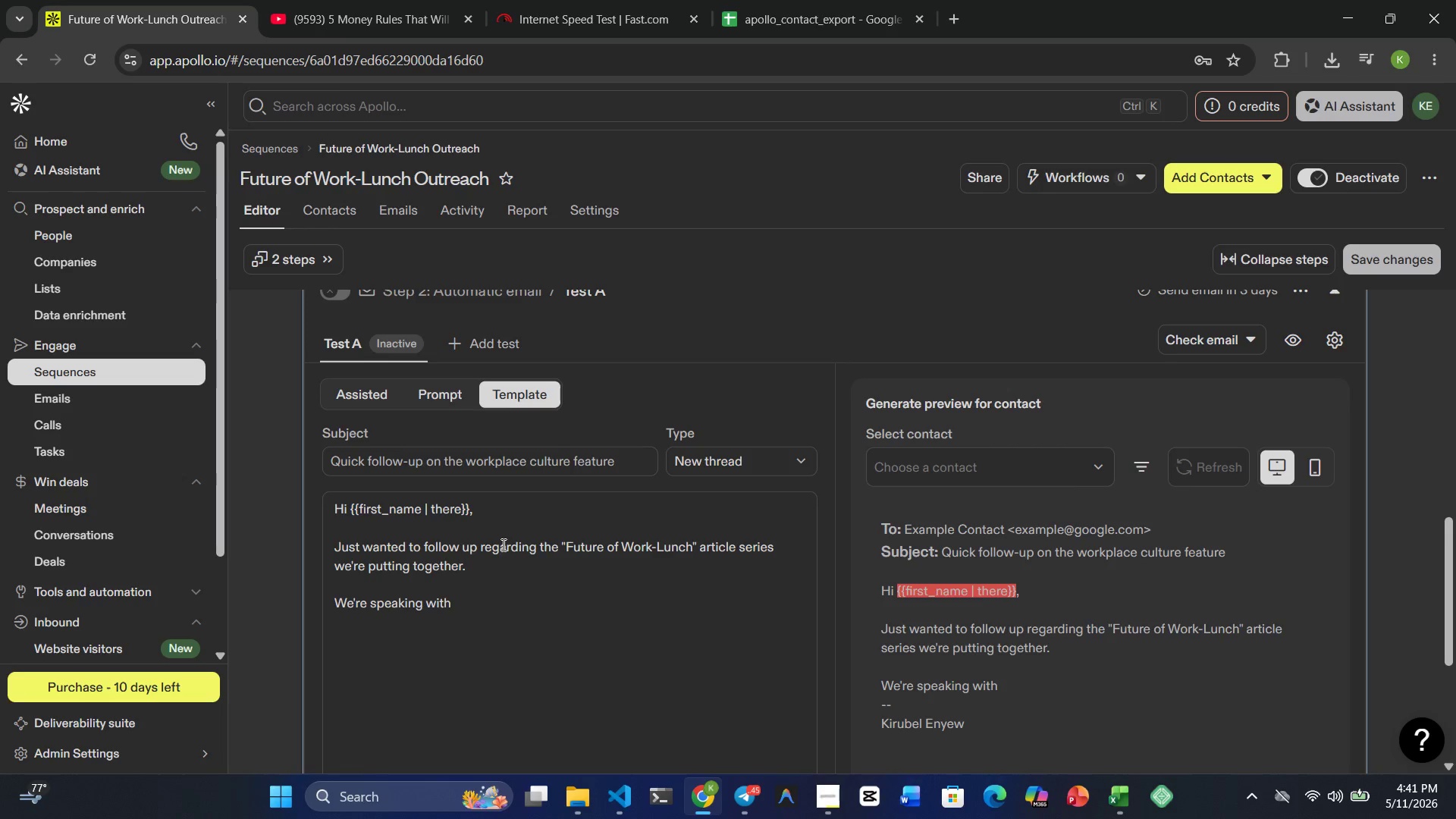 
type(a small group of )
 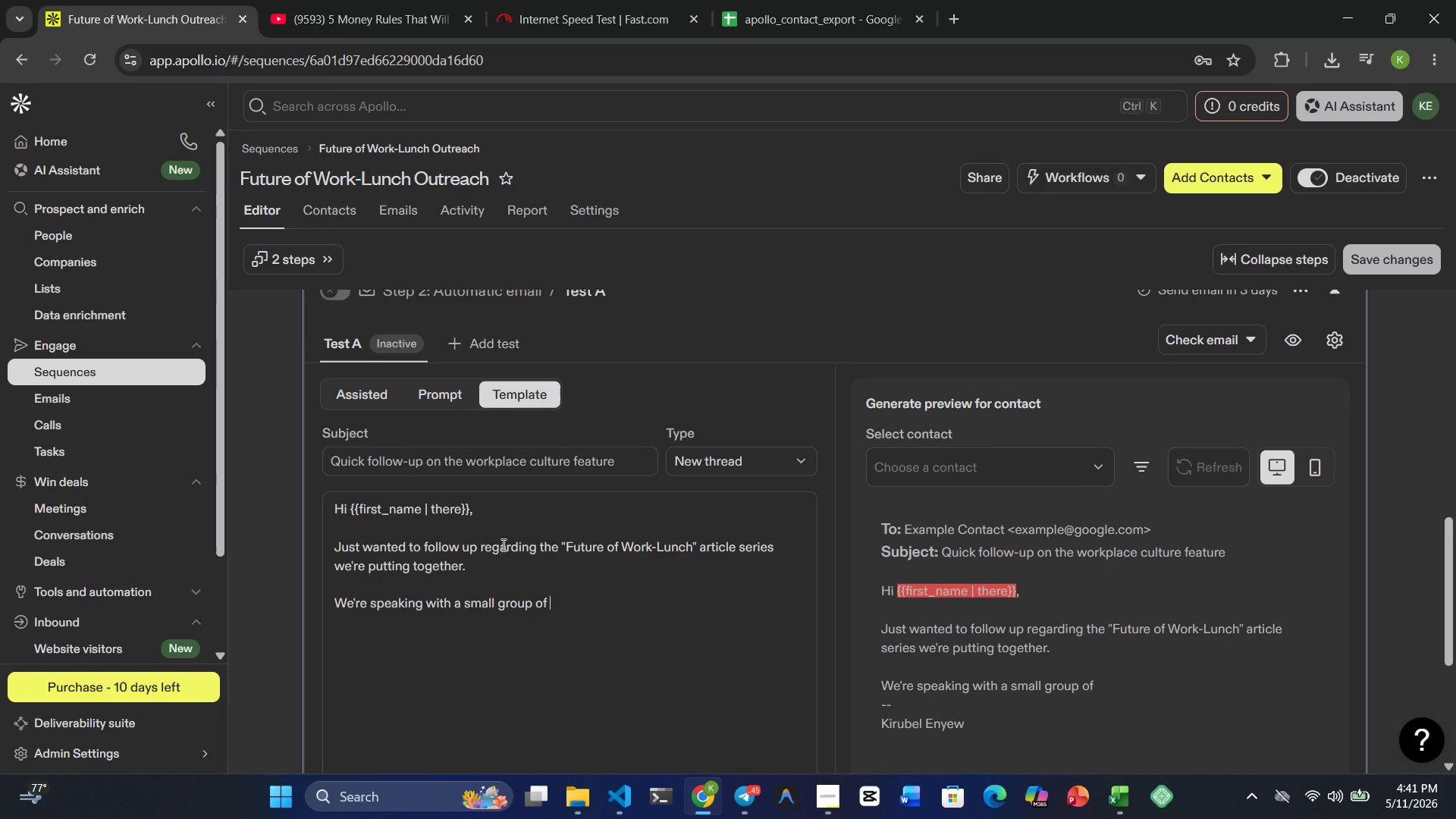 
type(workplace and people )
 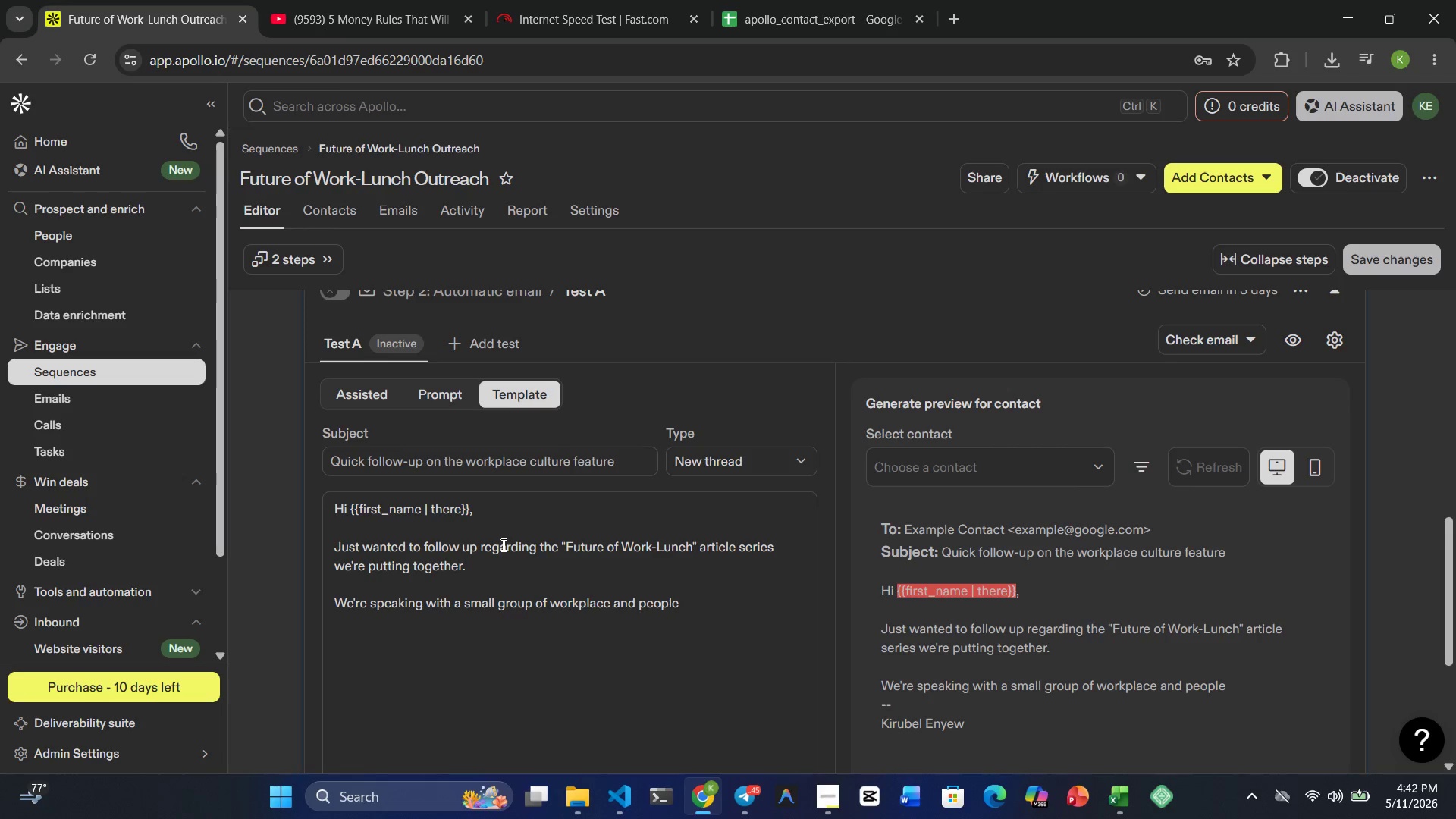 
wait(5.48)
 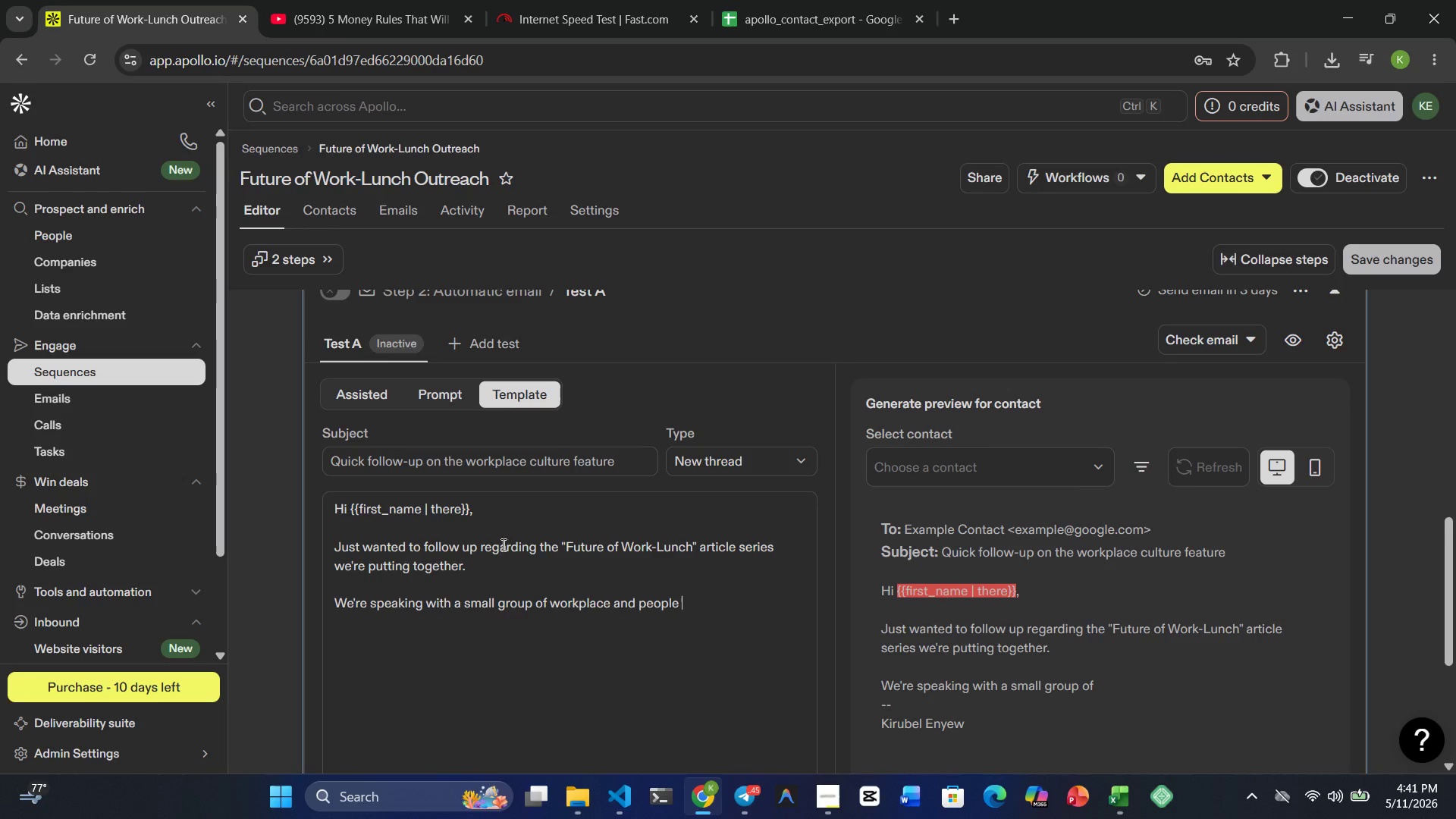 
type(operations leaders )
 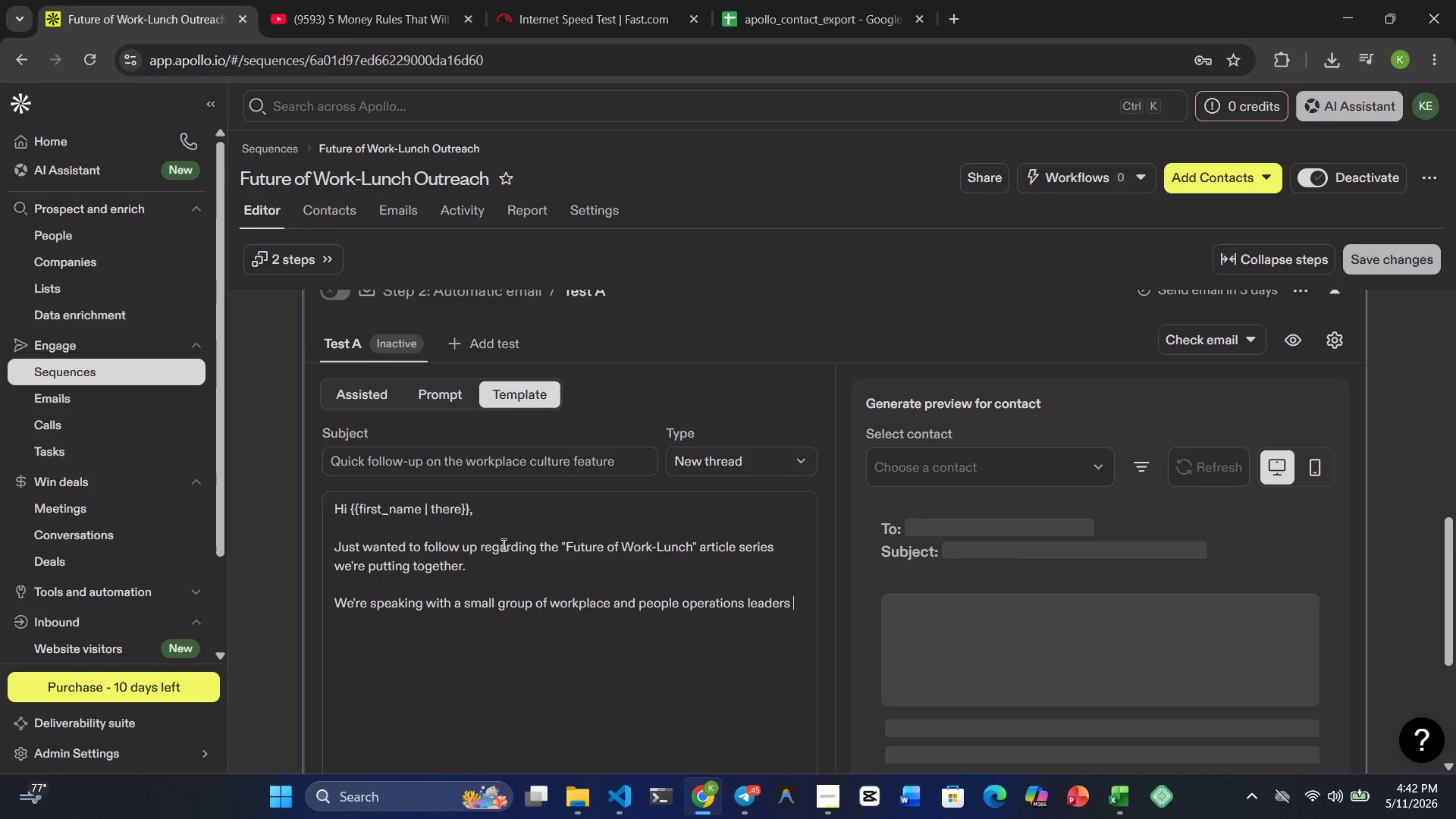 
type(about how )
 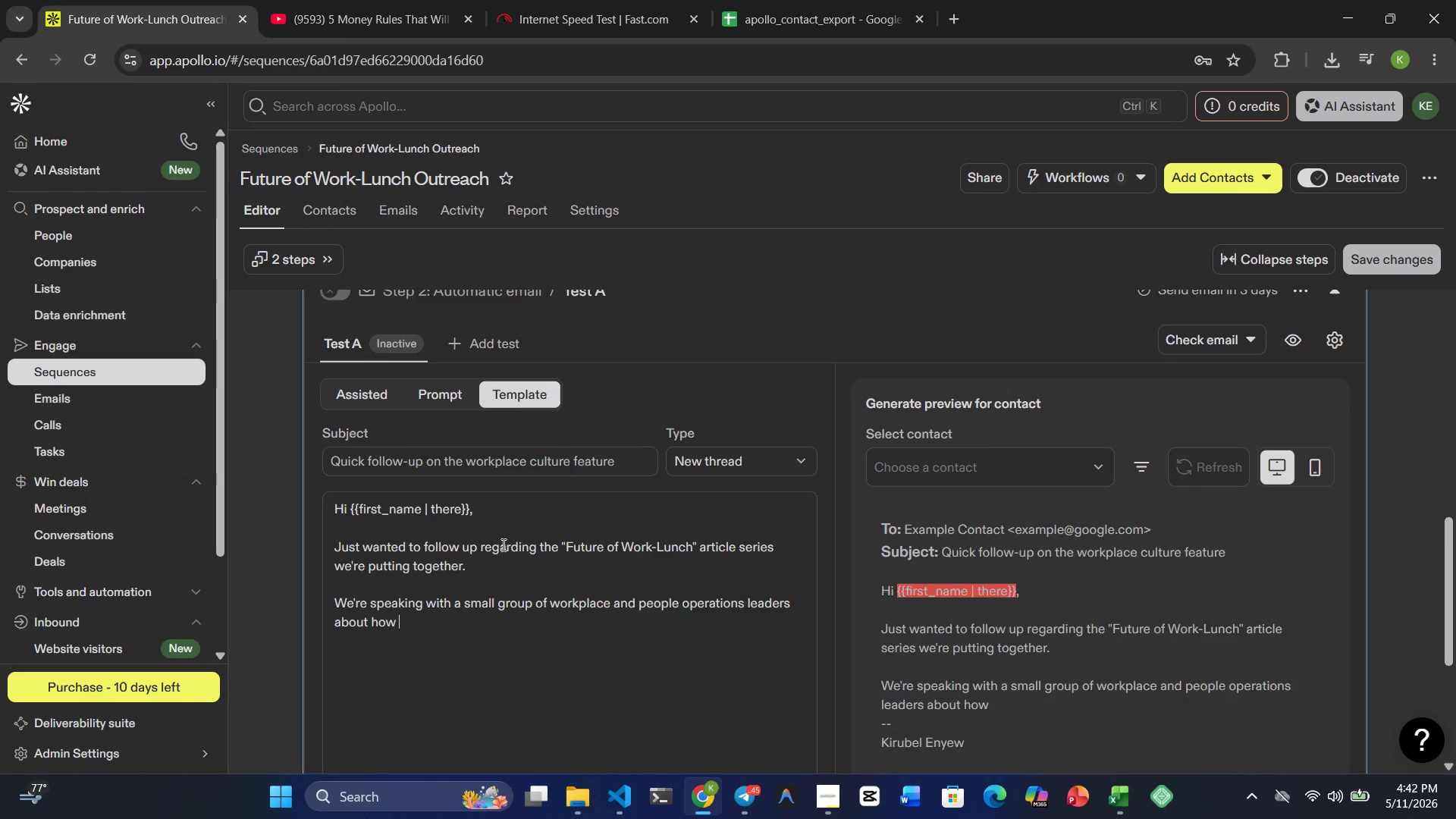 
type(companies are approaching )
 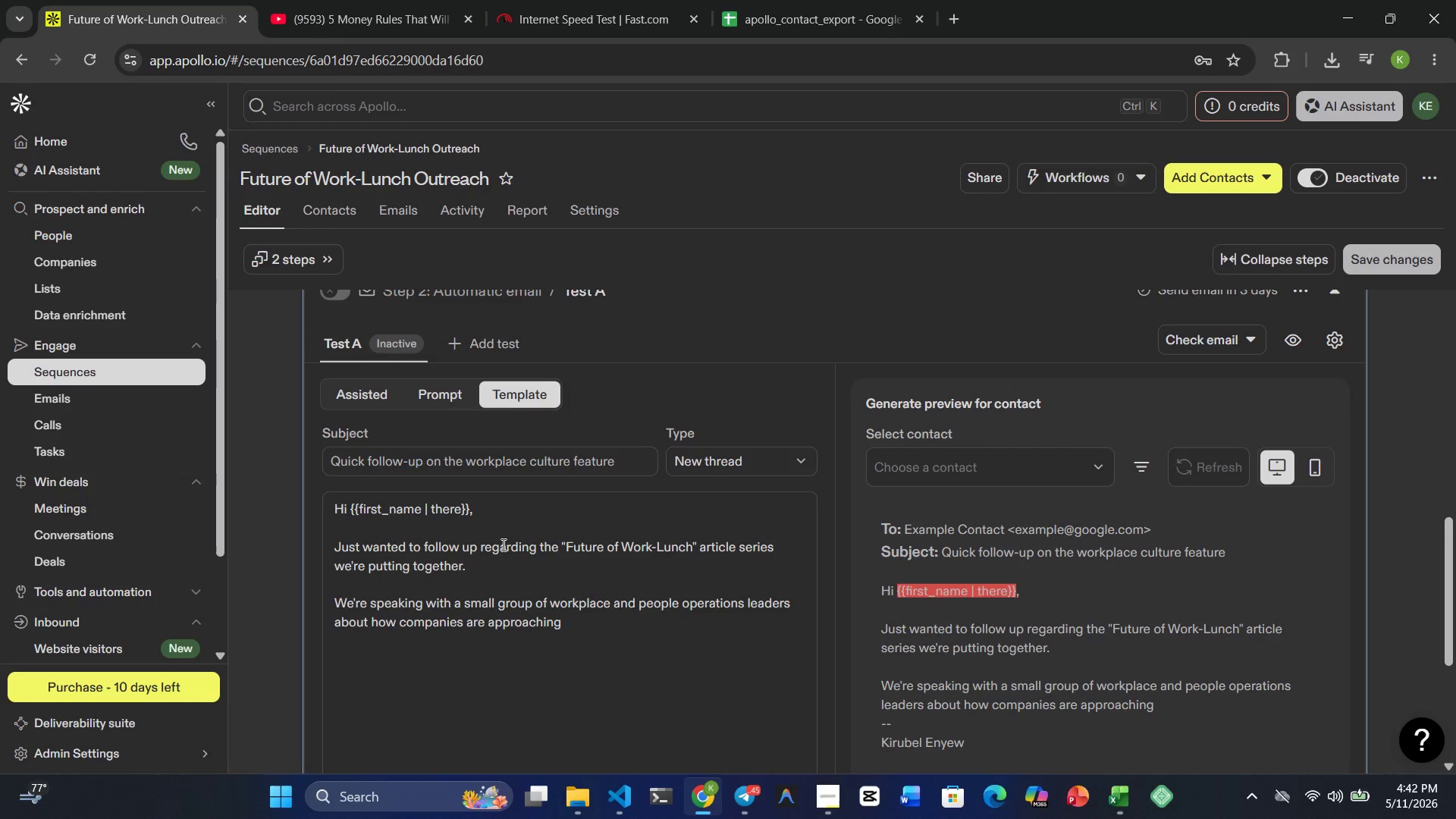 
type(employee experience, )
 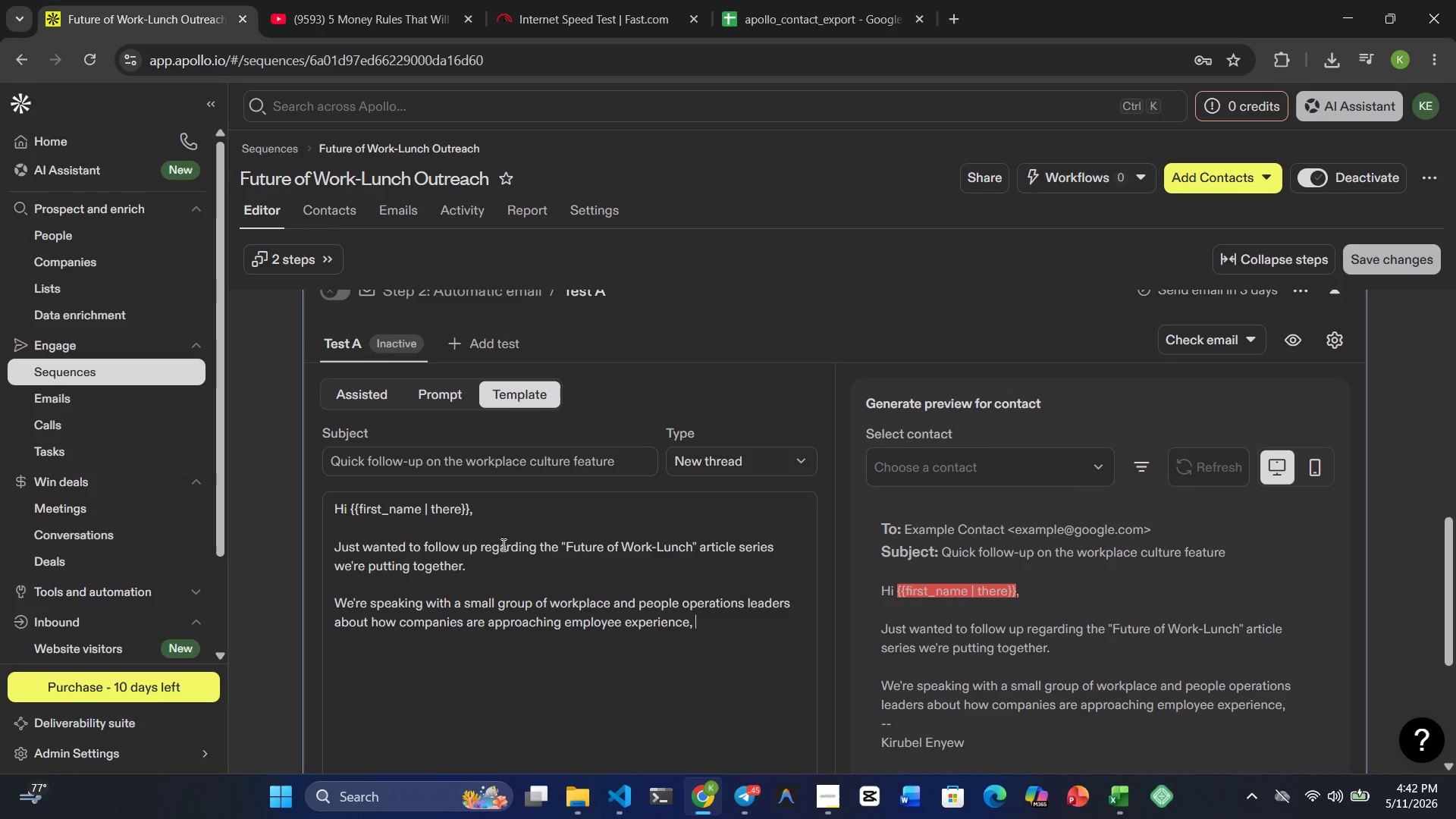 
type(collaboraton spaces)
 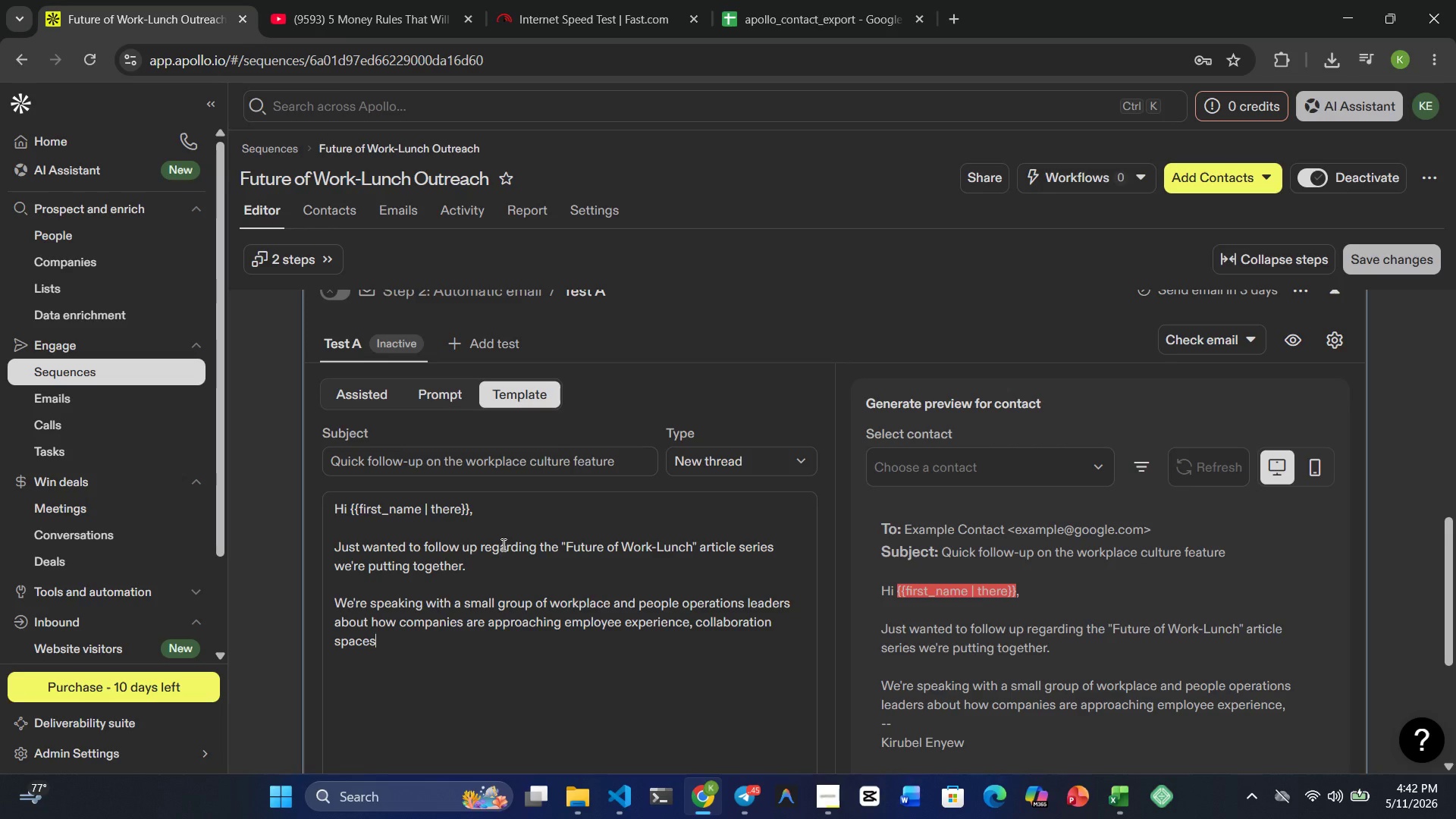 
hold_key(key=I, duration=0.33)
 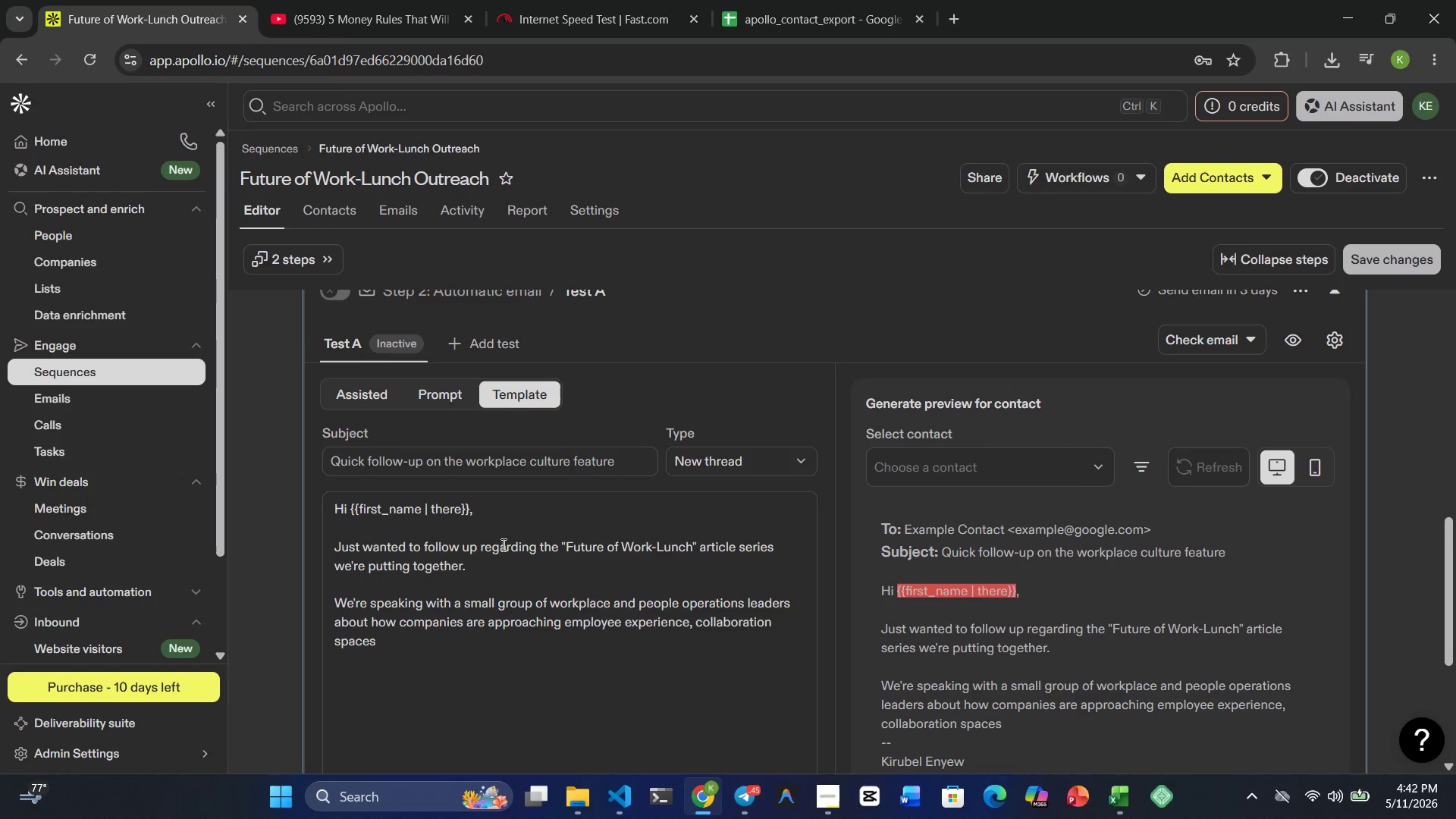 
wait(5.56)
 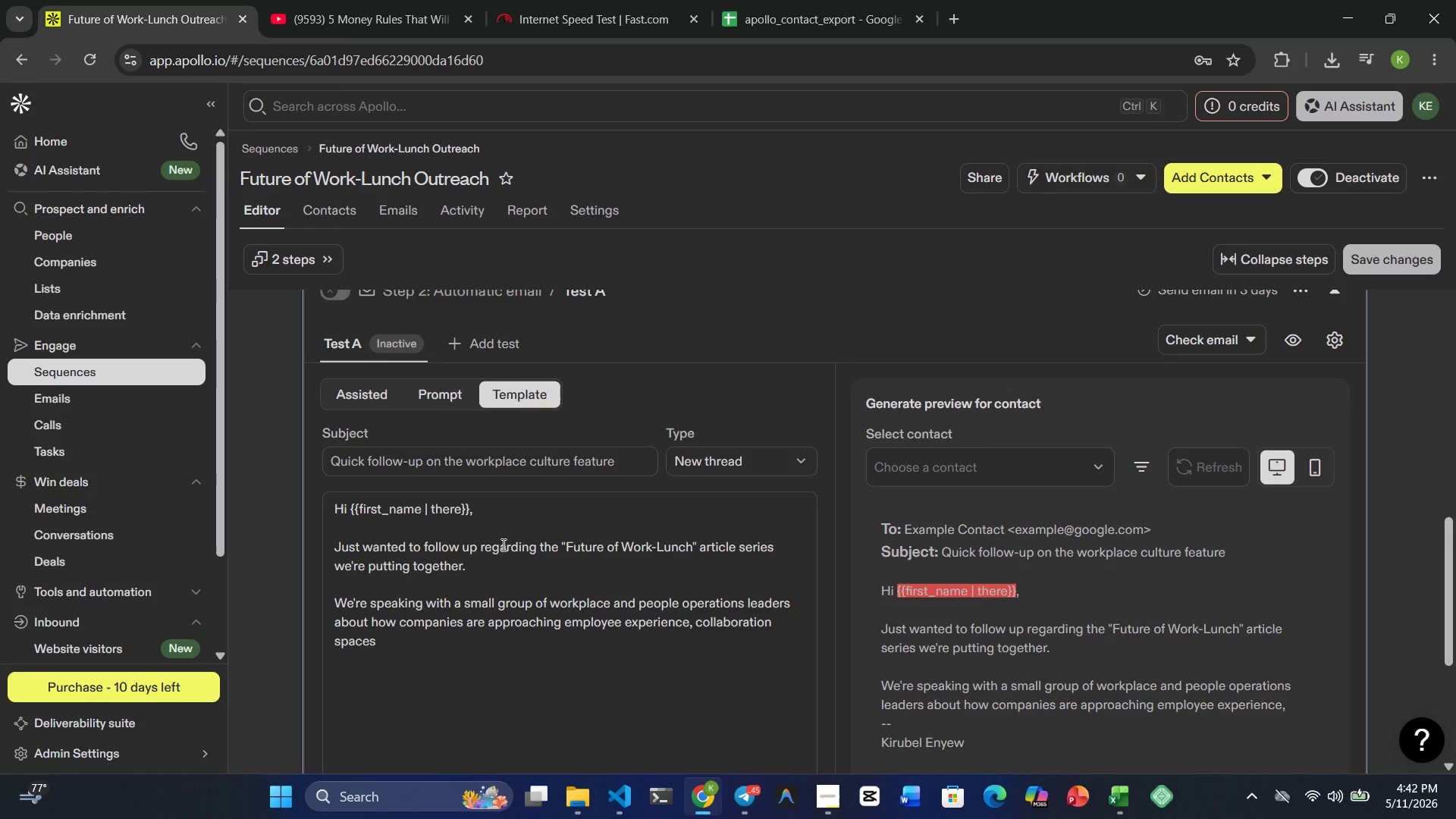 
type(, ans =)
key(Backspace)
type(d)
key(Backspace)
key(Backspace)
key(Backspace)
type(d workplace culture )
 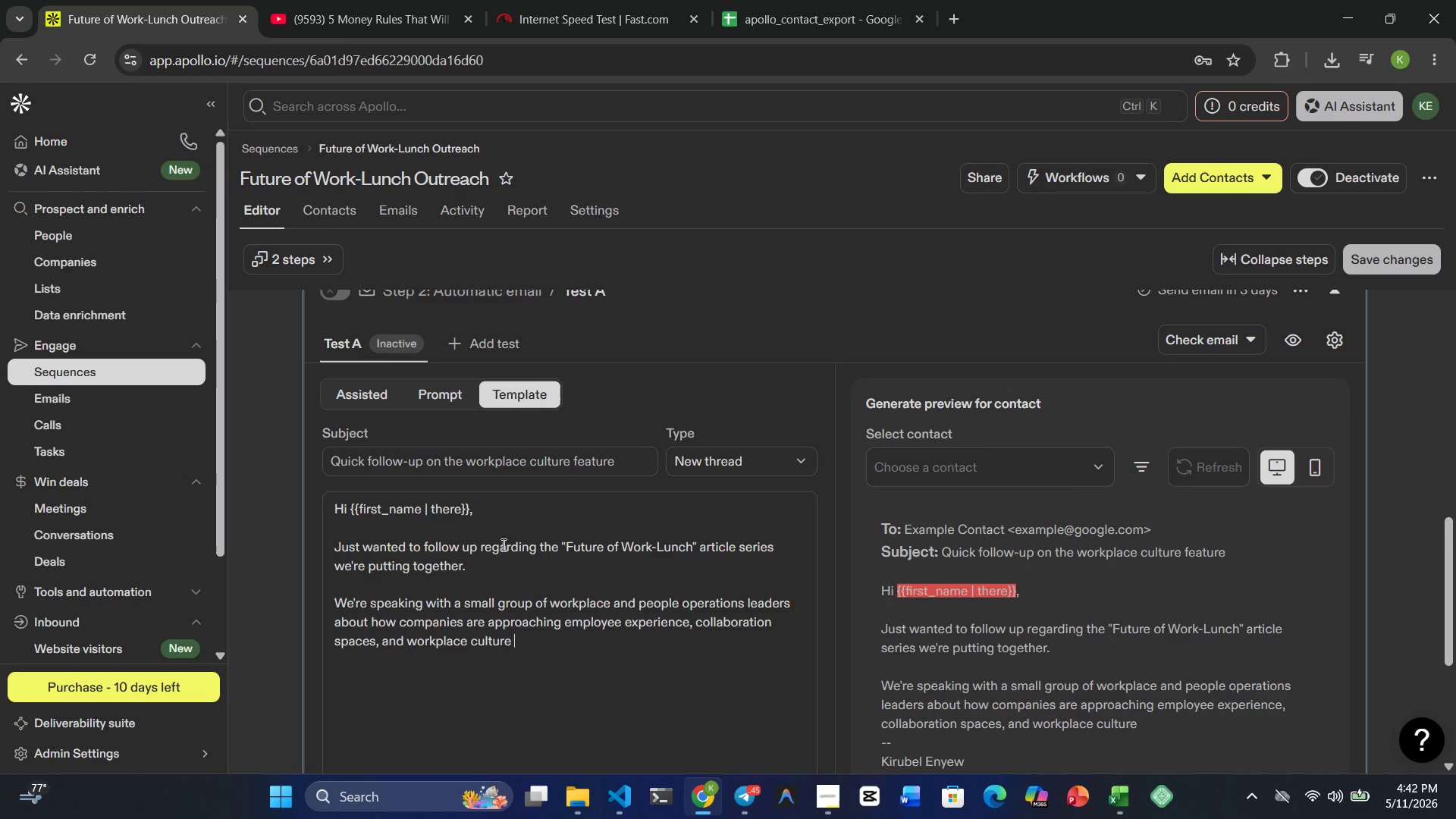 
type(in modern office environments )
key(Backspace)
 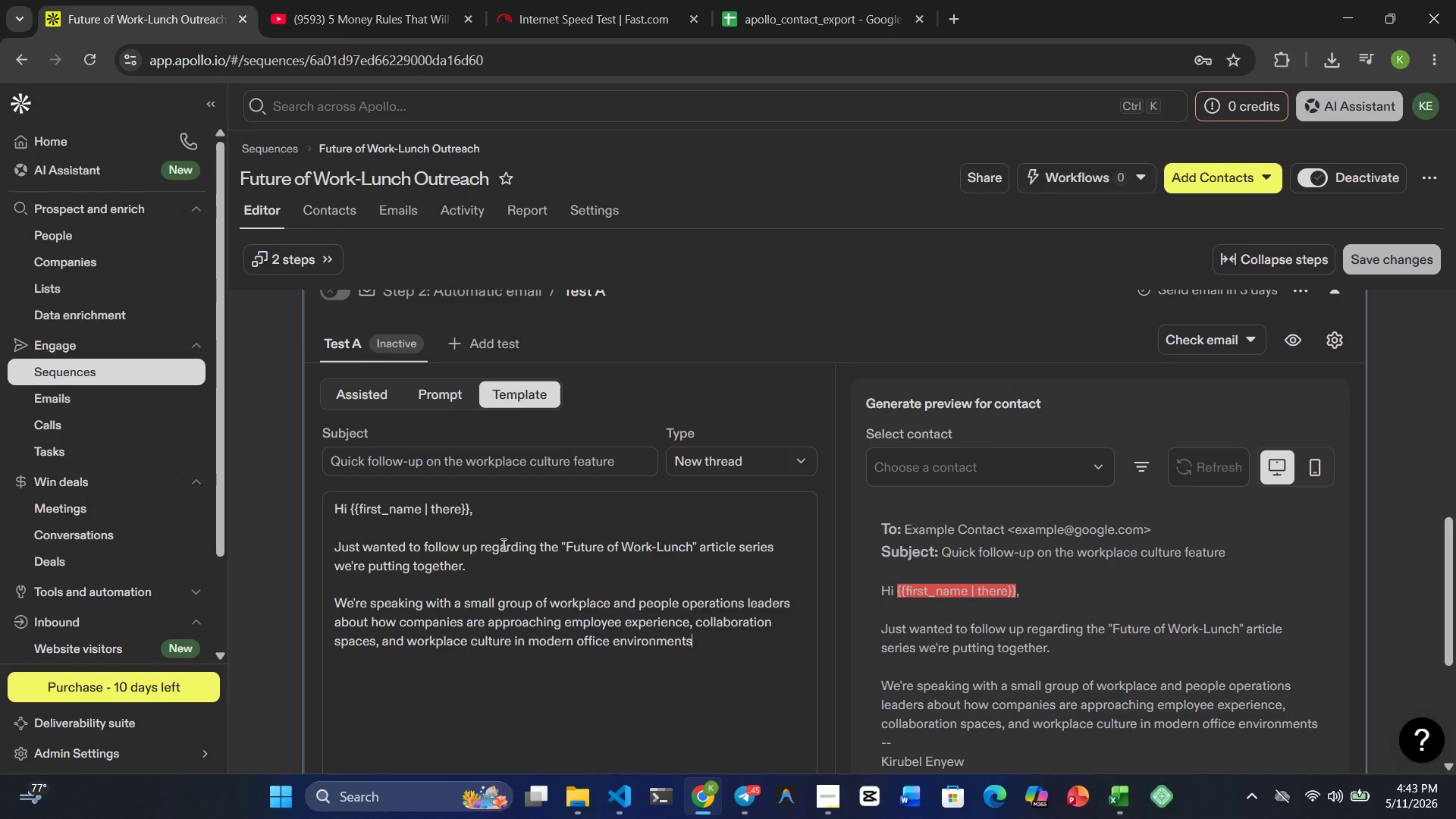 
wait(10.11)
 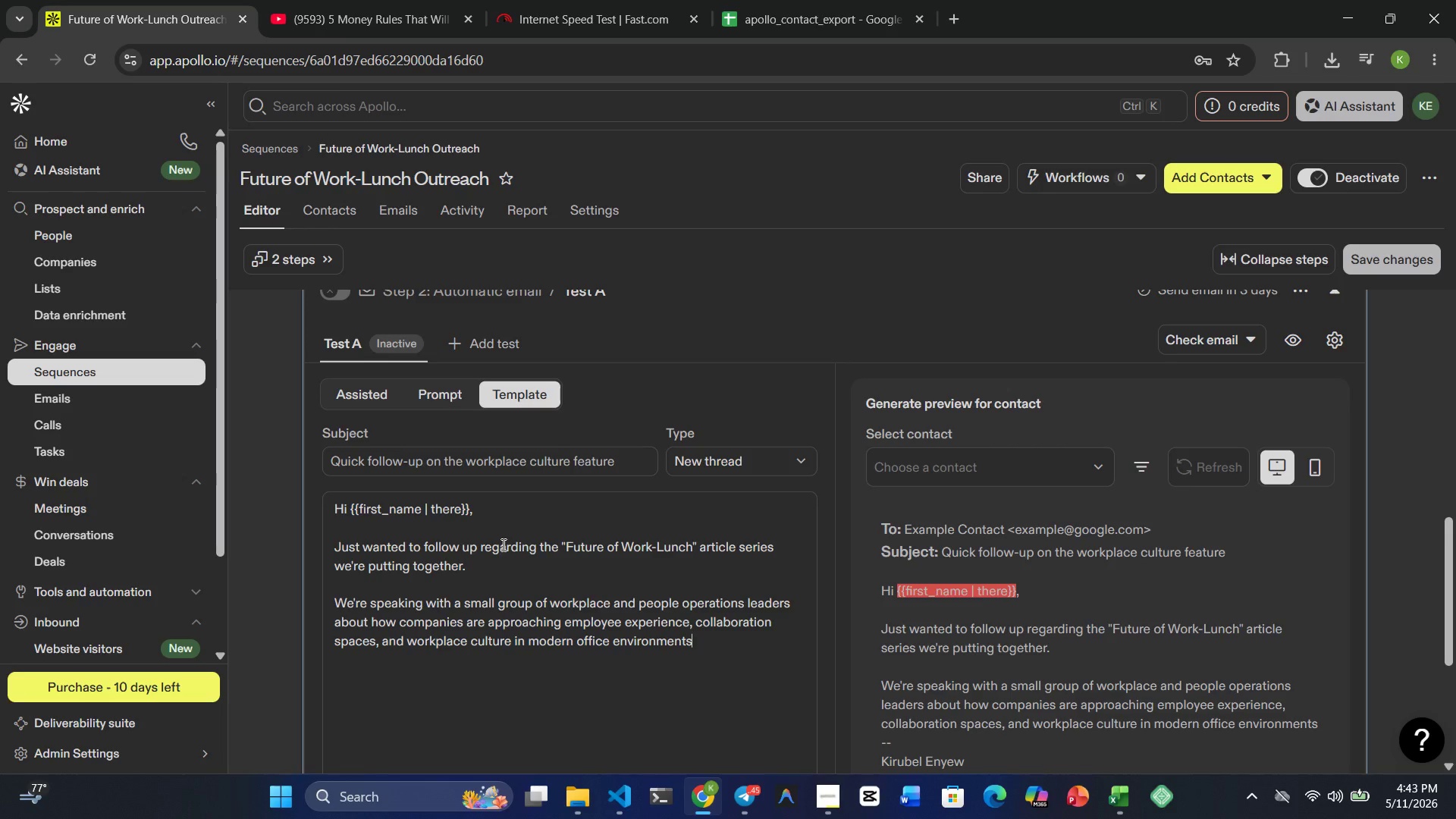 
key(Period)
 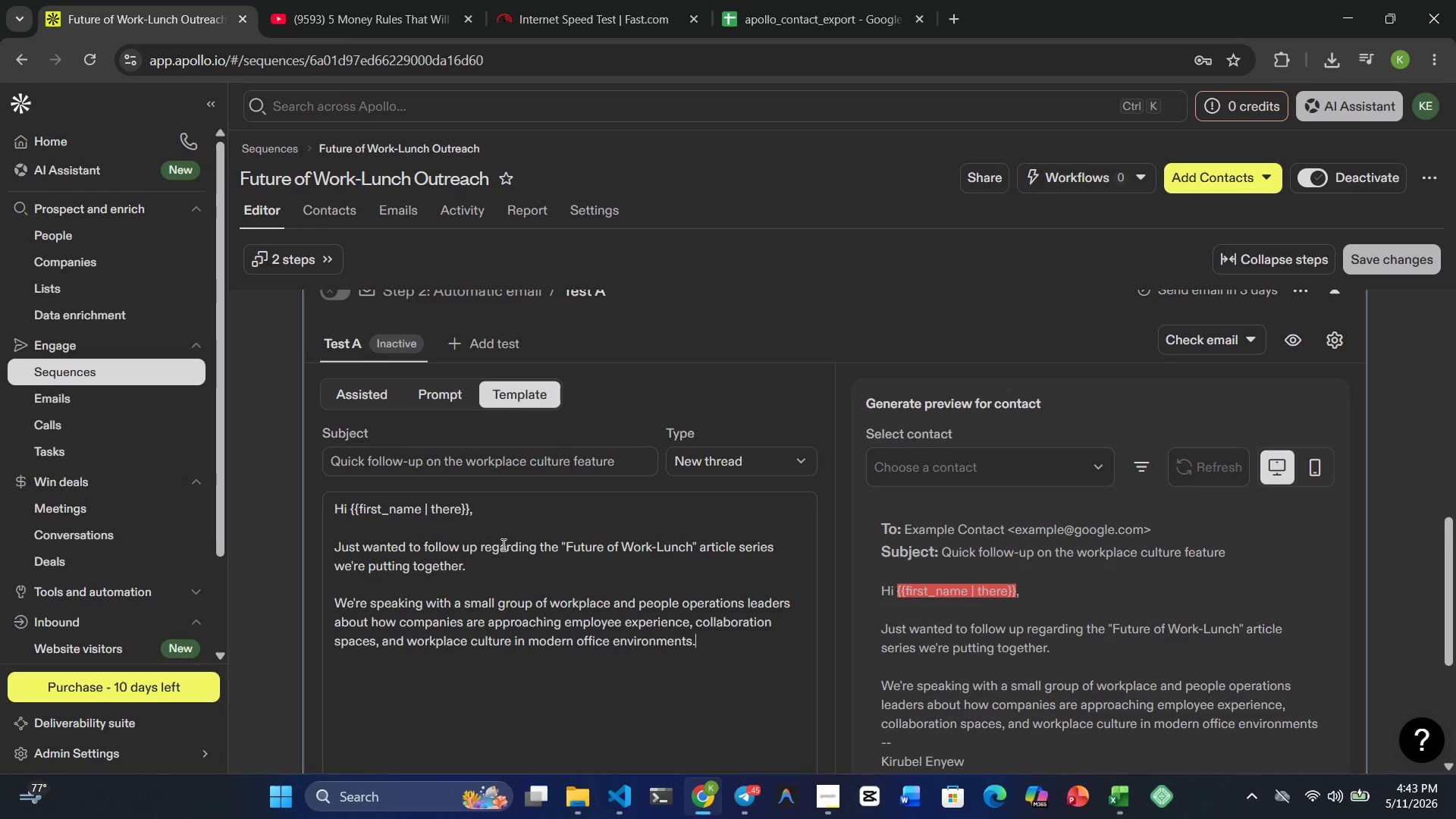 
key(Enter)
 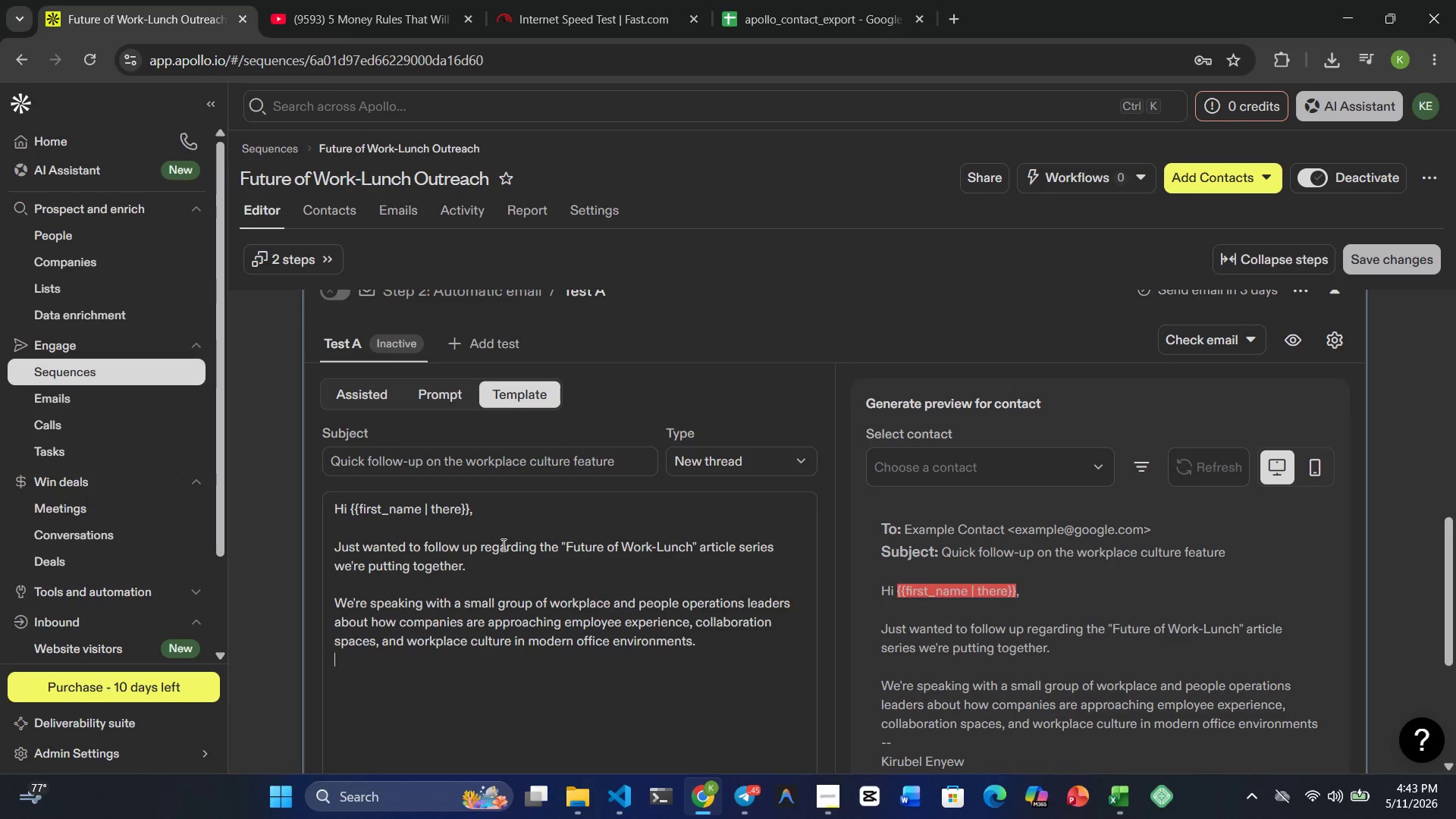 
key(Enter)
 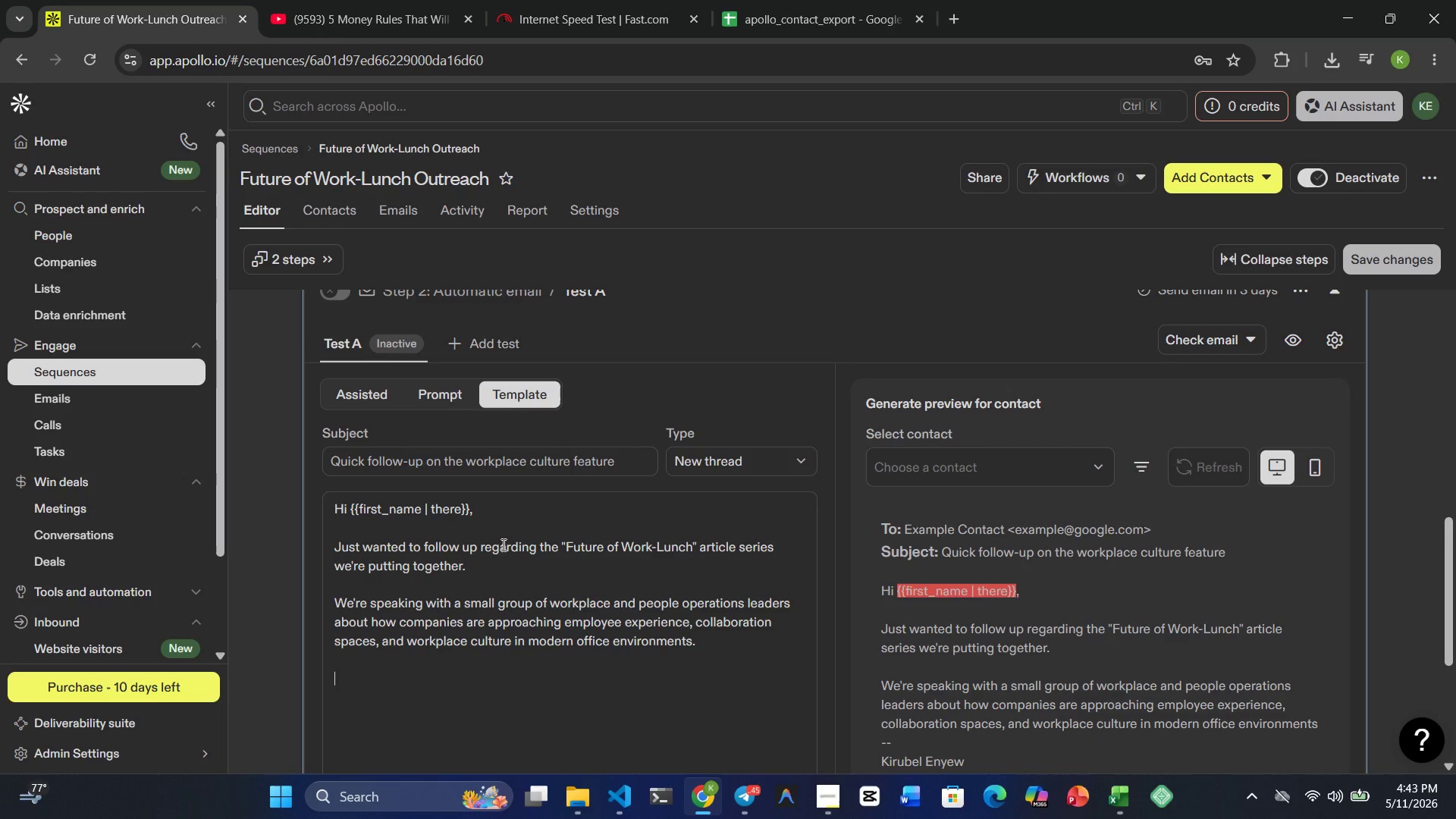 
type(Even a brief insight )
 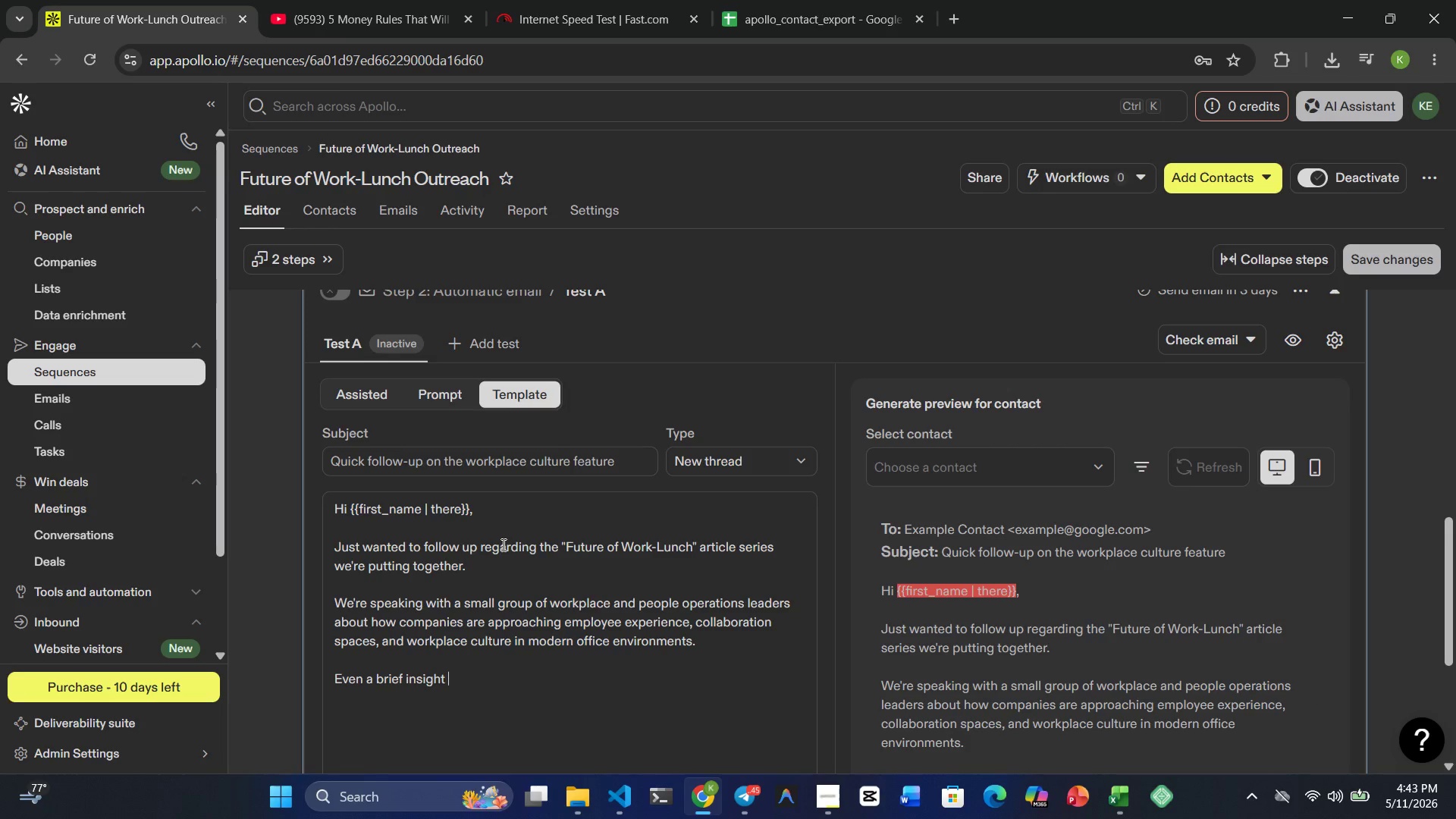 
type(or short quote )
 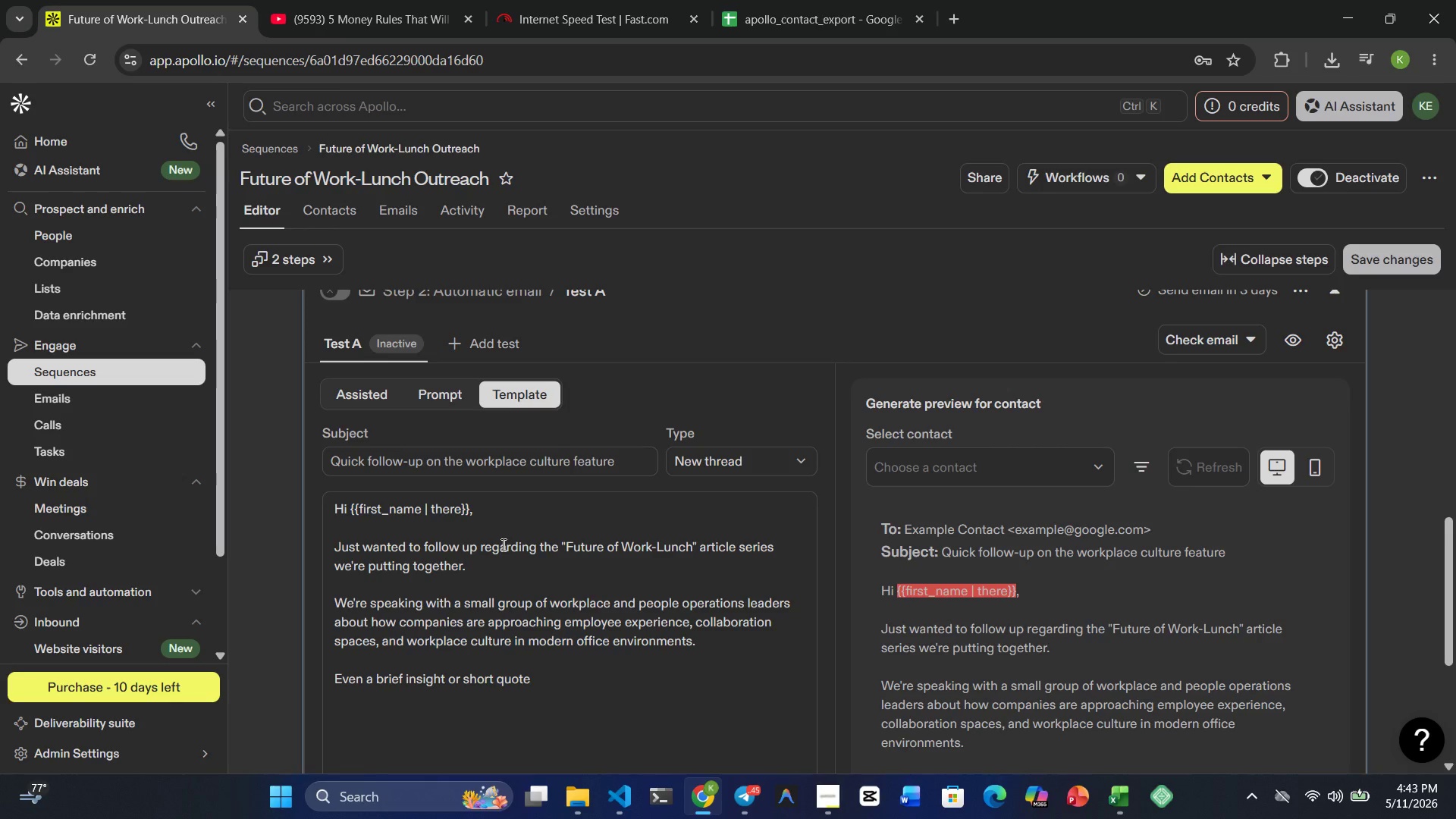 
type(from someone at }})
 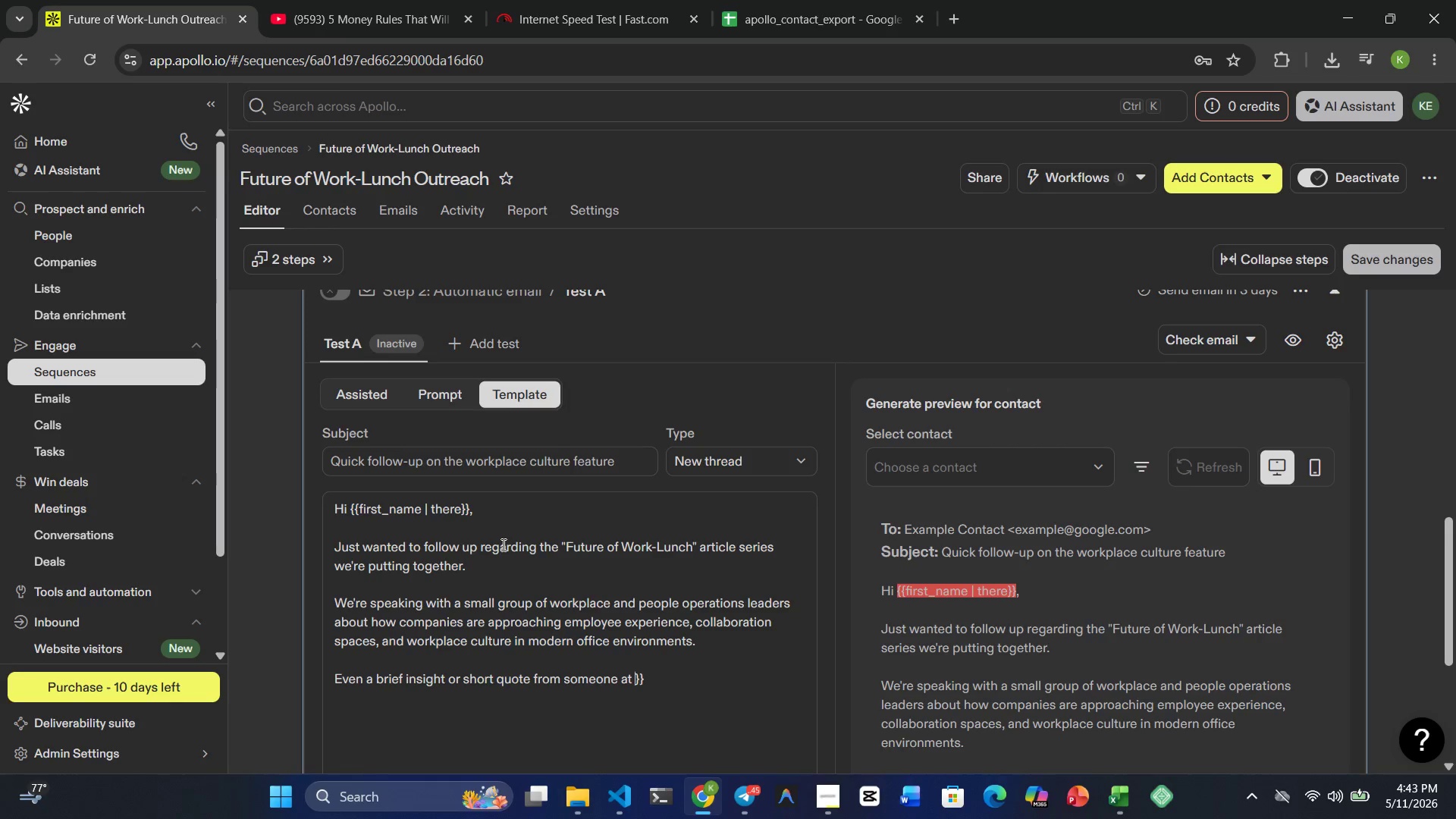 
 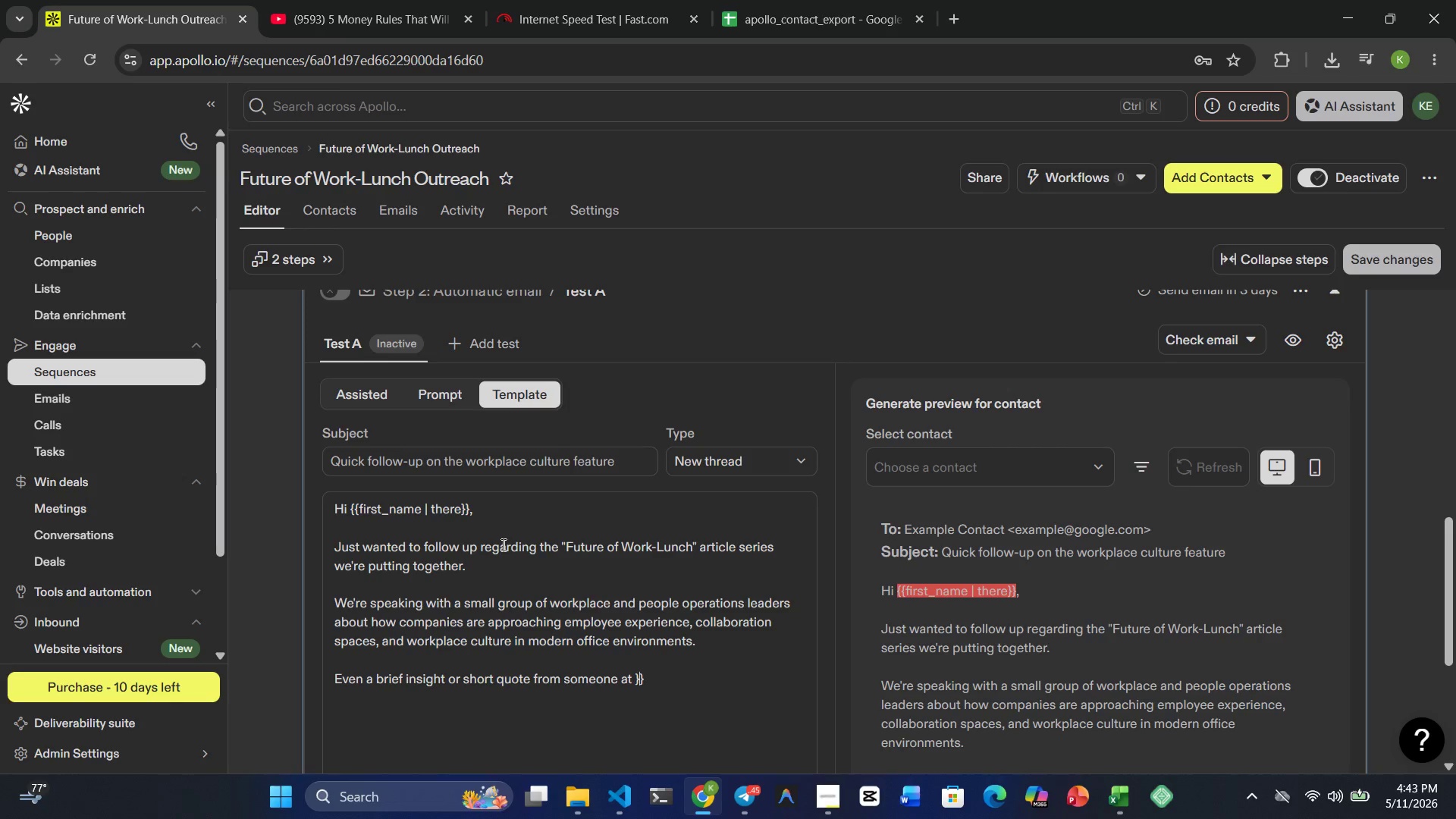 
key(ArrowLeft)
 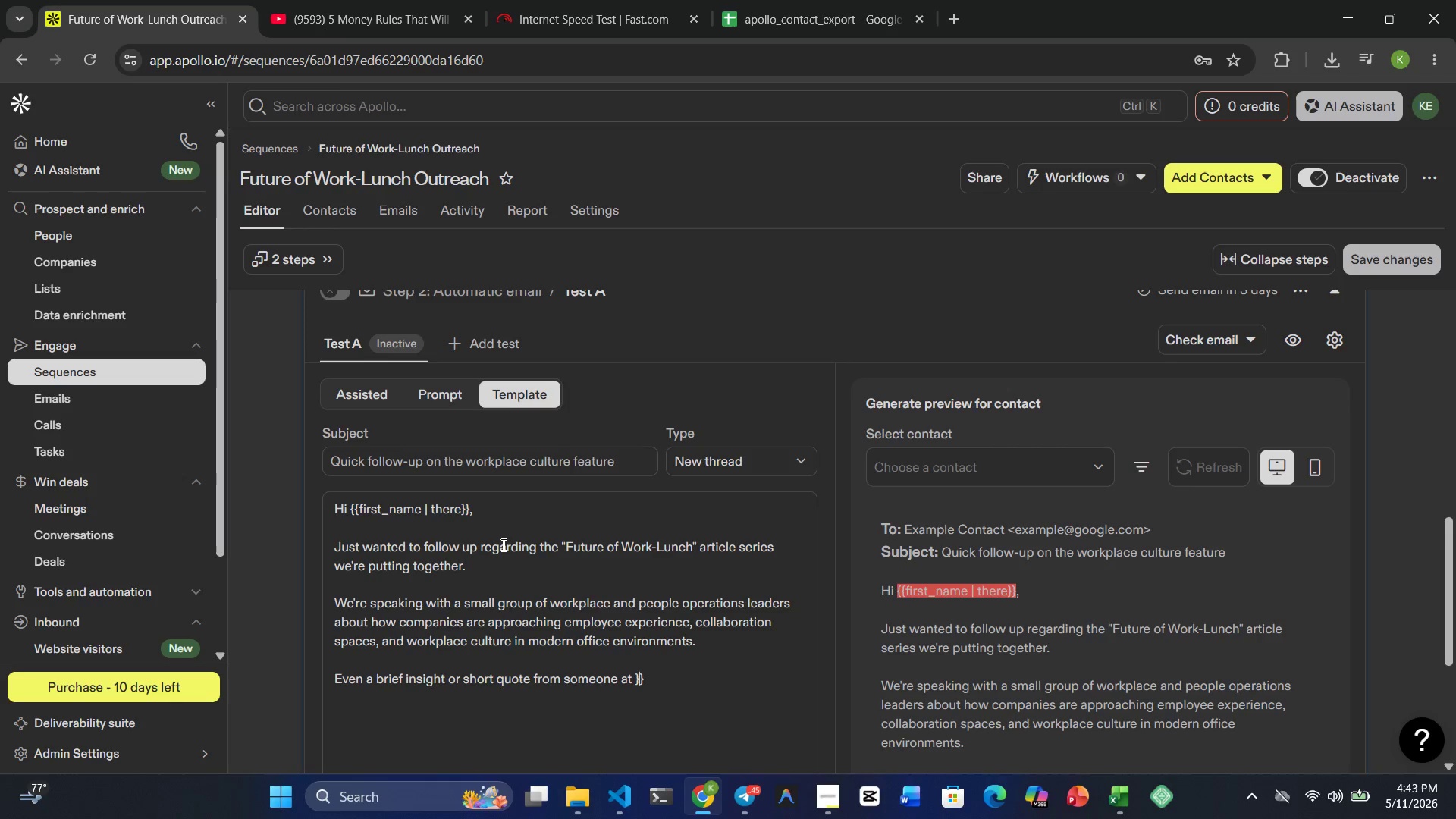 
key(ArrowLeft)
 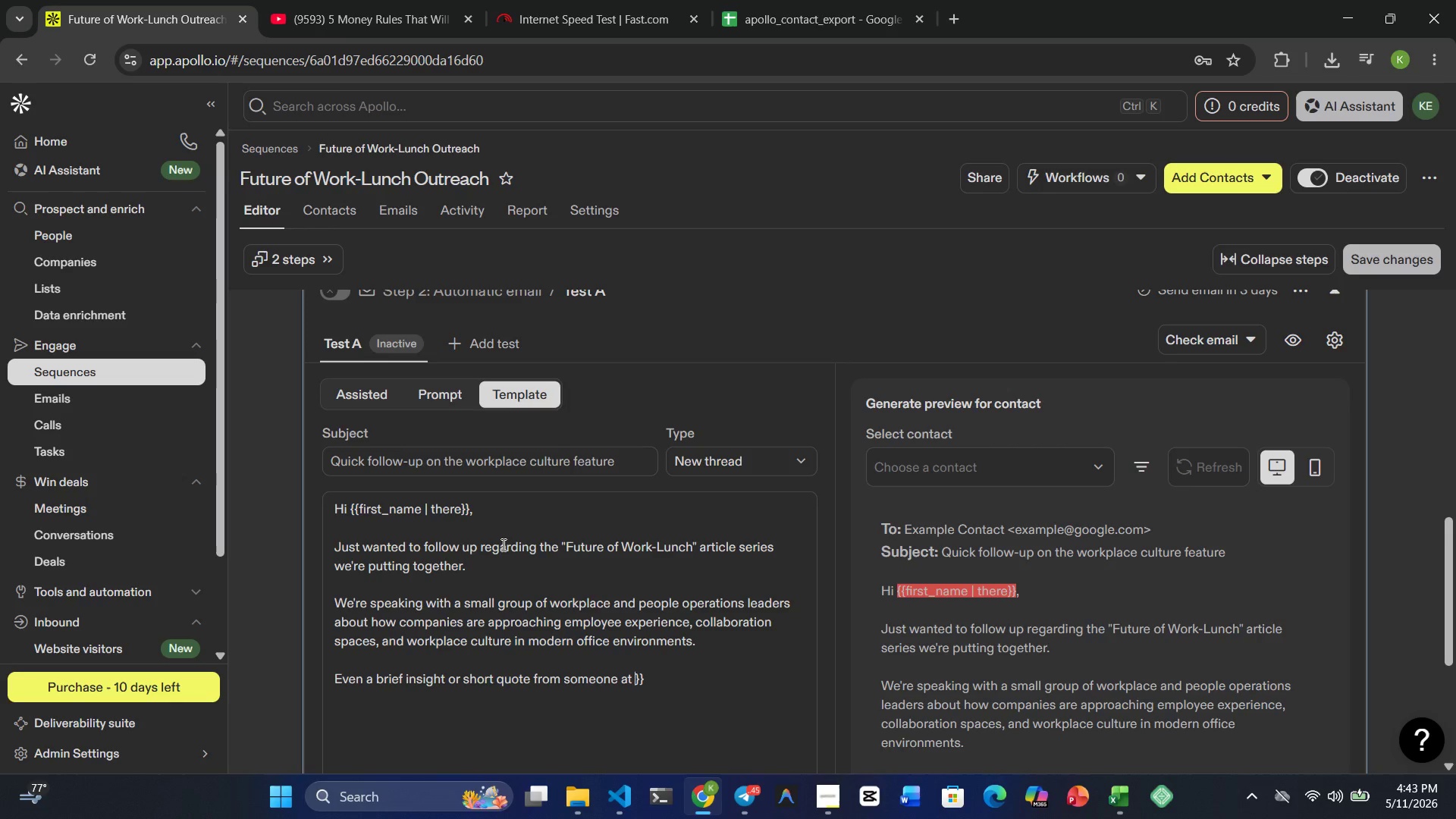 
type({{company_name)
 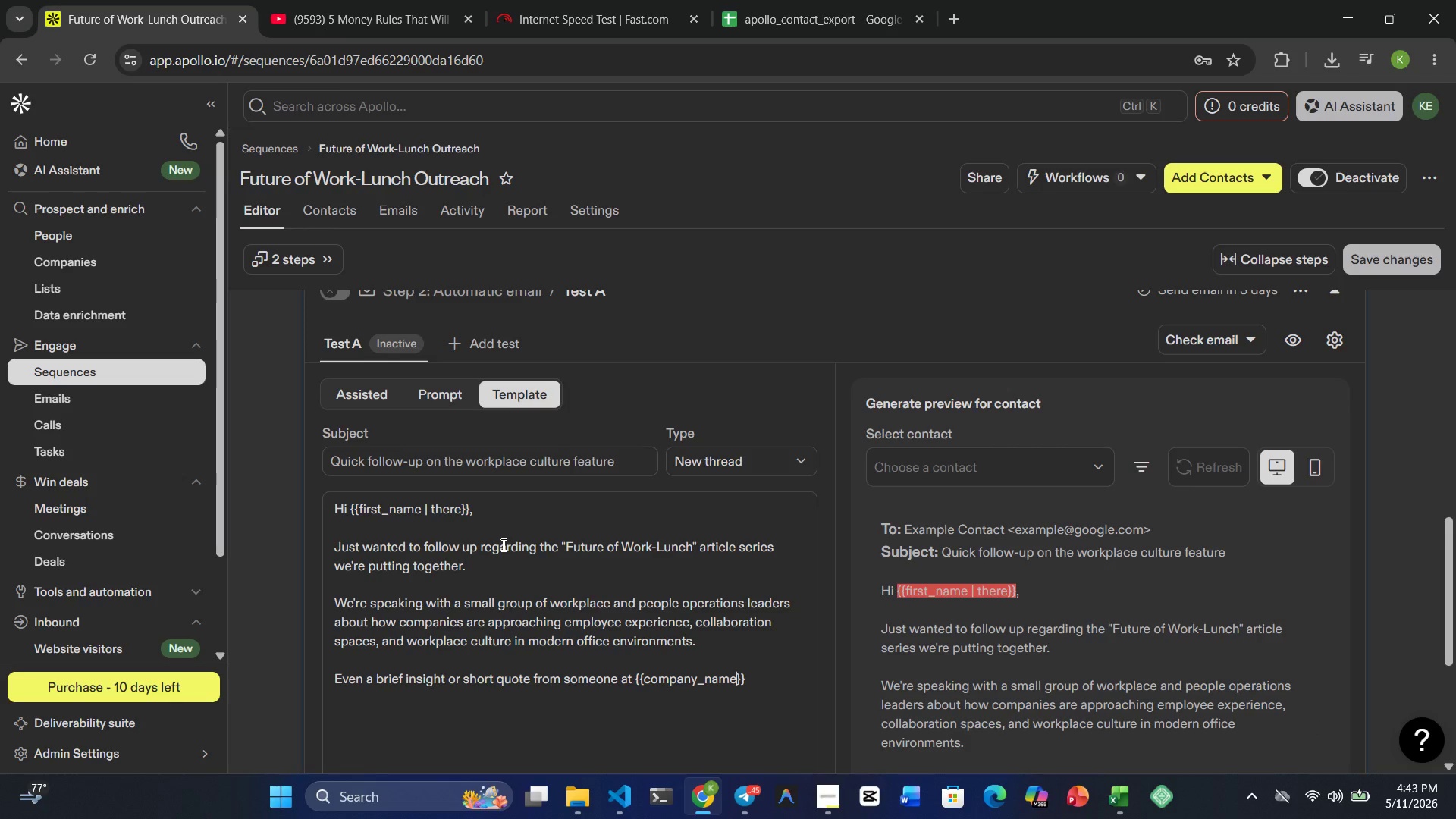 
type( | your company)
 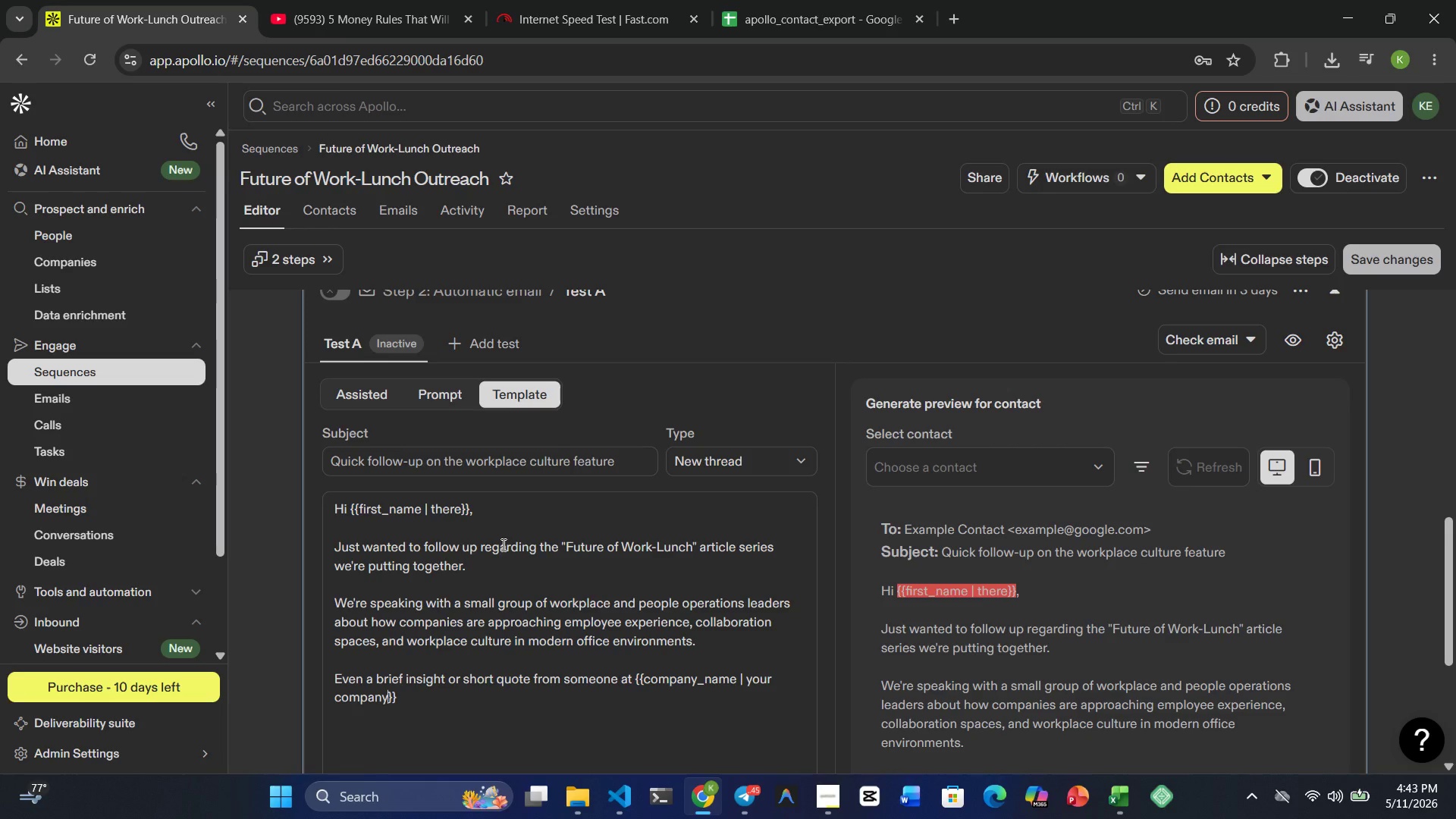 
key(ArrowRight)
 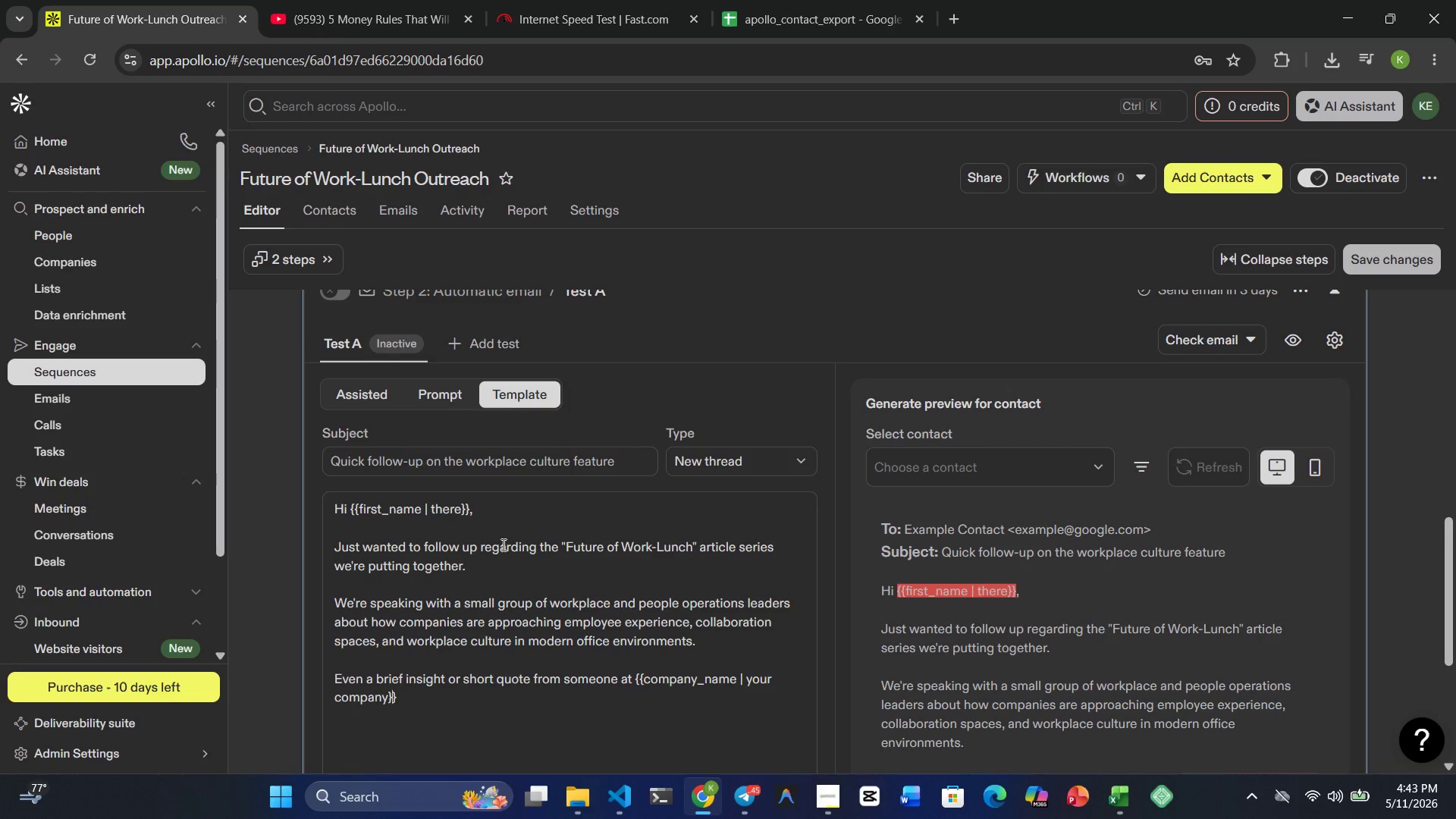 
key(ArrowRight)
 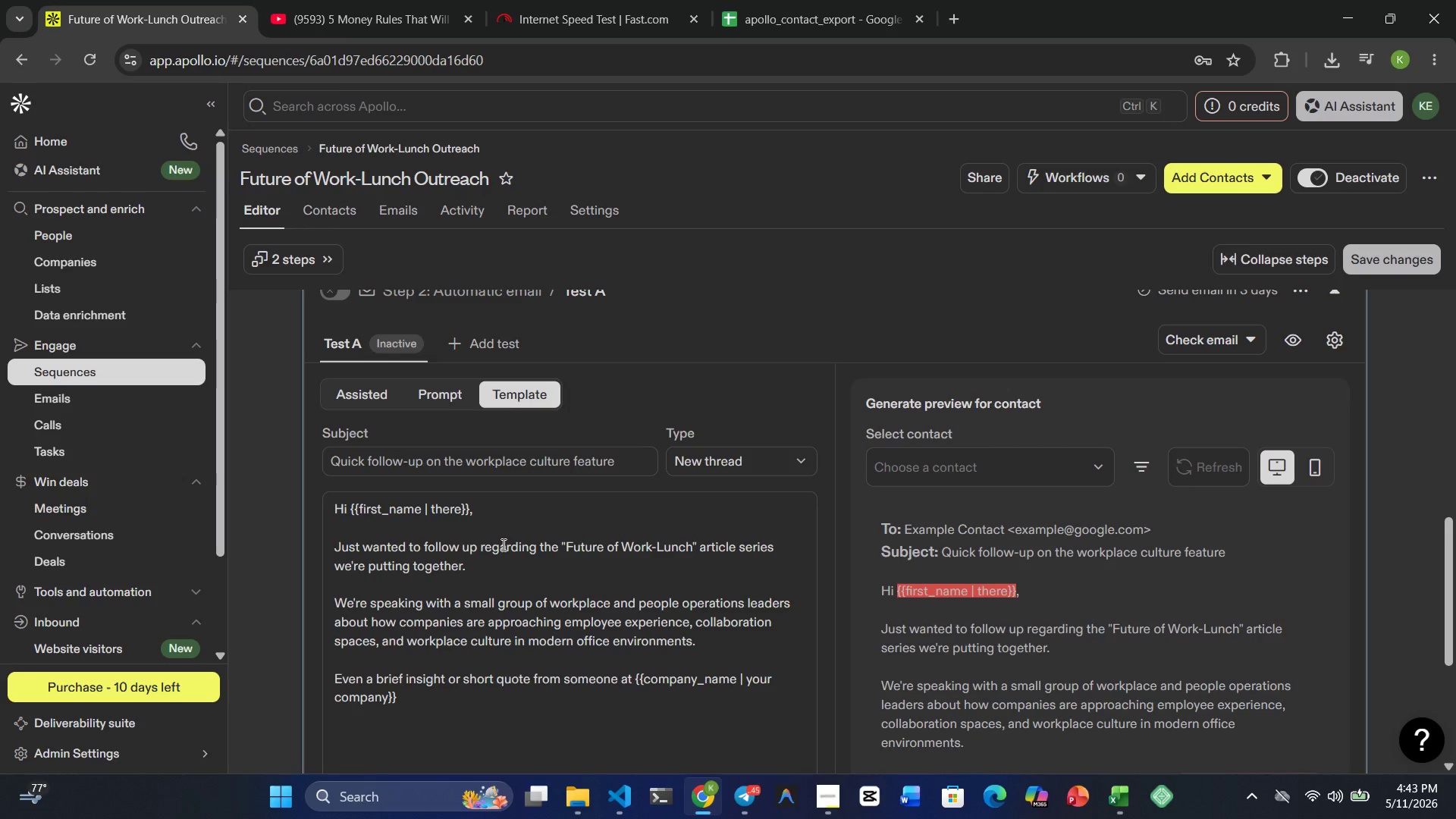 
type( would be incredibly )
 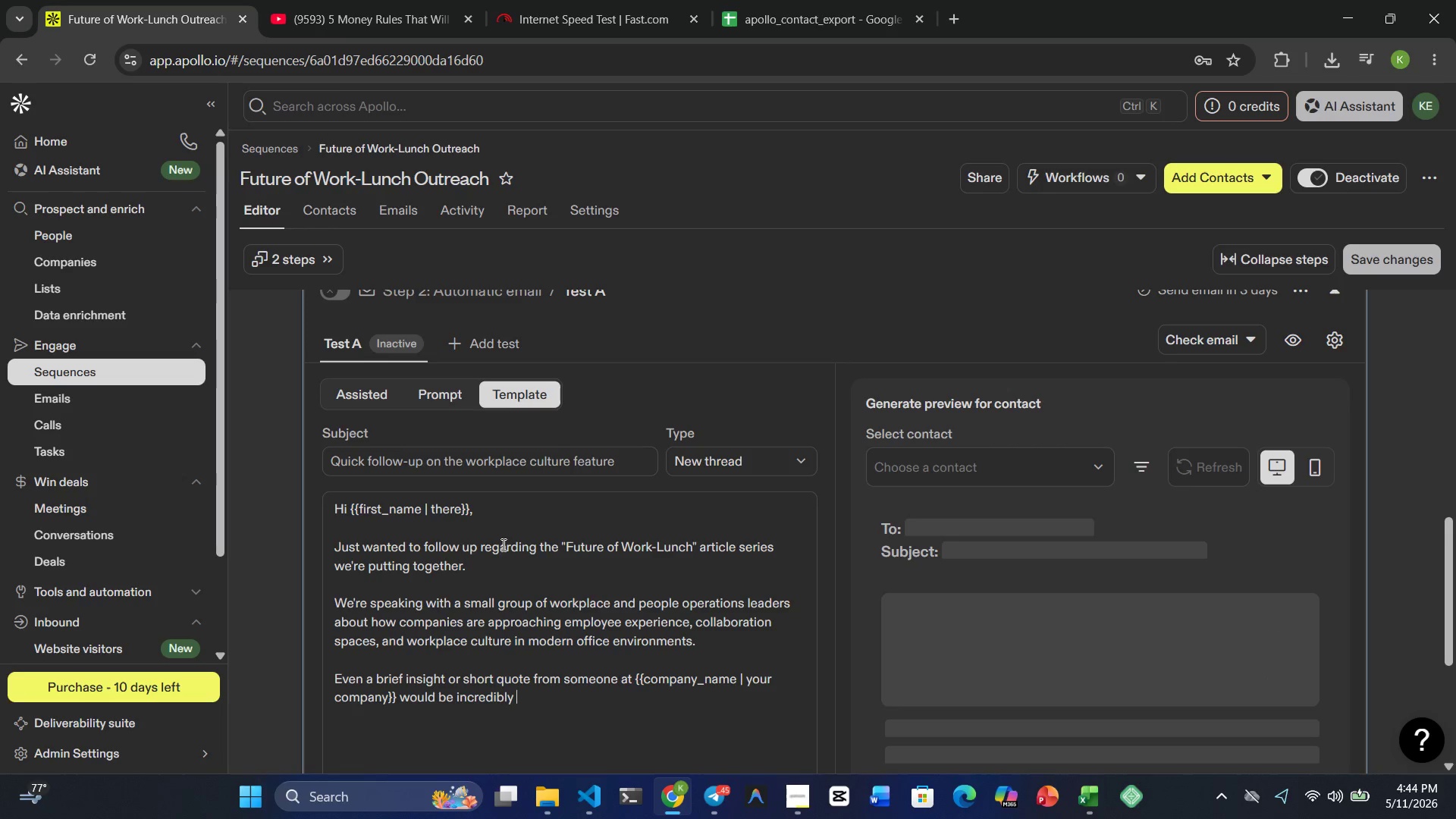 
type(valuabe)
key(Backspace)
type(le for the piece)
 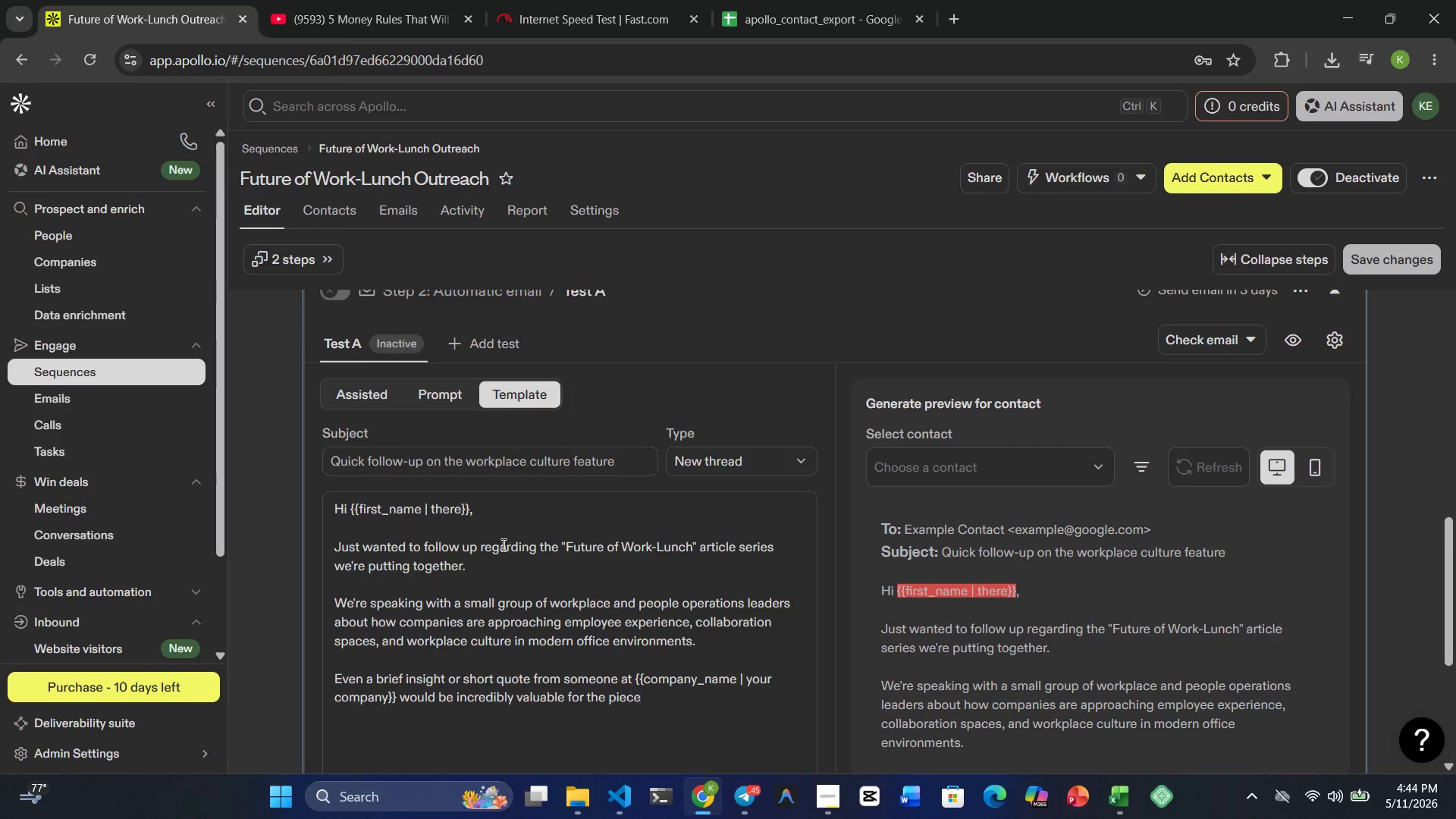 
wait(6.53)
 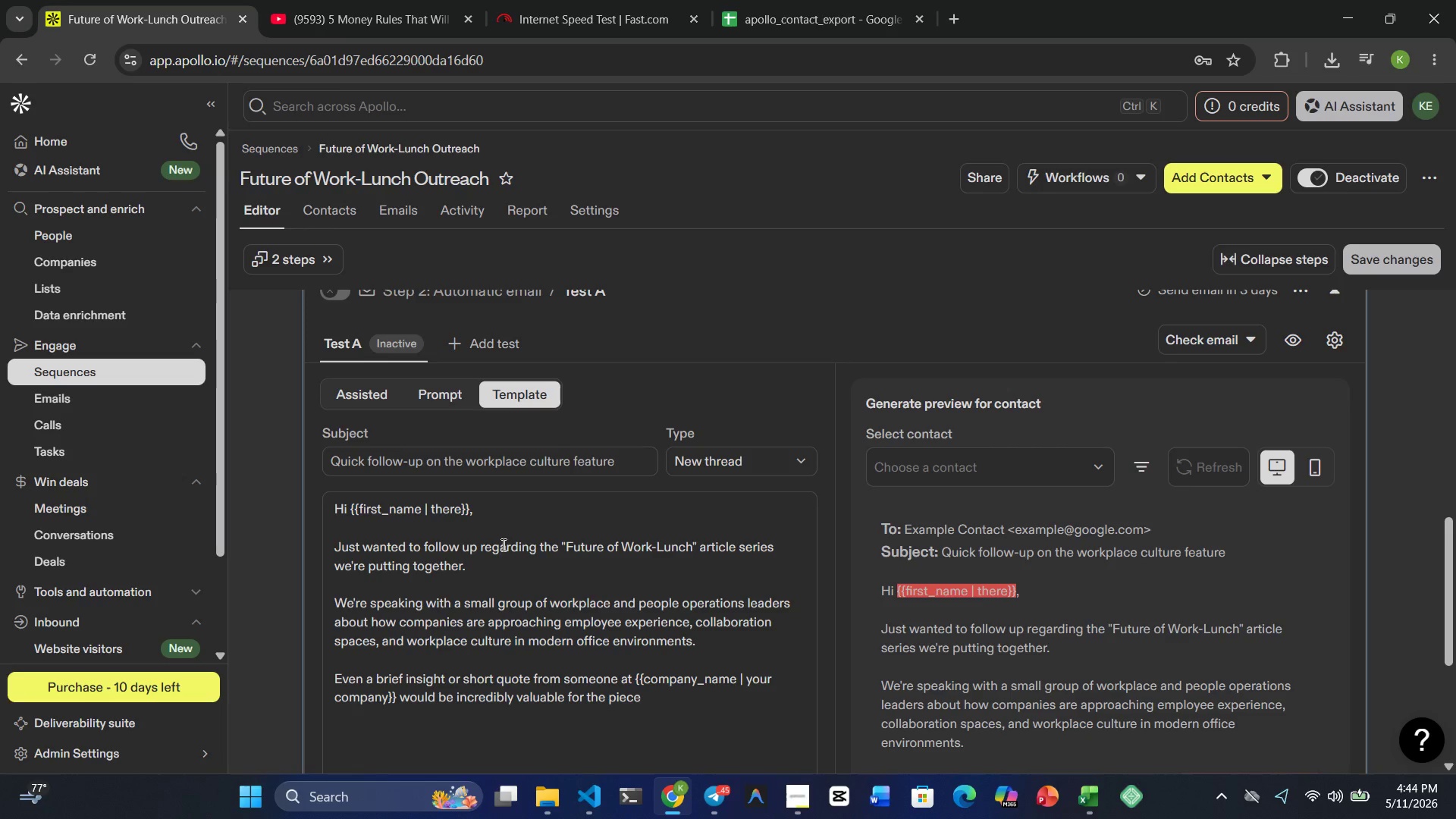 
key(Period)
 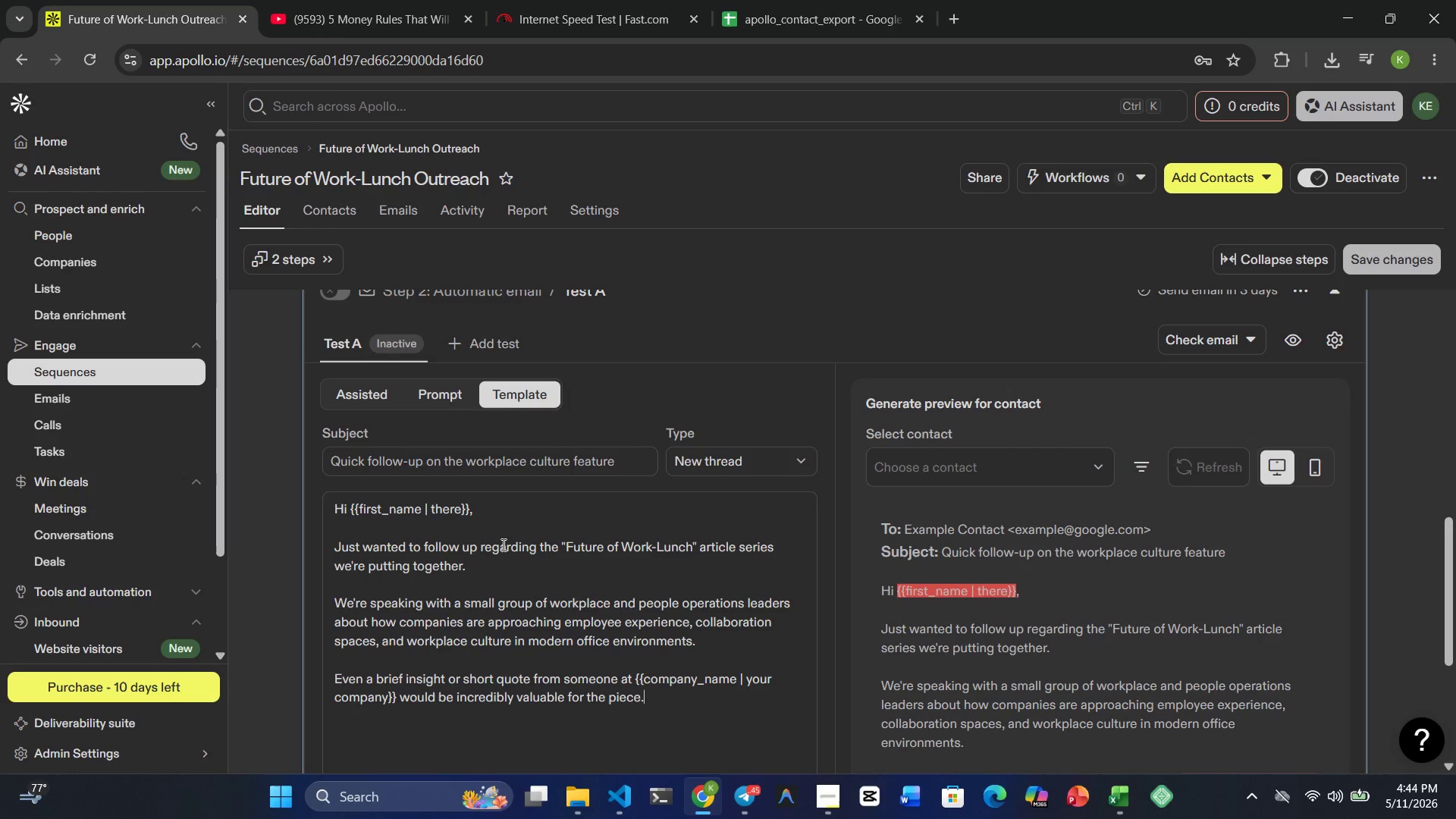 
key(Enter)
 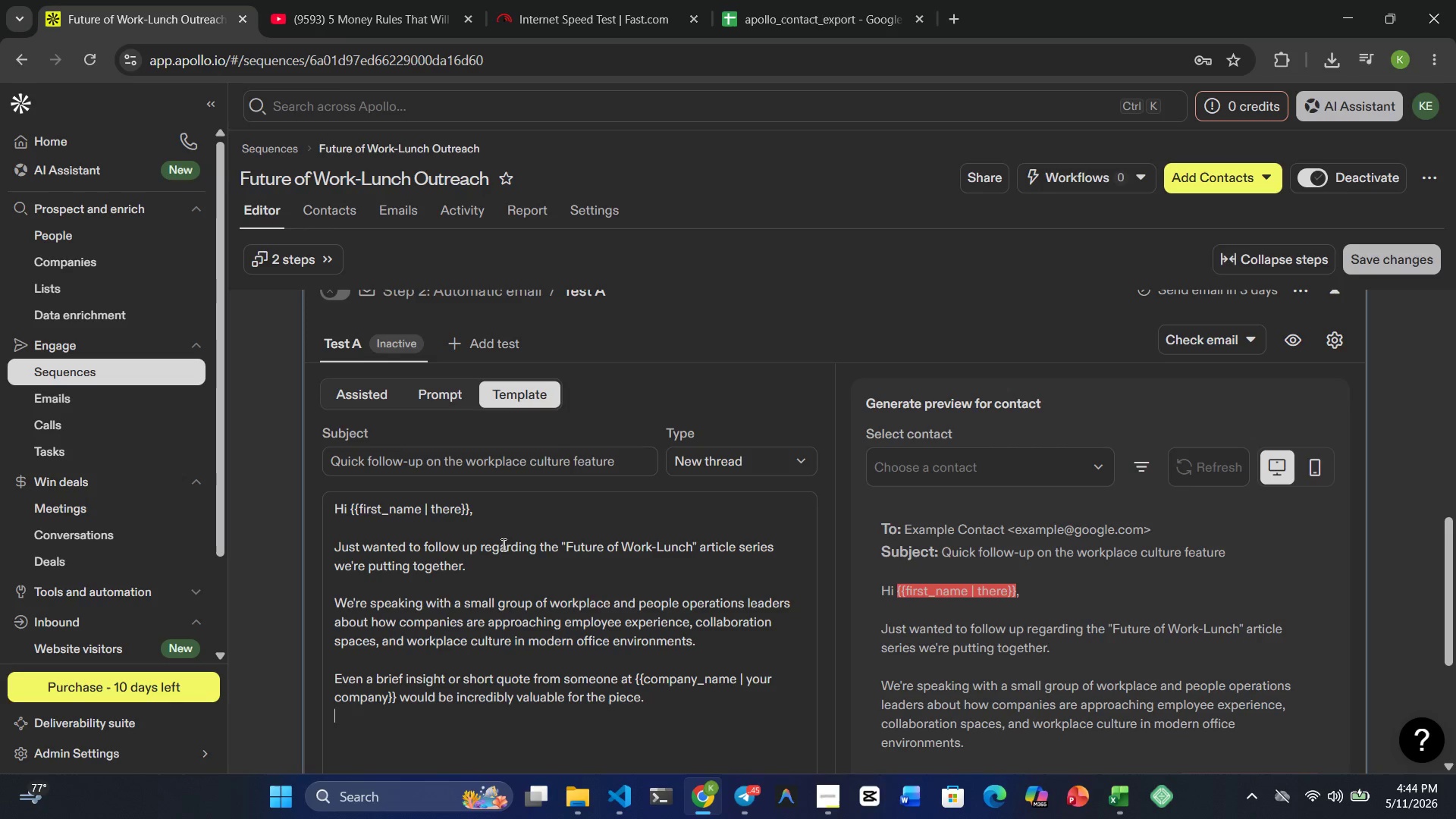 
key(Enter)
 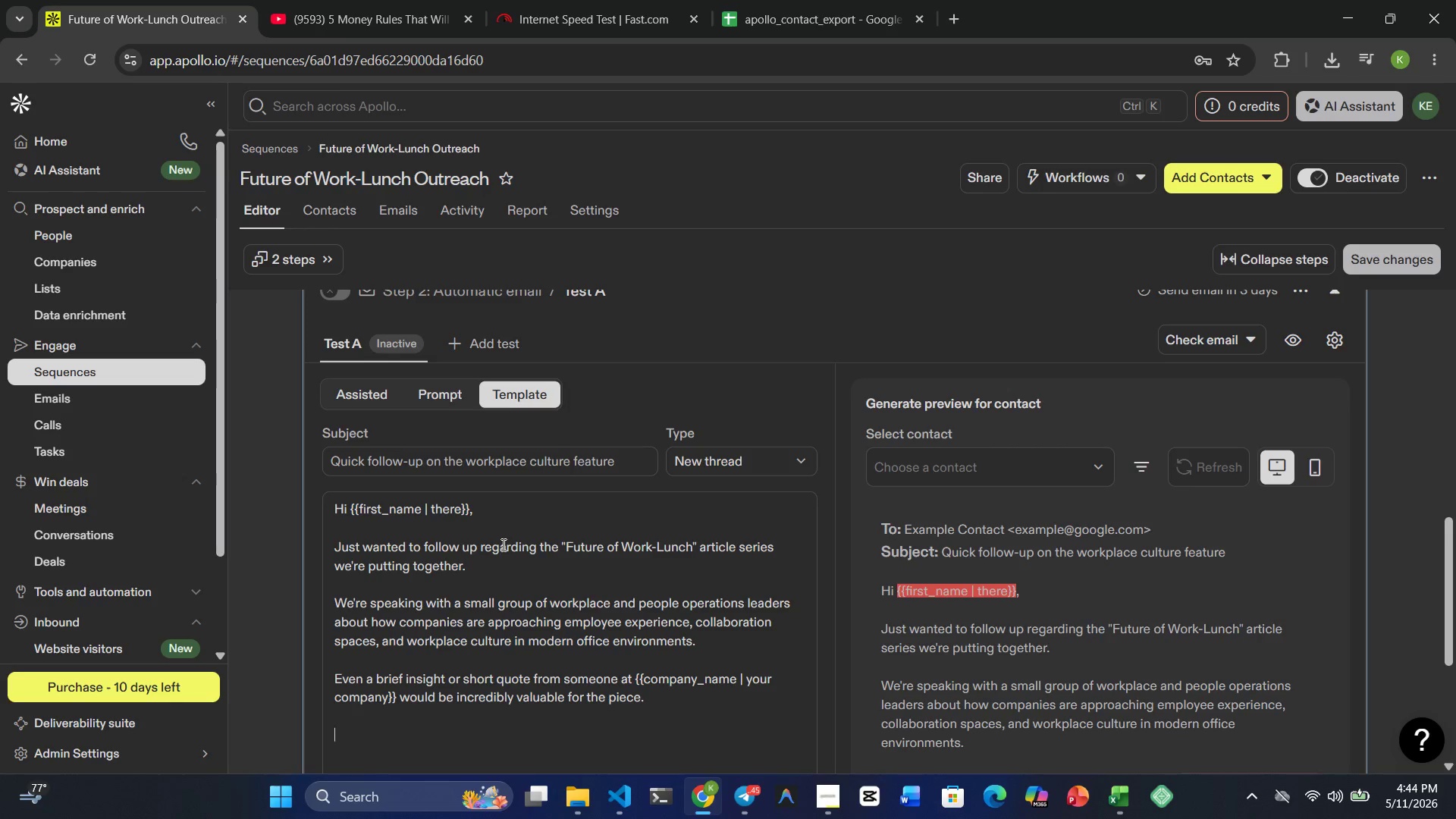 
type(If ths )
key(Backspace)
key(Backspace)
type(is sounds interesting )
key(Backspace)
type(, I'd be happy to share a few more details.)
 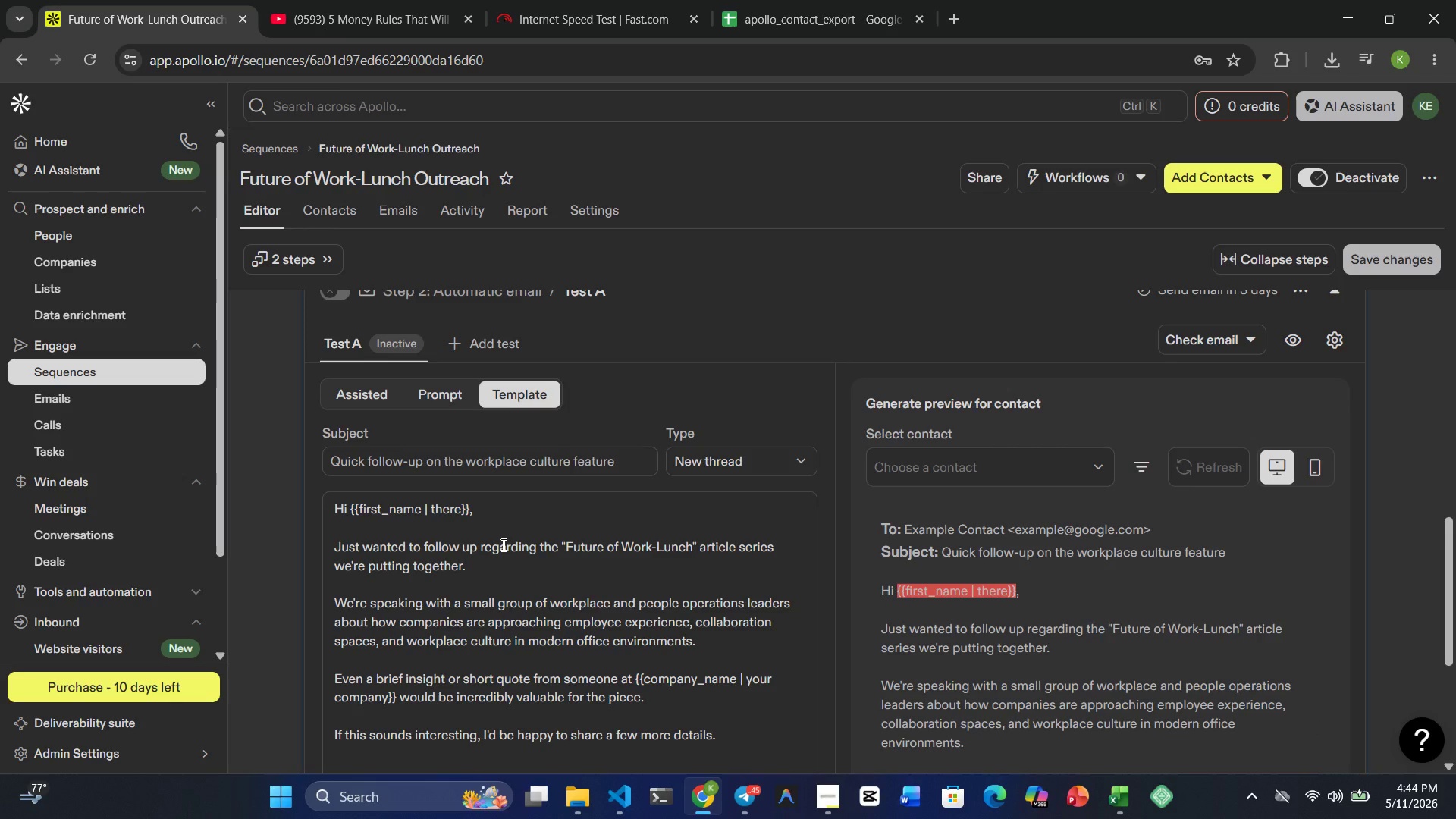 
key(Enter)
 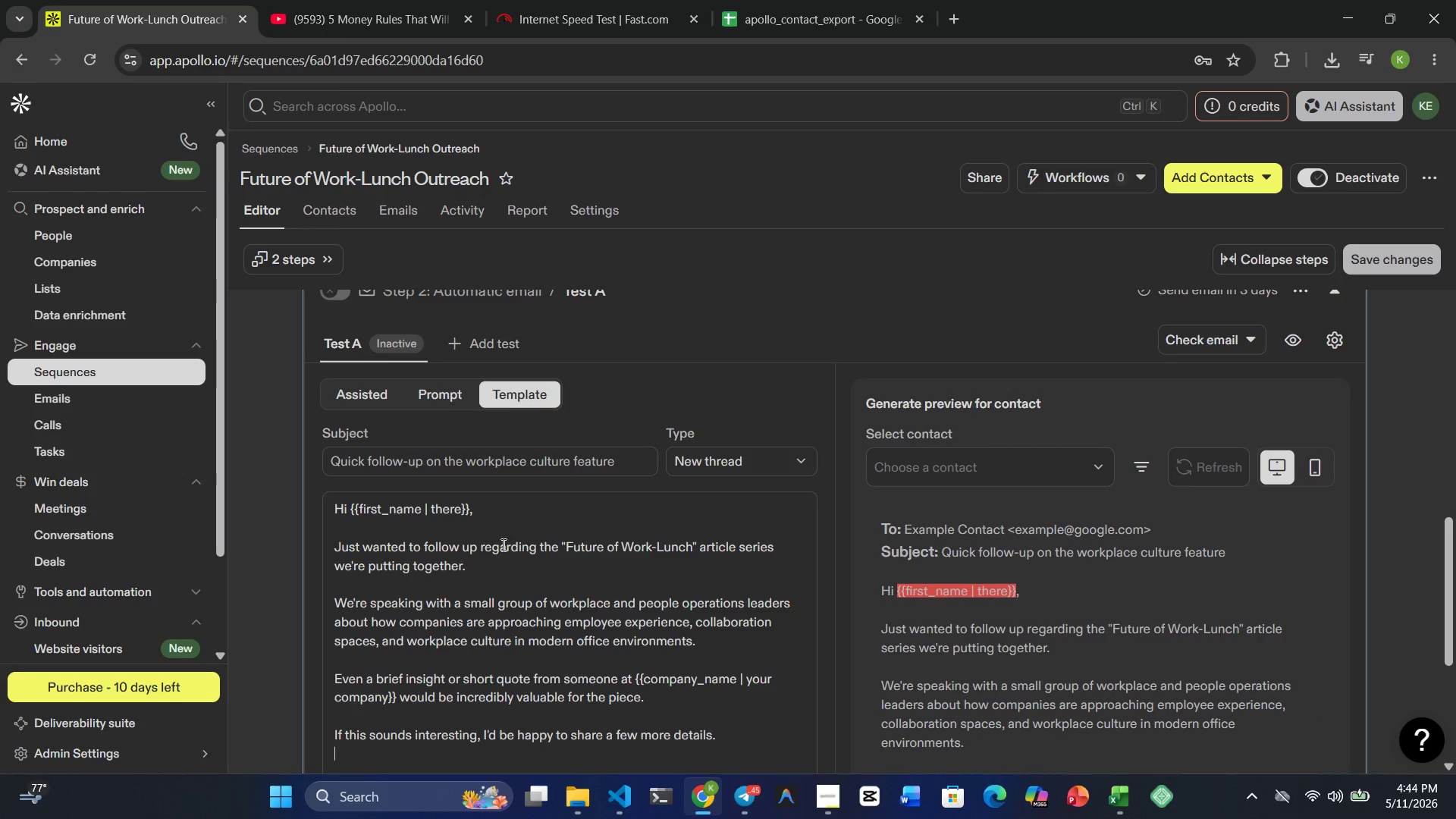 
key(Enter)
 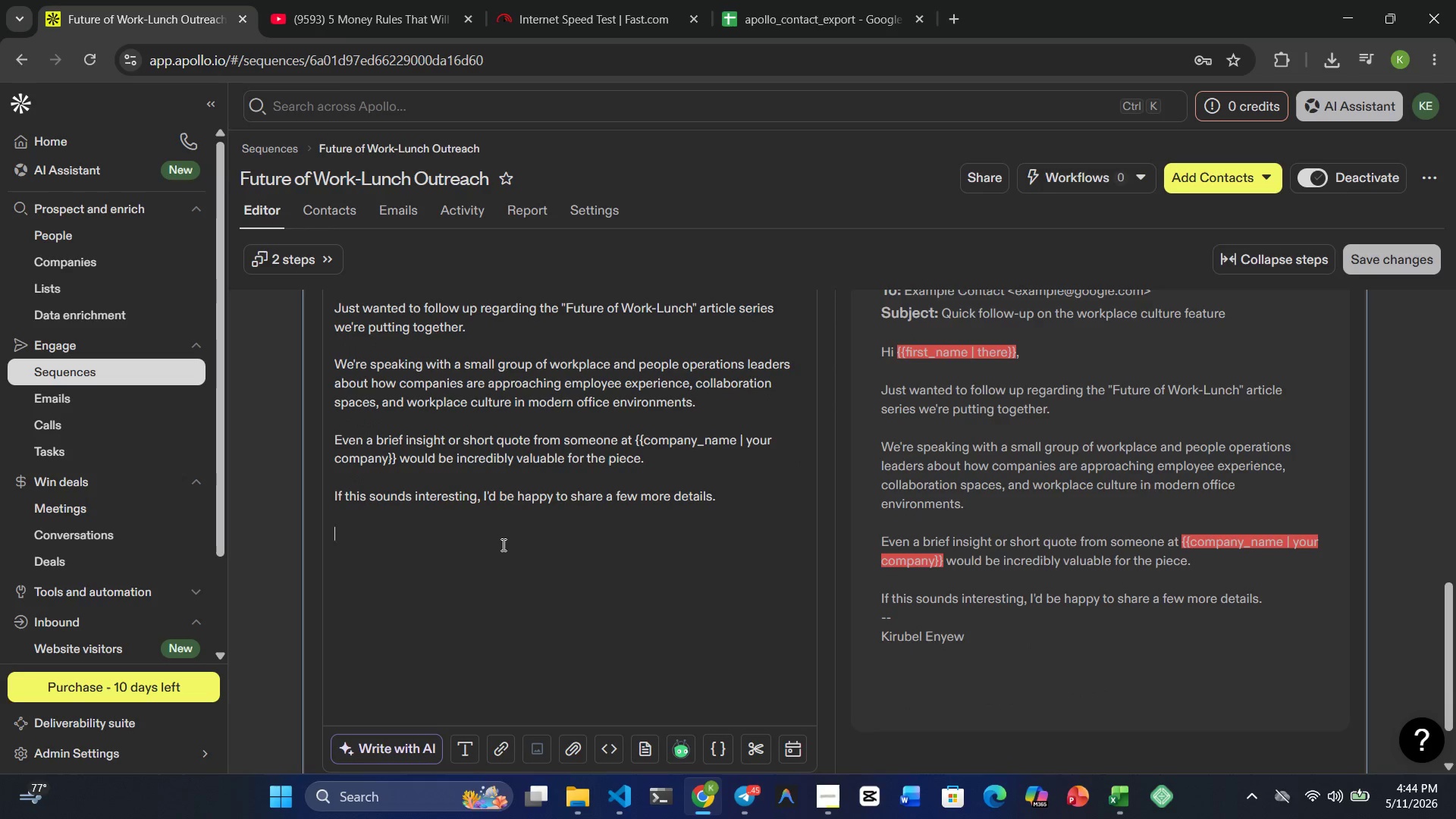 
type(Best Regars)
key(Backspace)
type(ds,)
 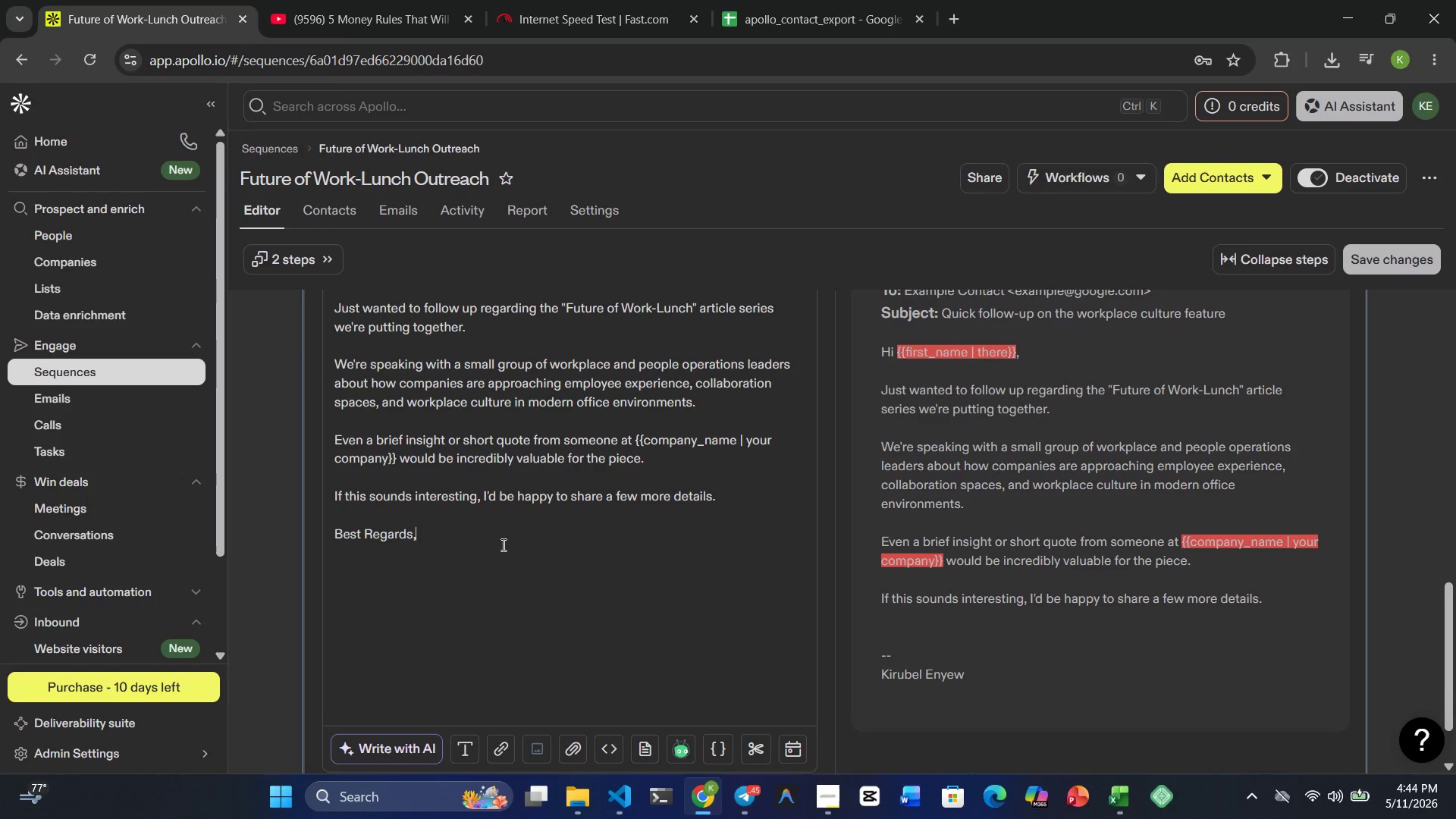 
key(Enter)
 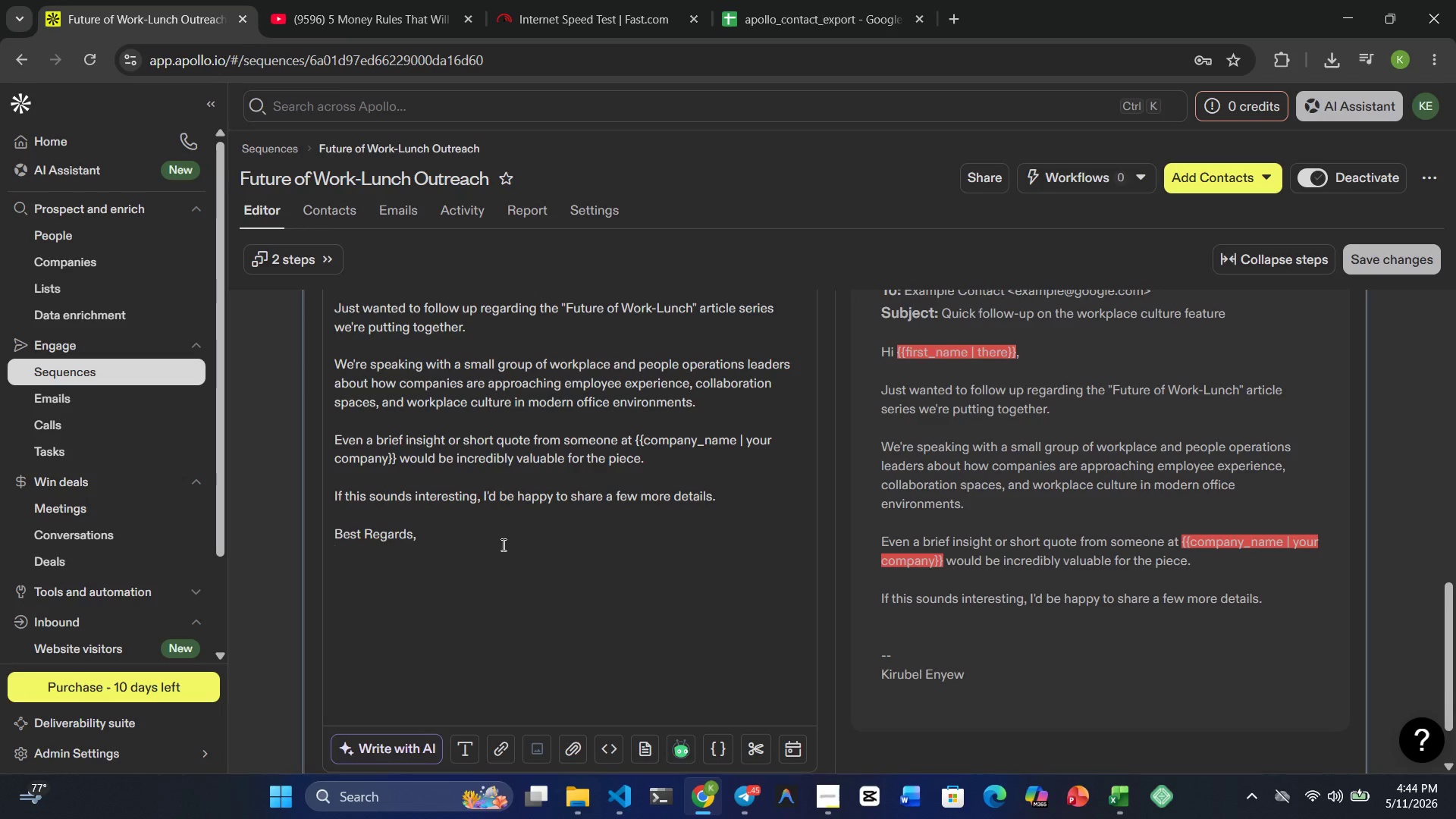 
type(Kirbe=)
key(Backspace)
key(Backspace)
key(Backspace)
type(ubel ene)
key(Backspace)
key(Backspace)
key(Backspace)
type(Enyew)
 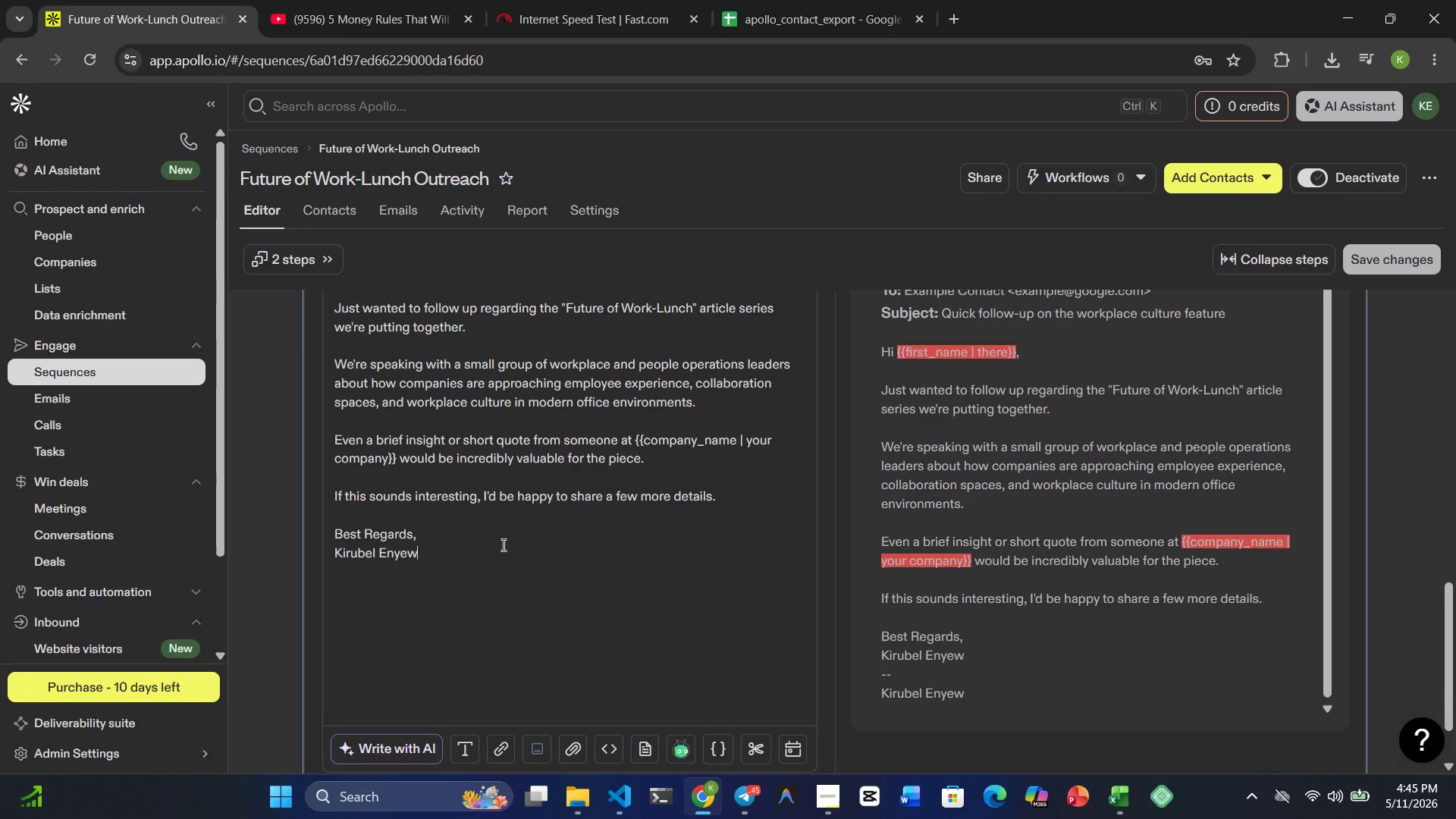 
wait(12.66)
 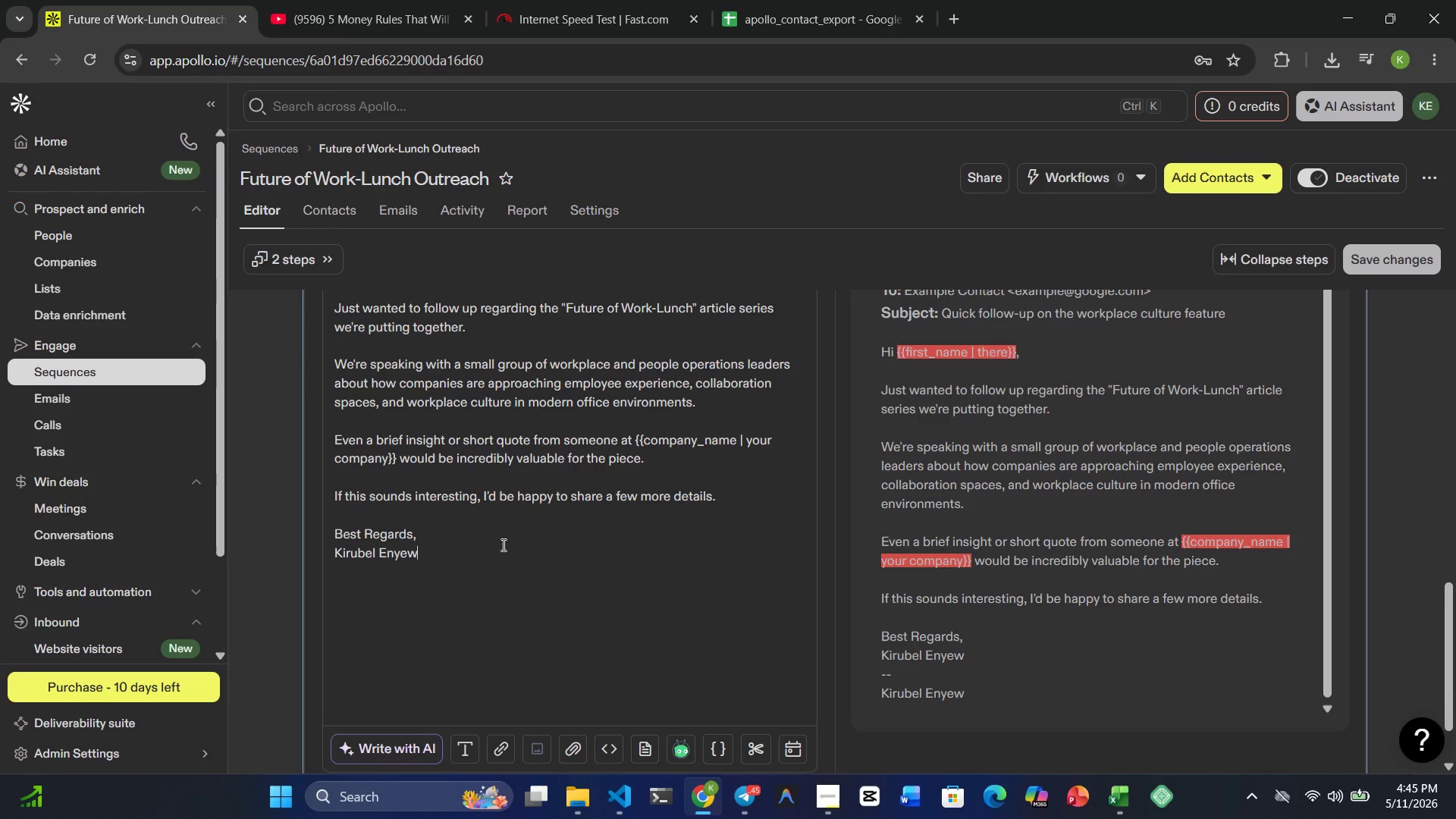 
left_click([340, 394])
 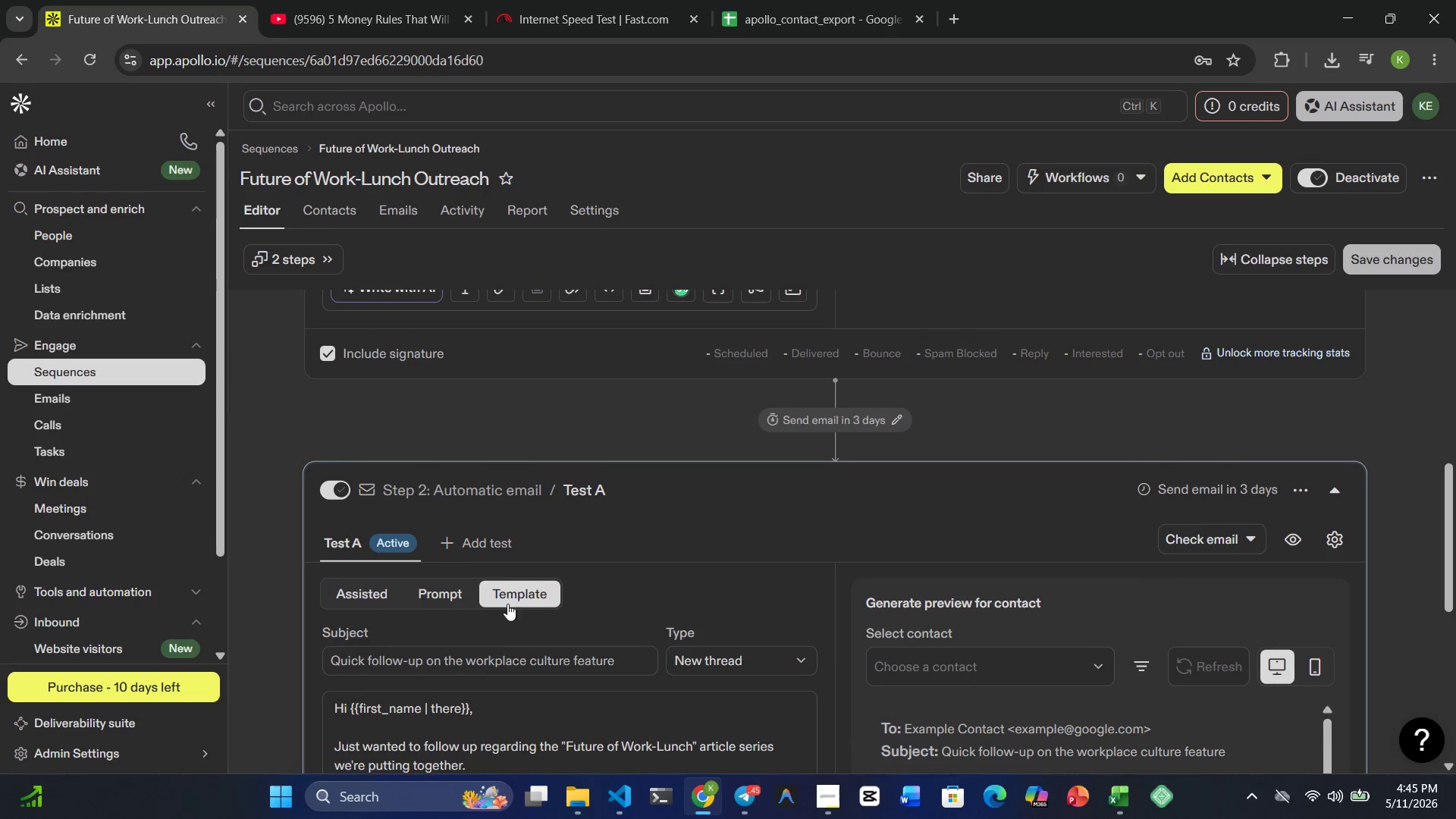 
left_click([1383, 267])
 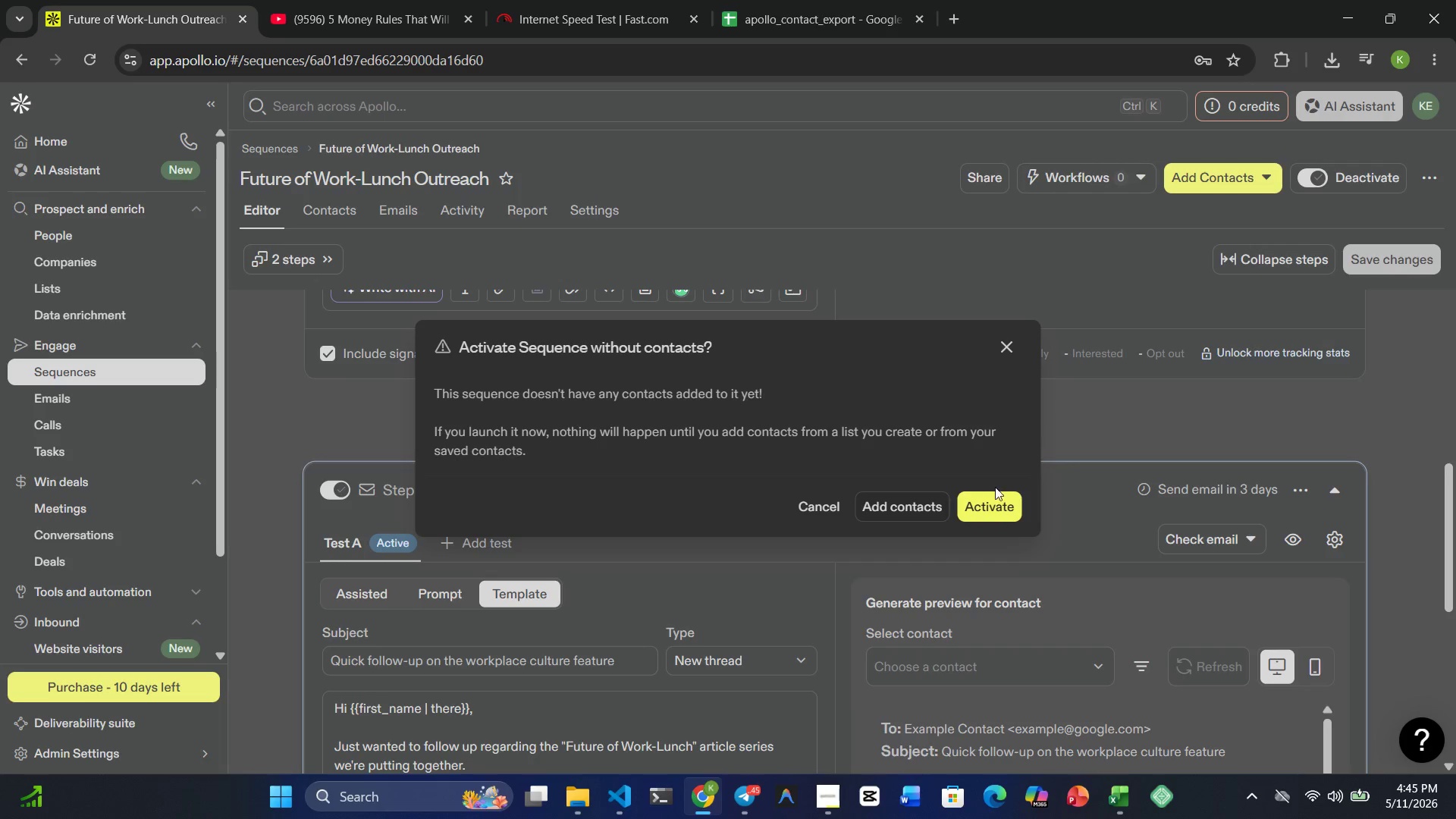 
left_click([985, 510])
 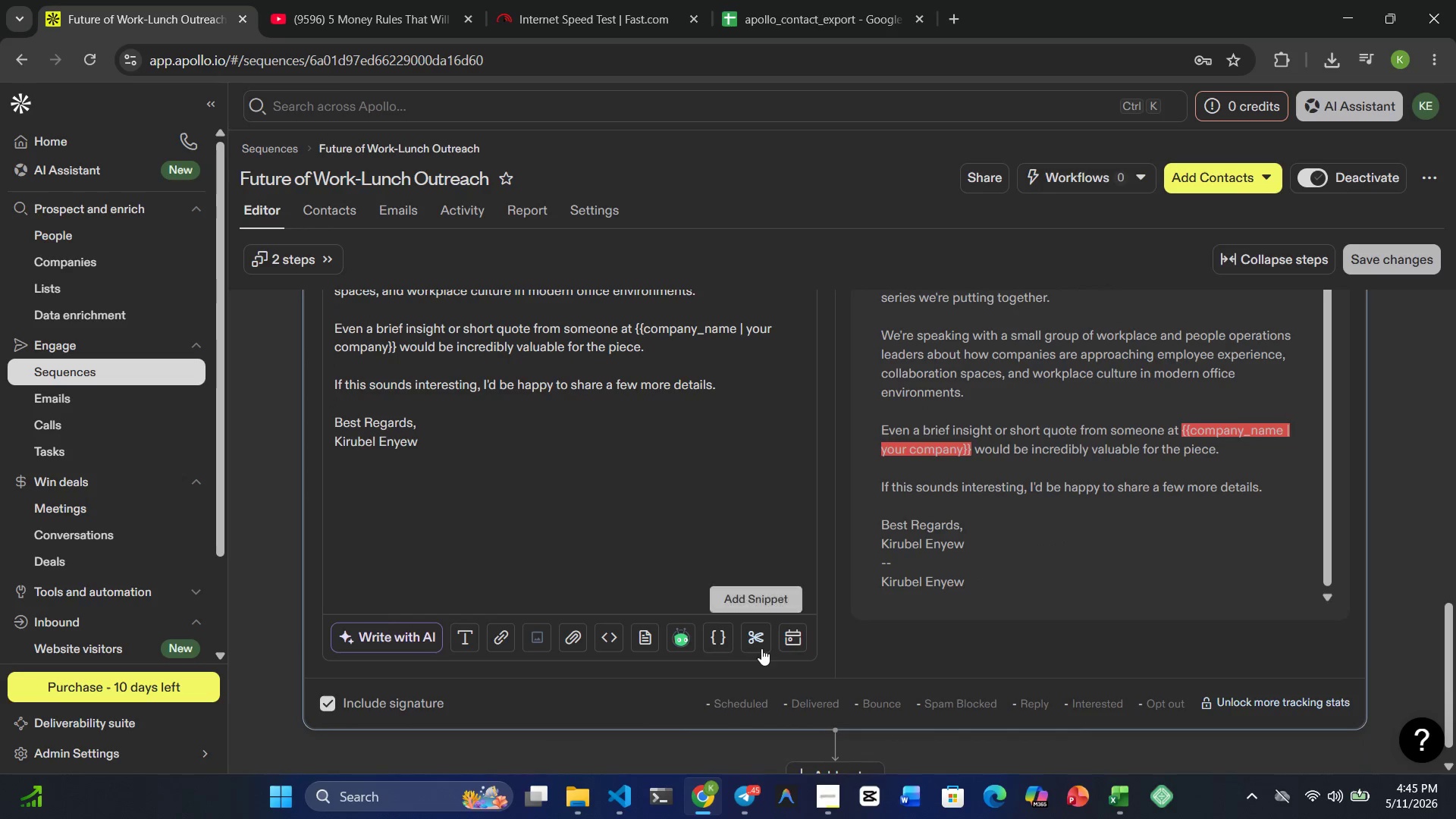 
wait(22.88)
 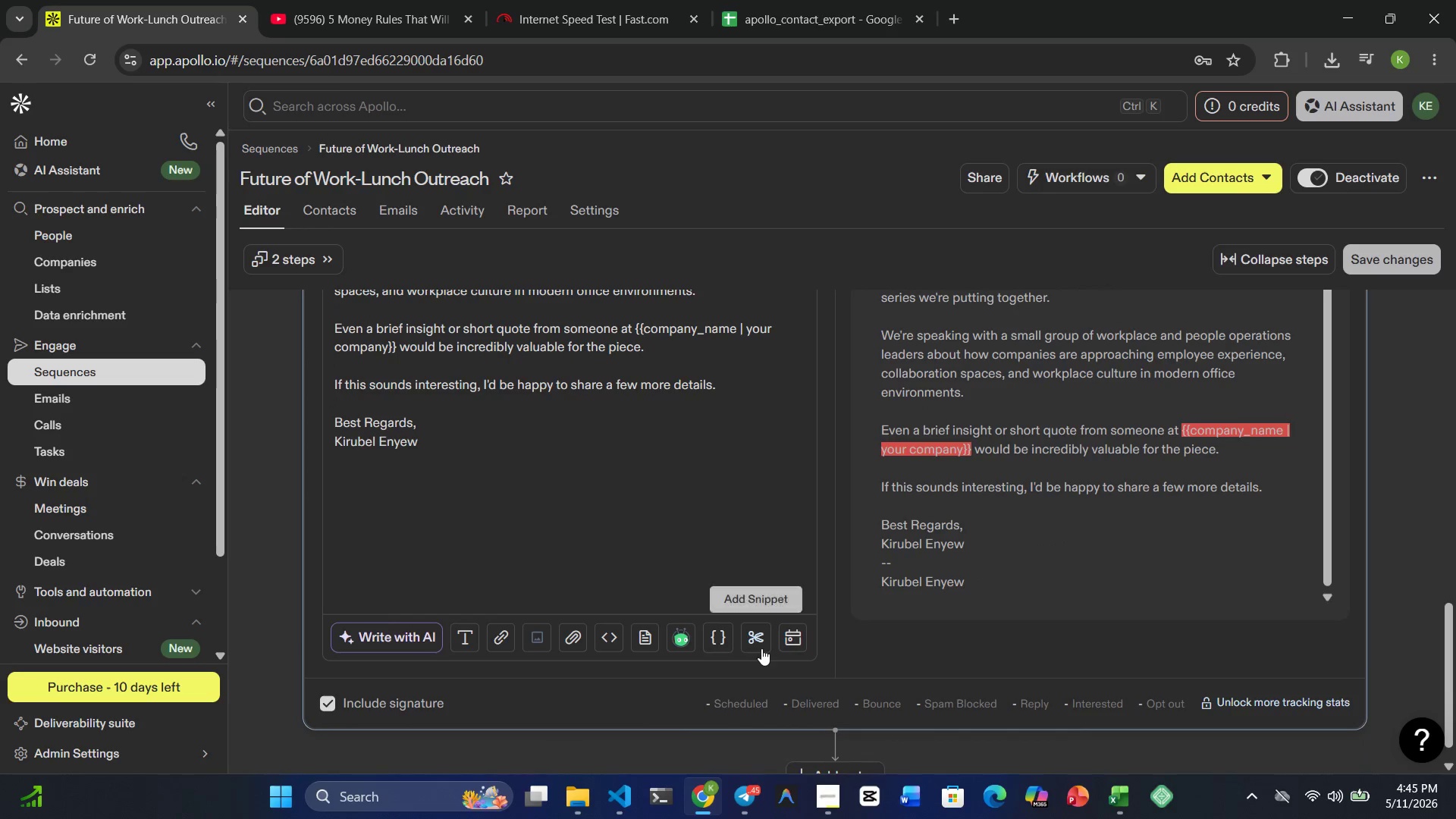 
left_click([847, 739])
 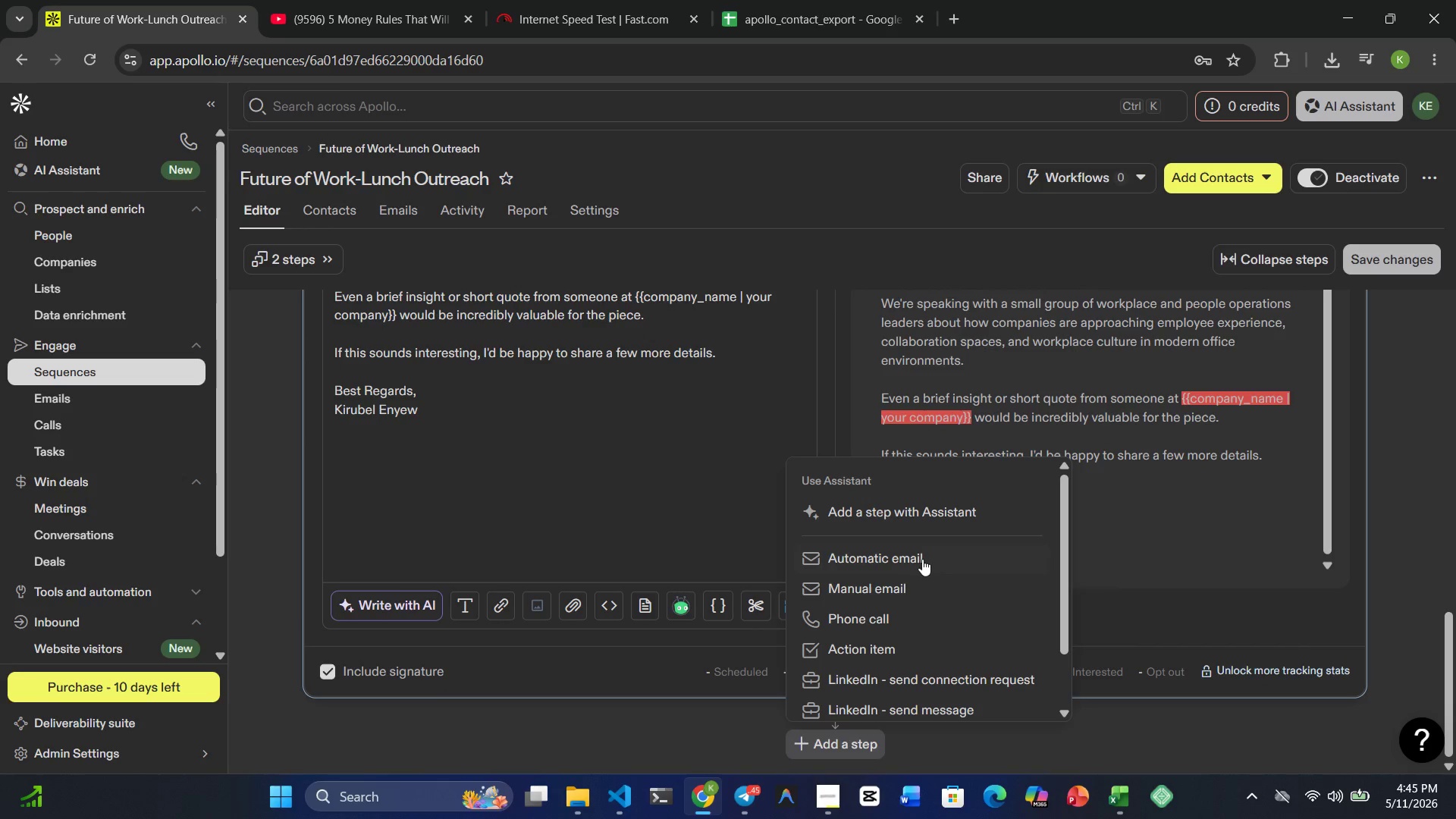 
left_click([912, 560])
 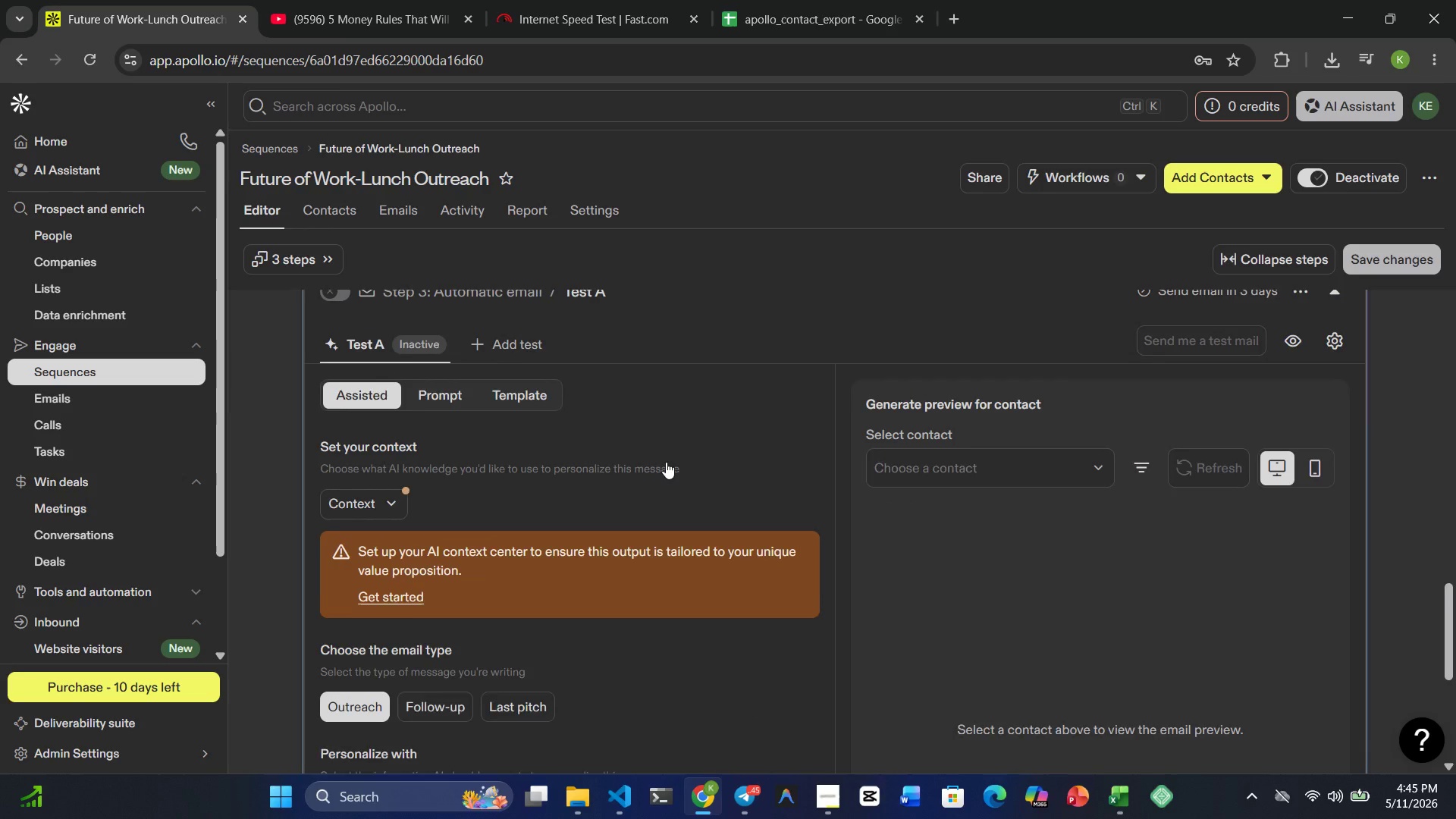 
left_click([490, 427])
 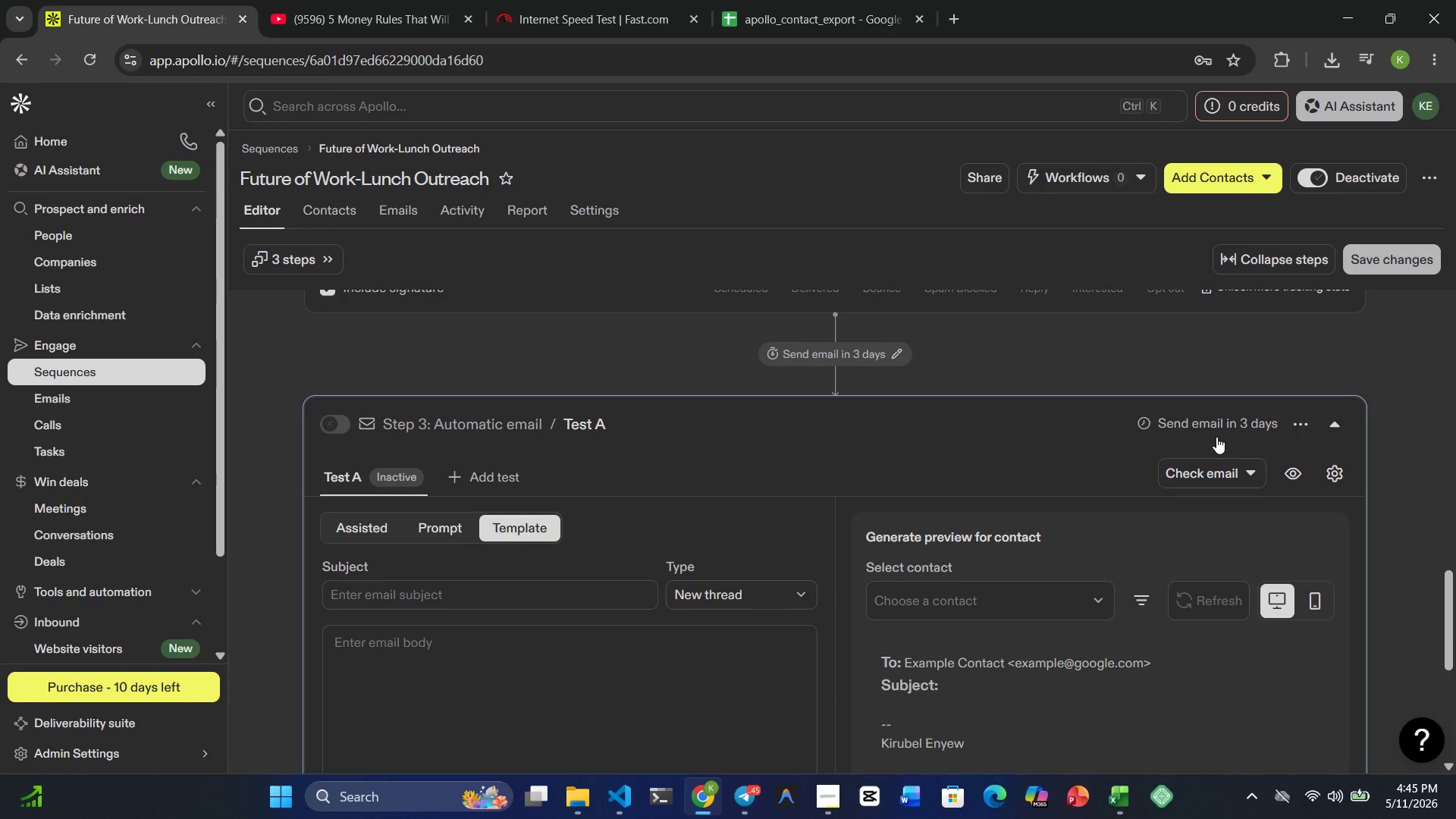 
left_click([1222, 426])
 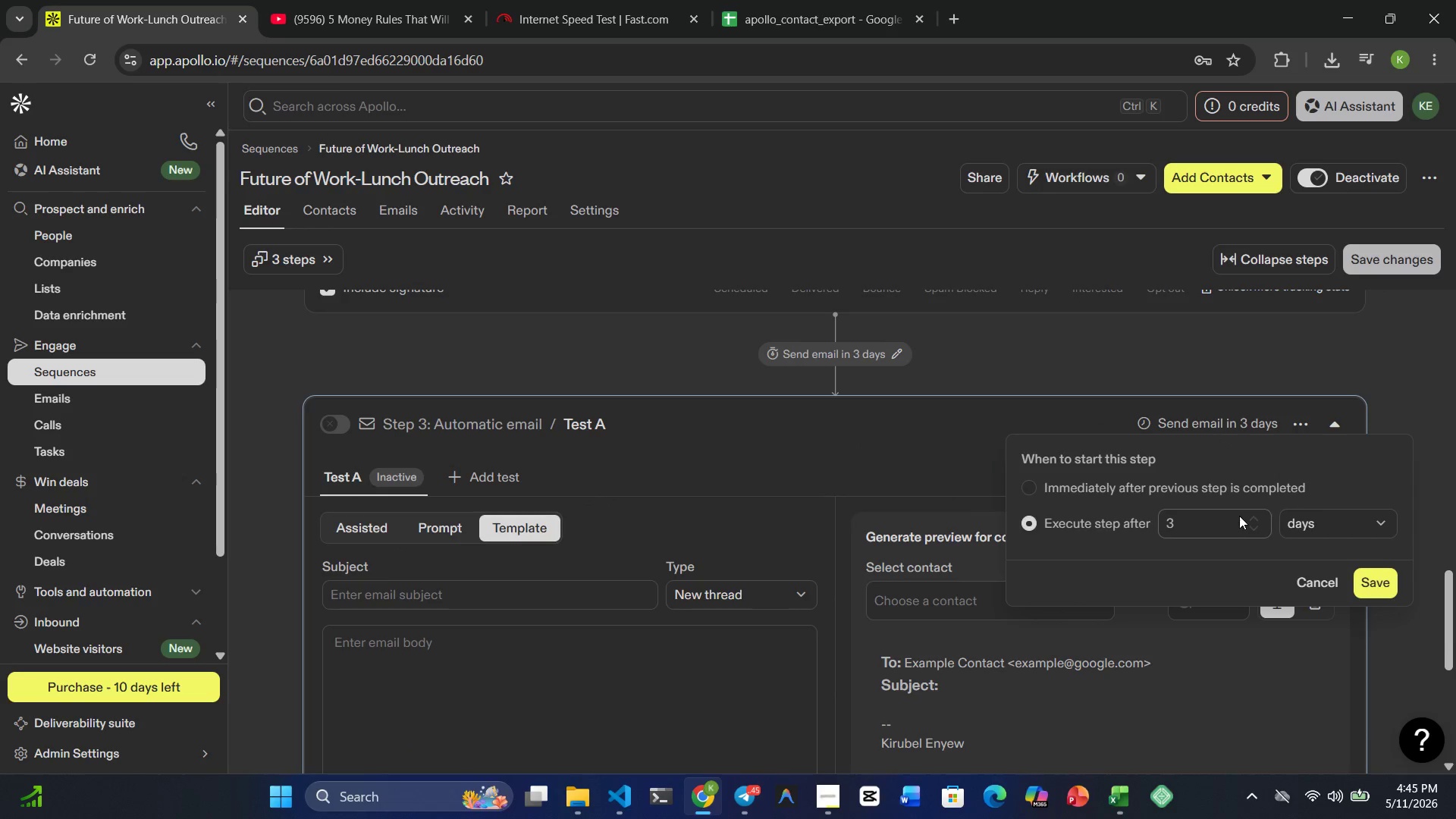 
left_click([1250, 516])
 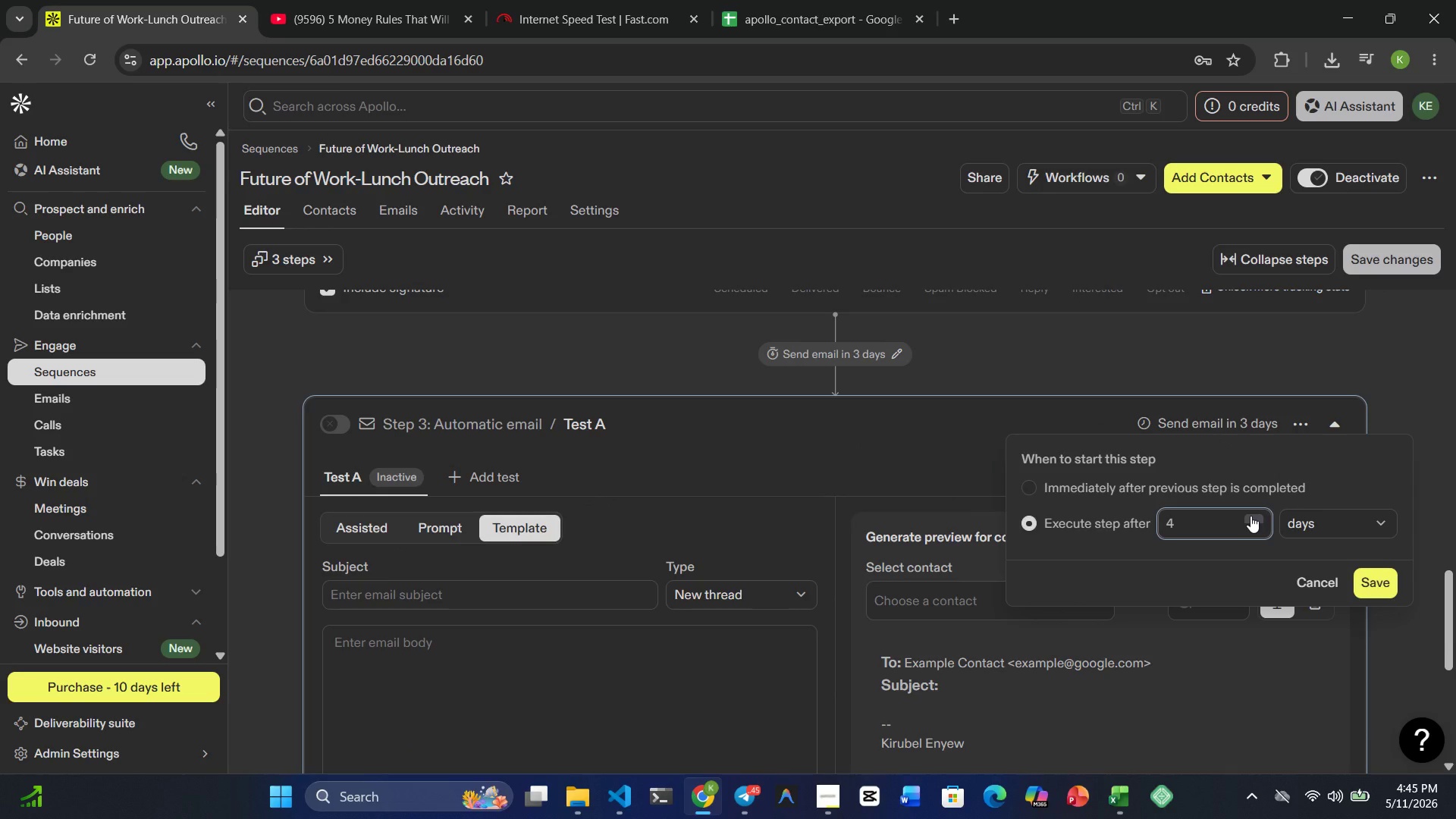 
left_click([1250, 516])
 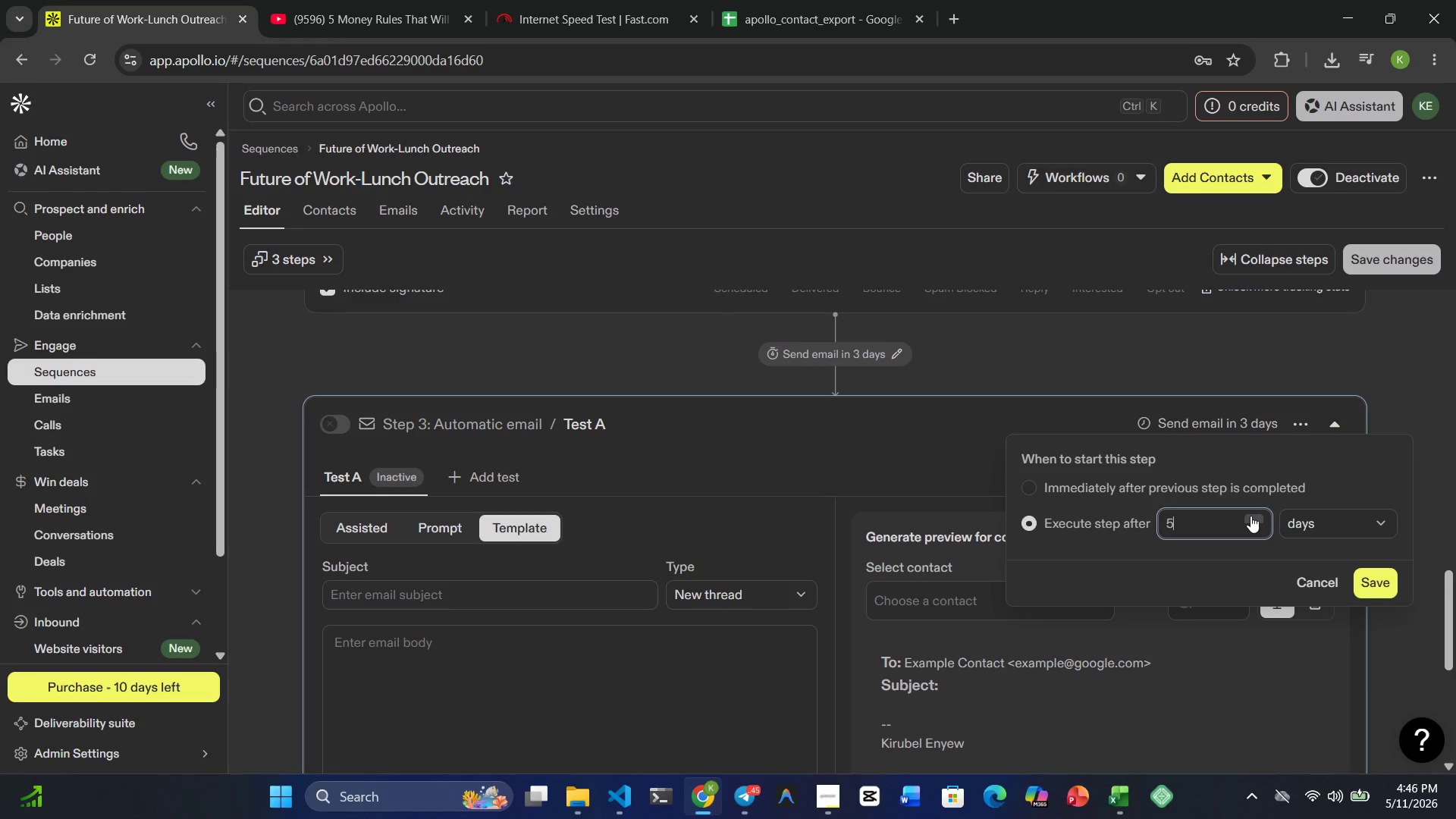 
wait(15.95)
 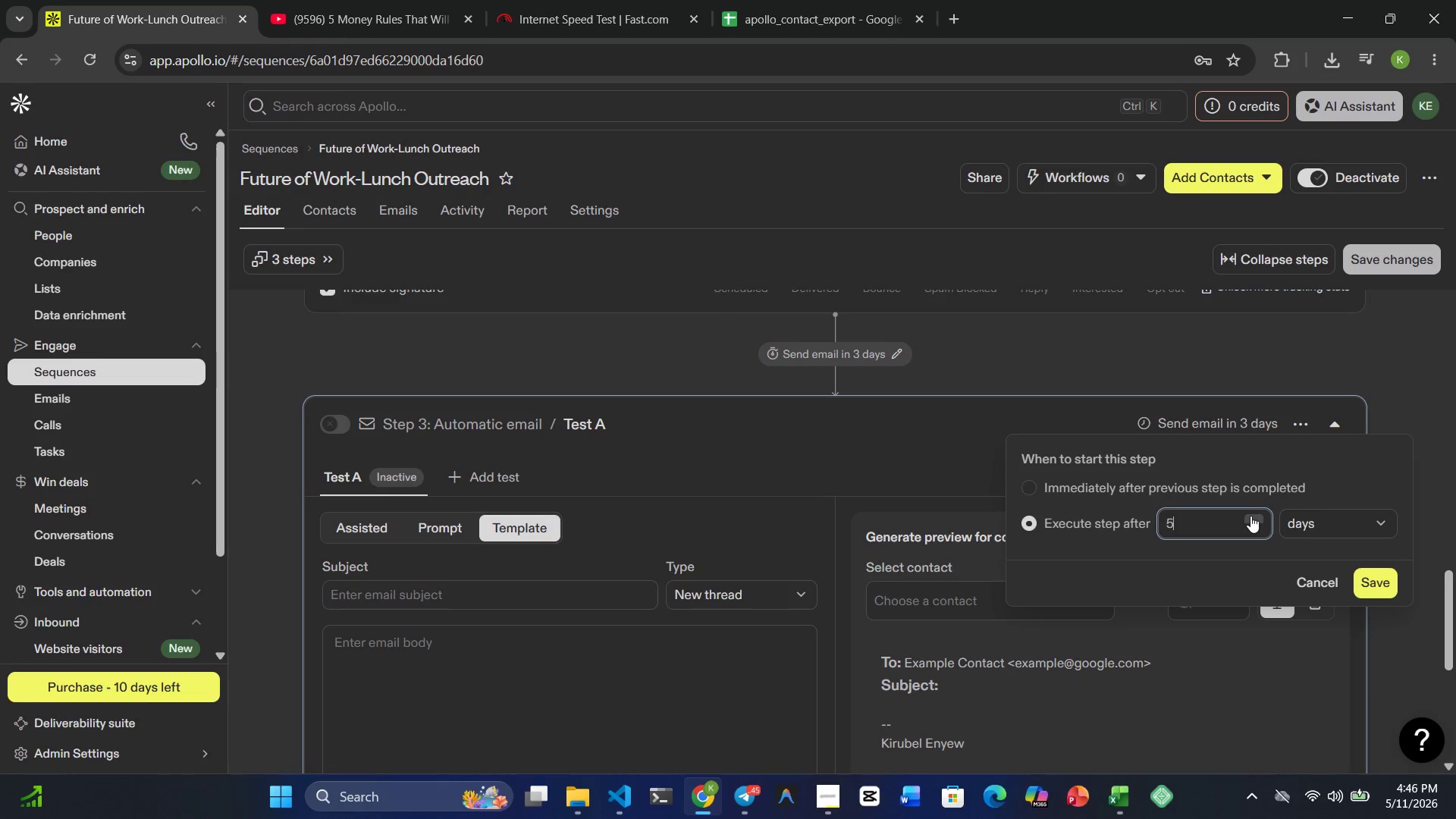 
left_click([1250, 531])
 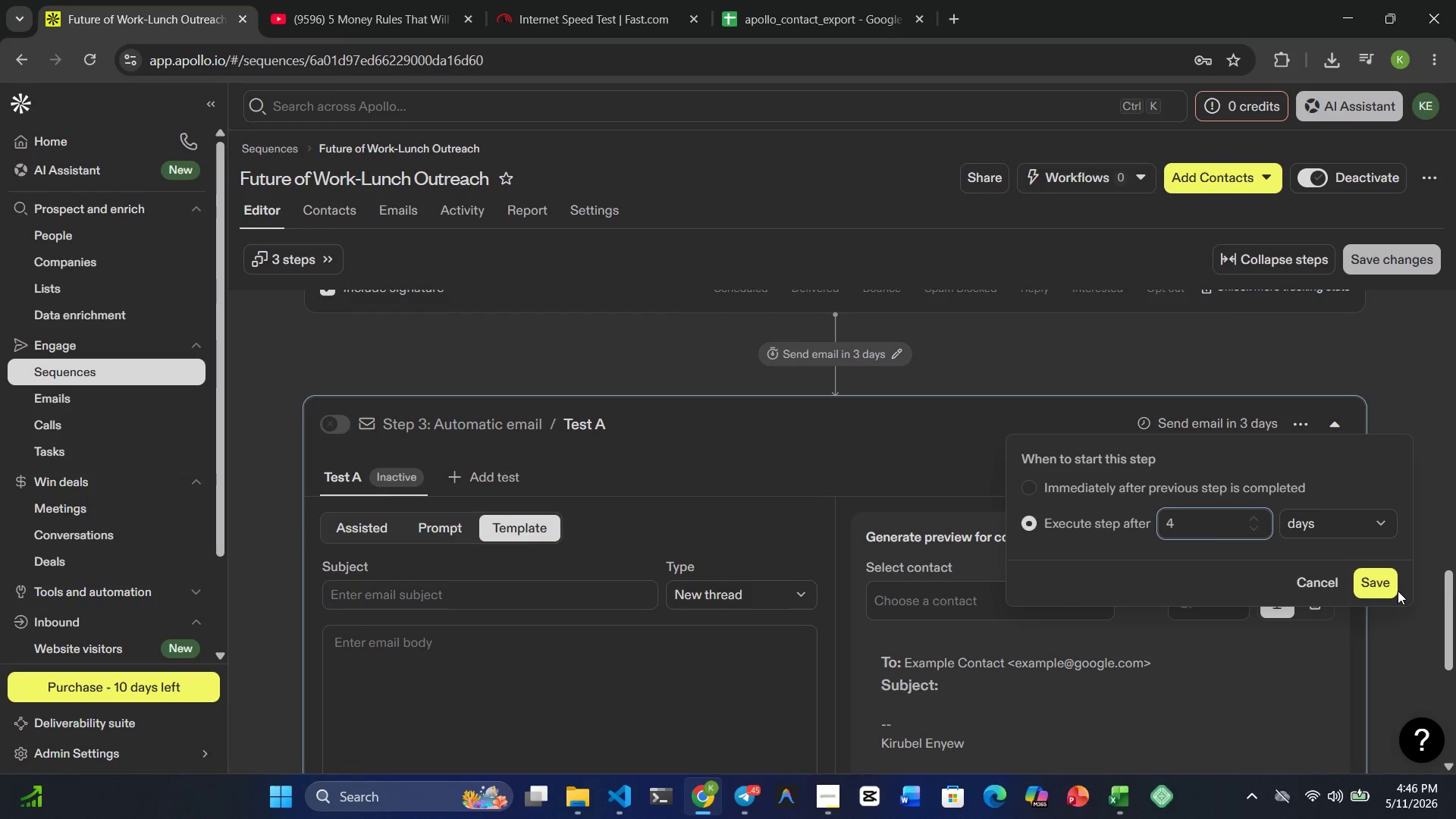 
left_click([1392, 587])
 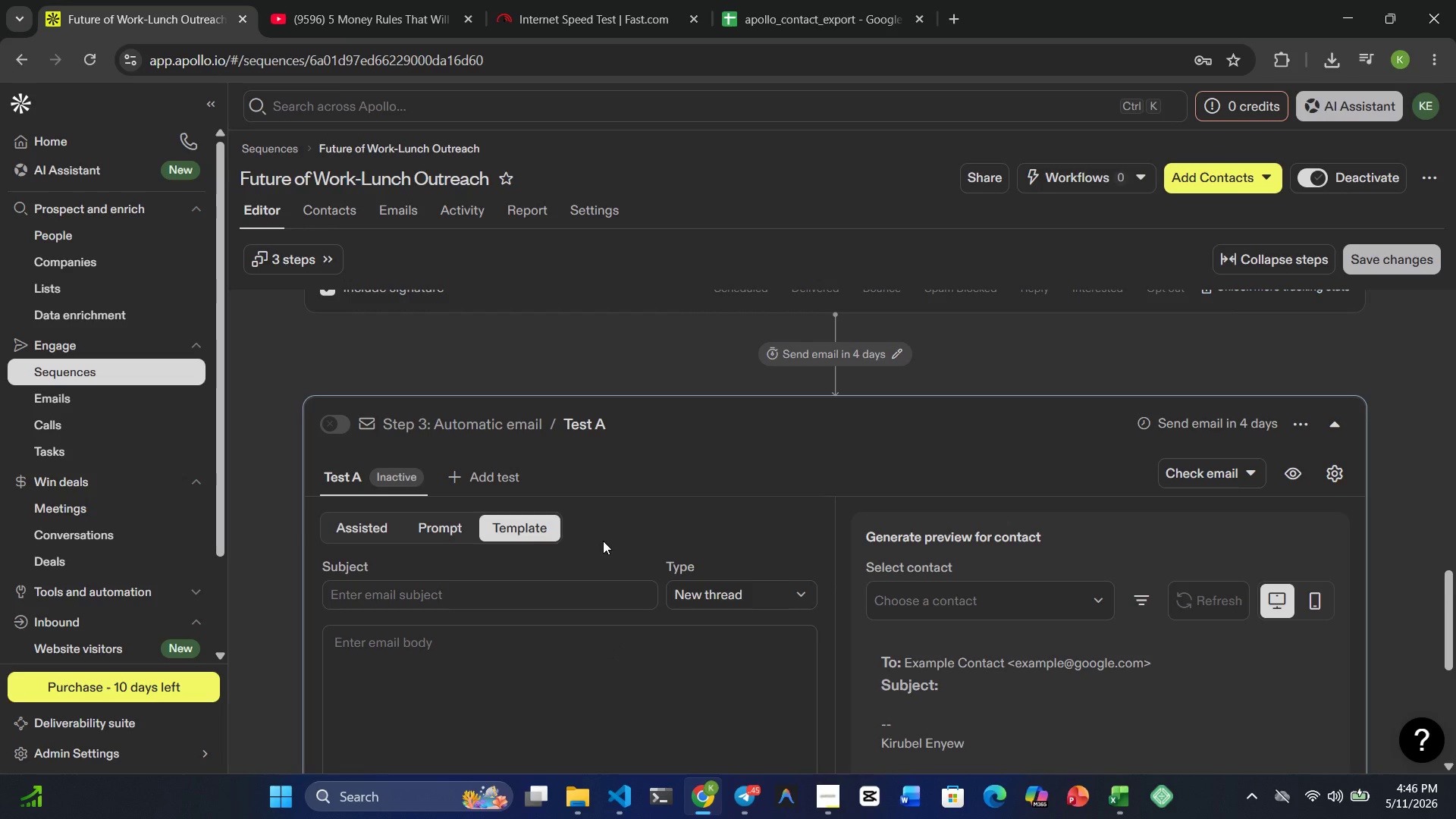 
wait(12.49)
 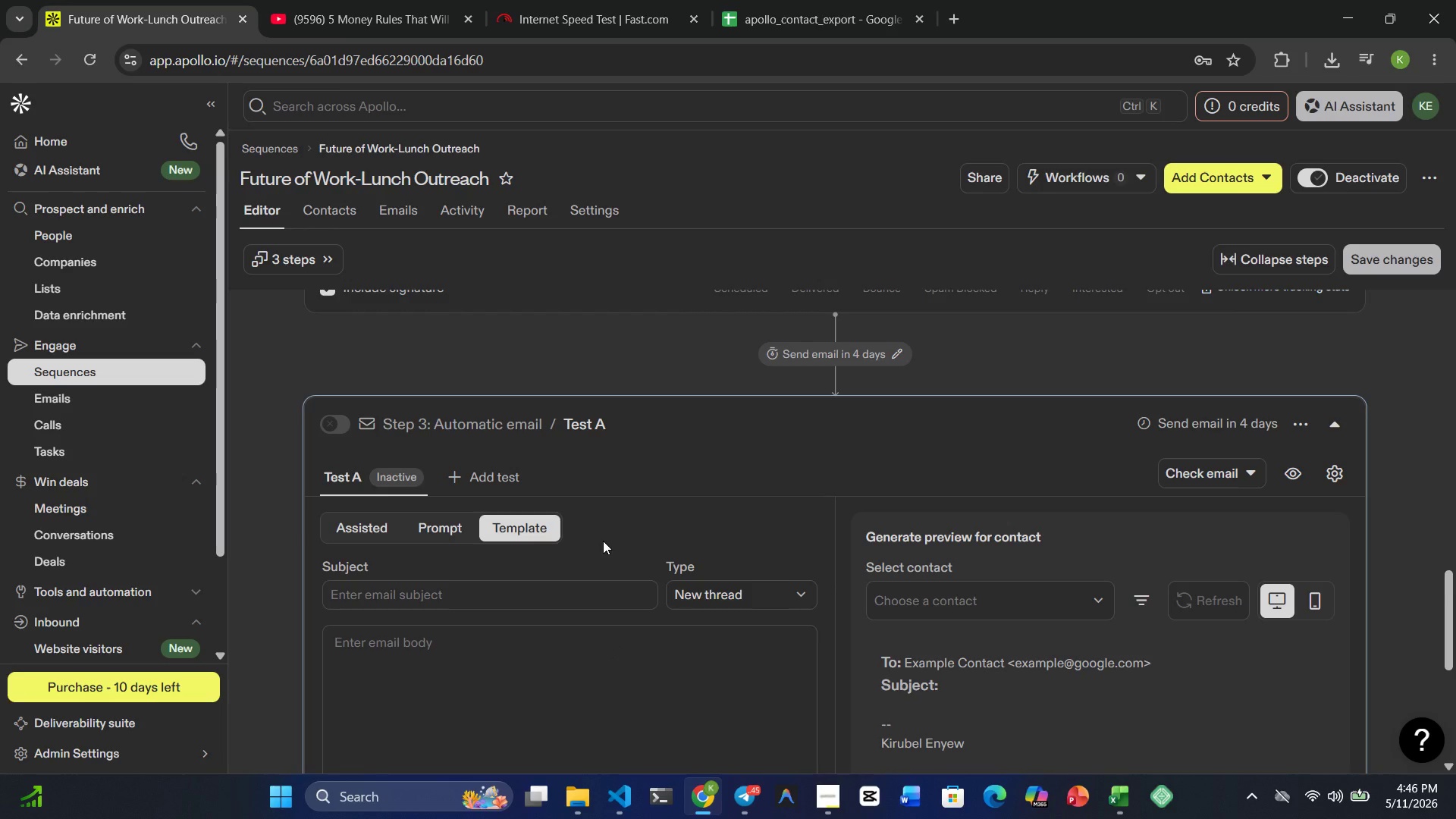 
left_click([461, 493])
 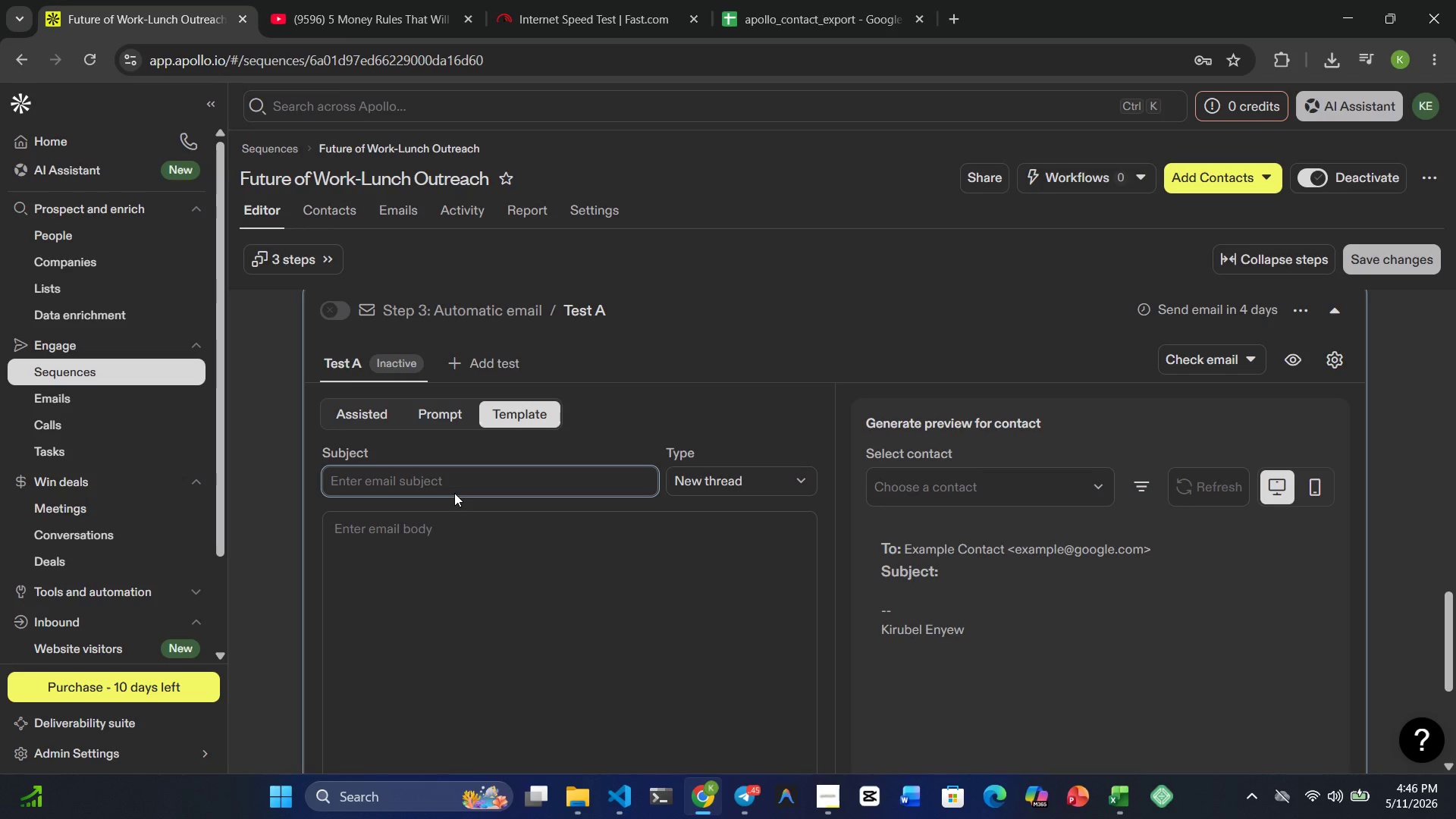 
type(Fu)
key(Backspace)
 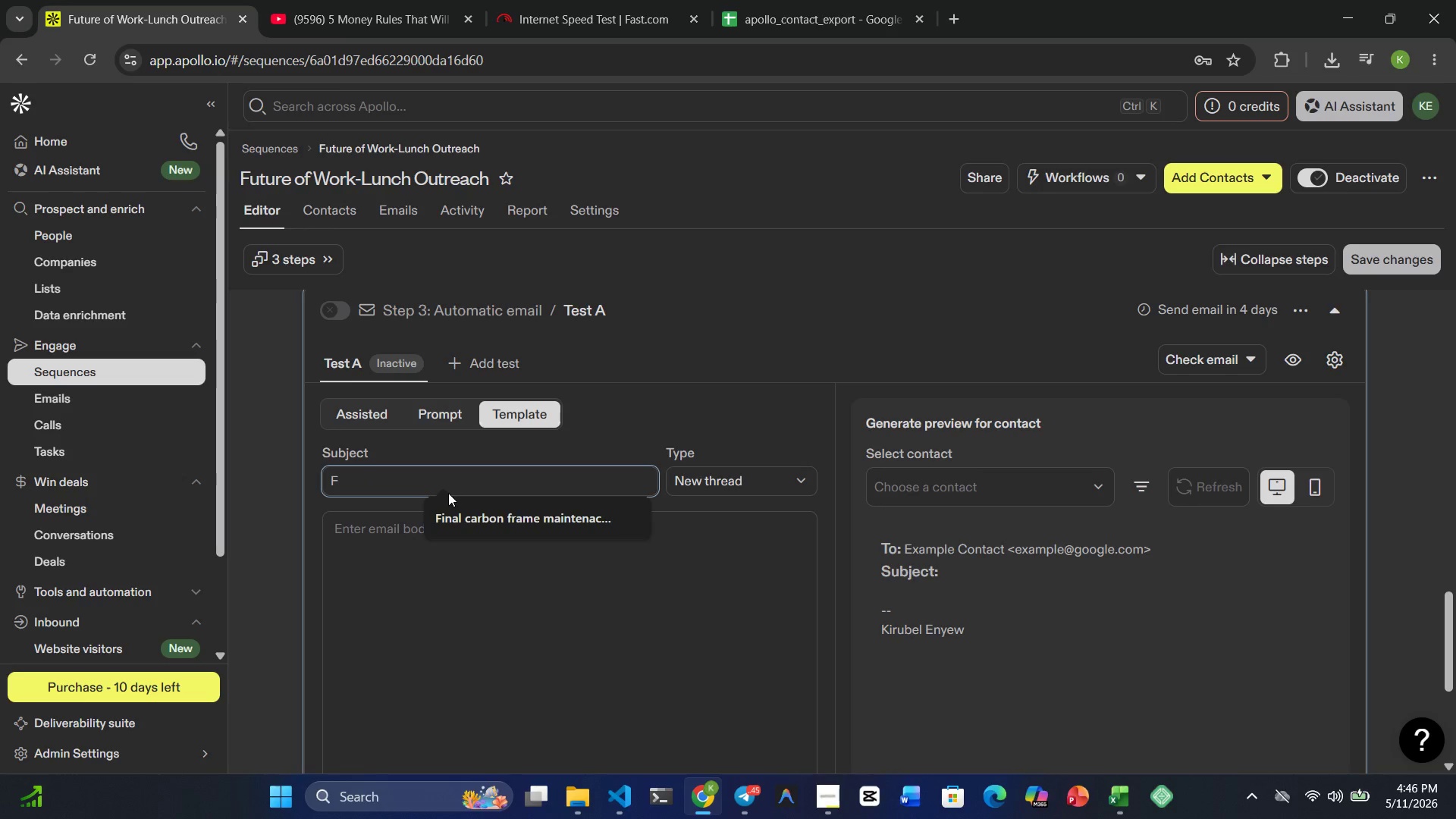 
type(inal )
 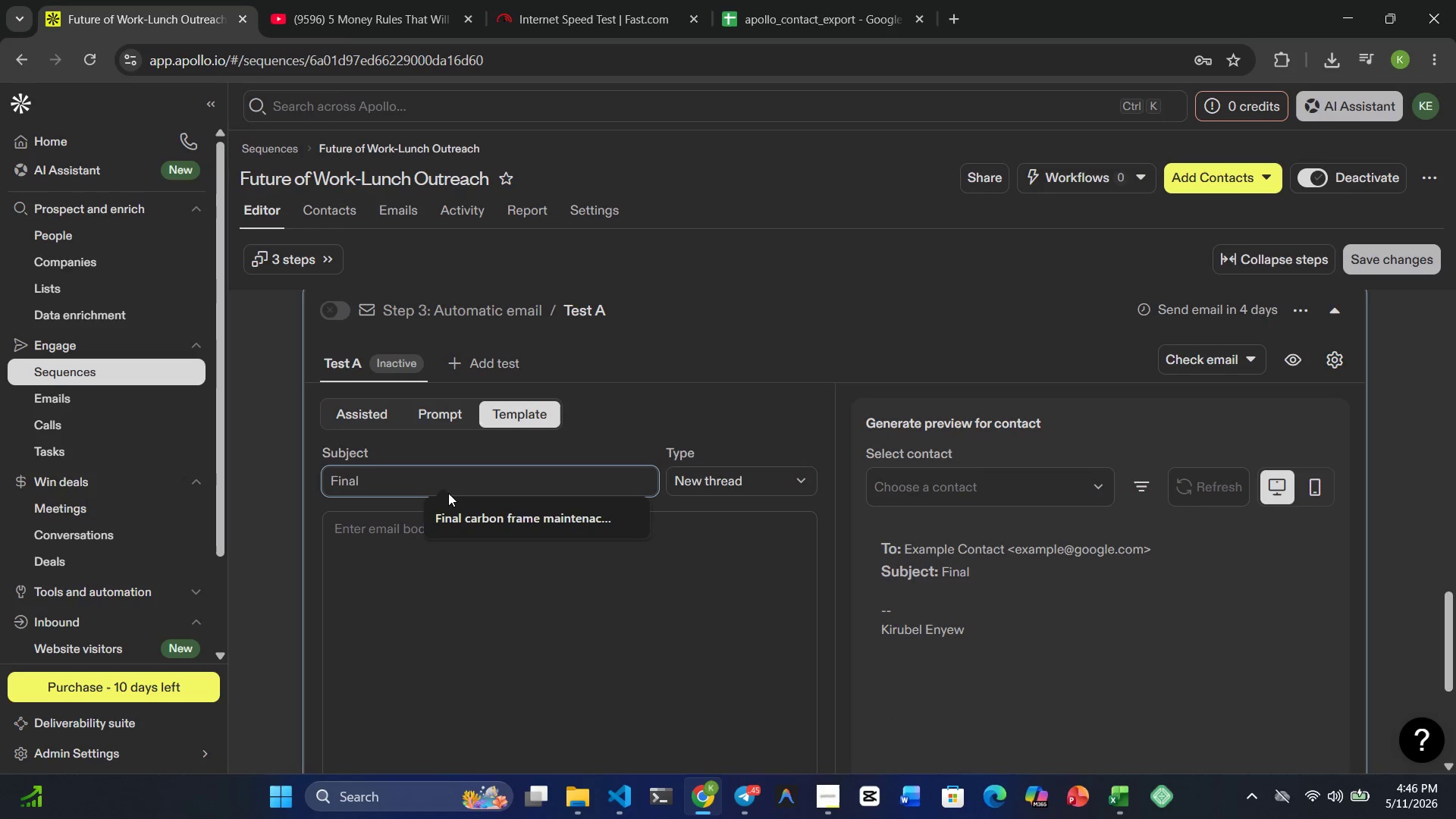 
wait(8.72)
 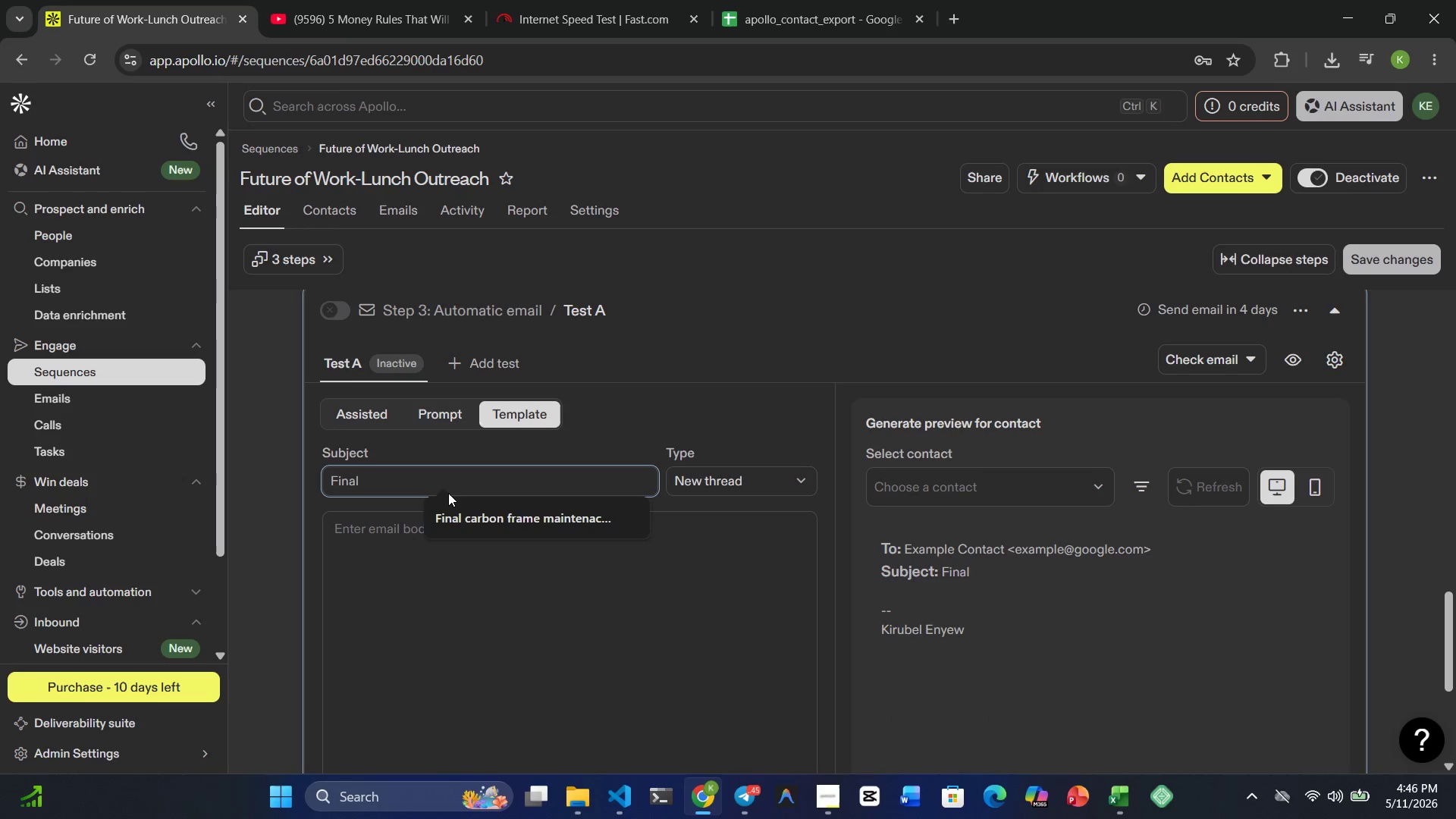 
scroll: coordinate [448, 493], scroll_direction: up, amount: 10.0
 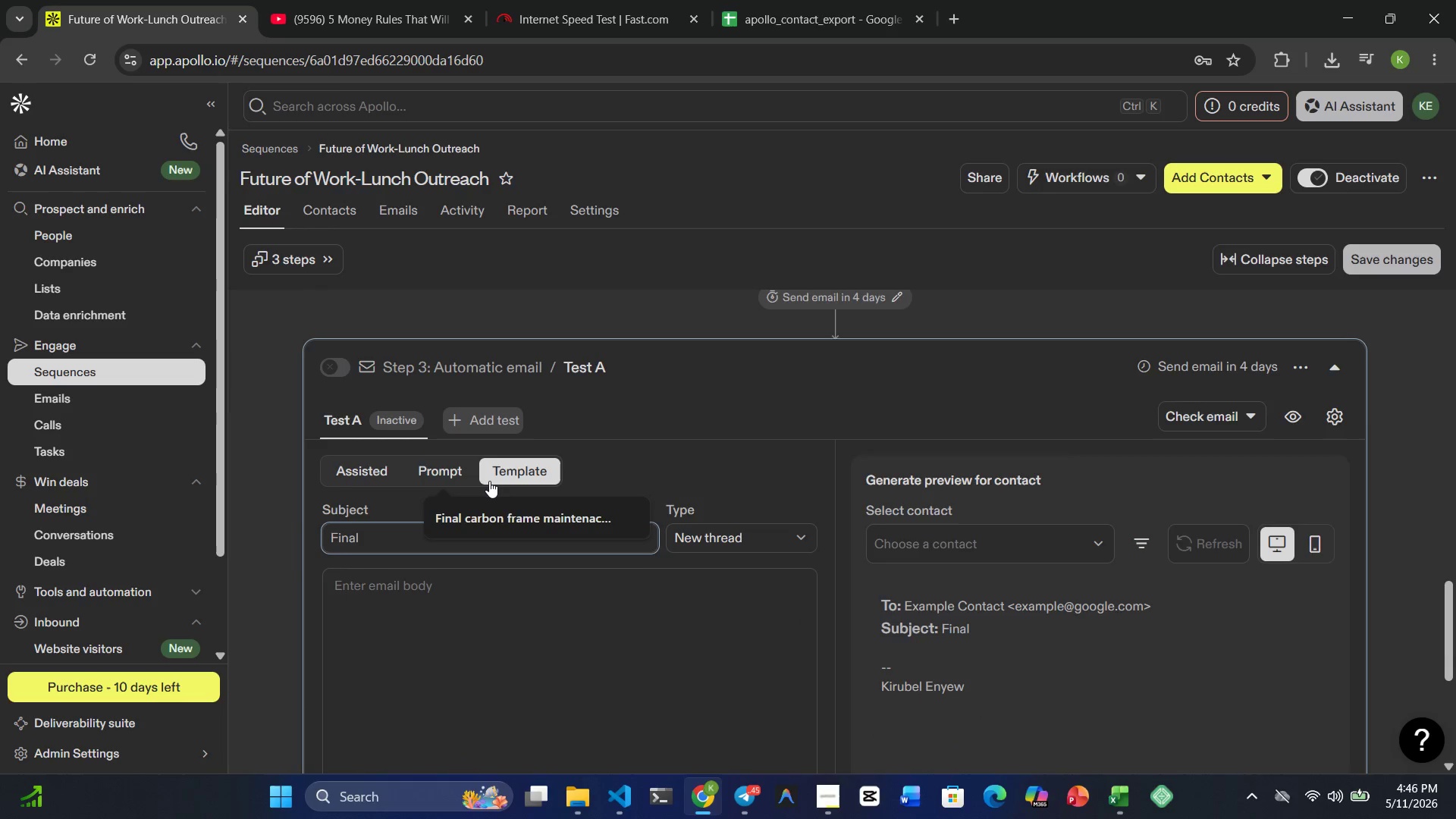 
wait(20.36)
 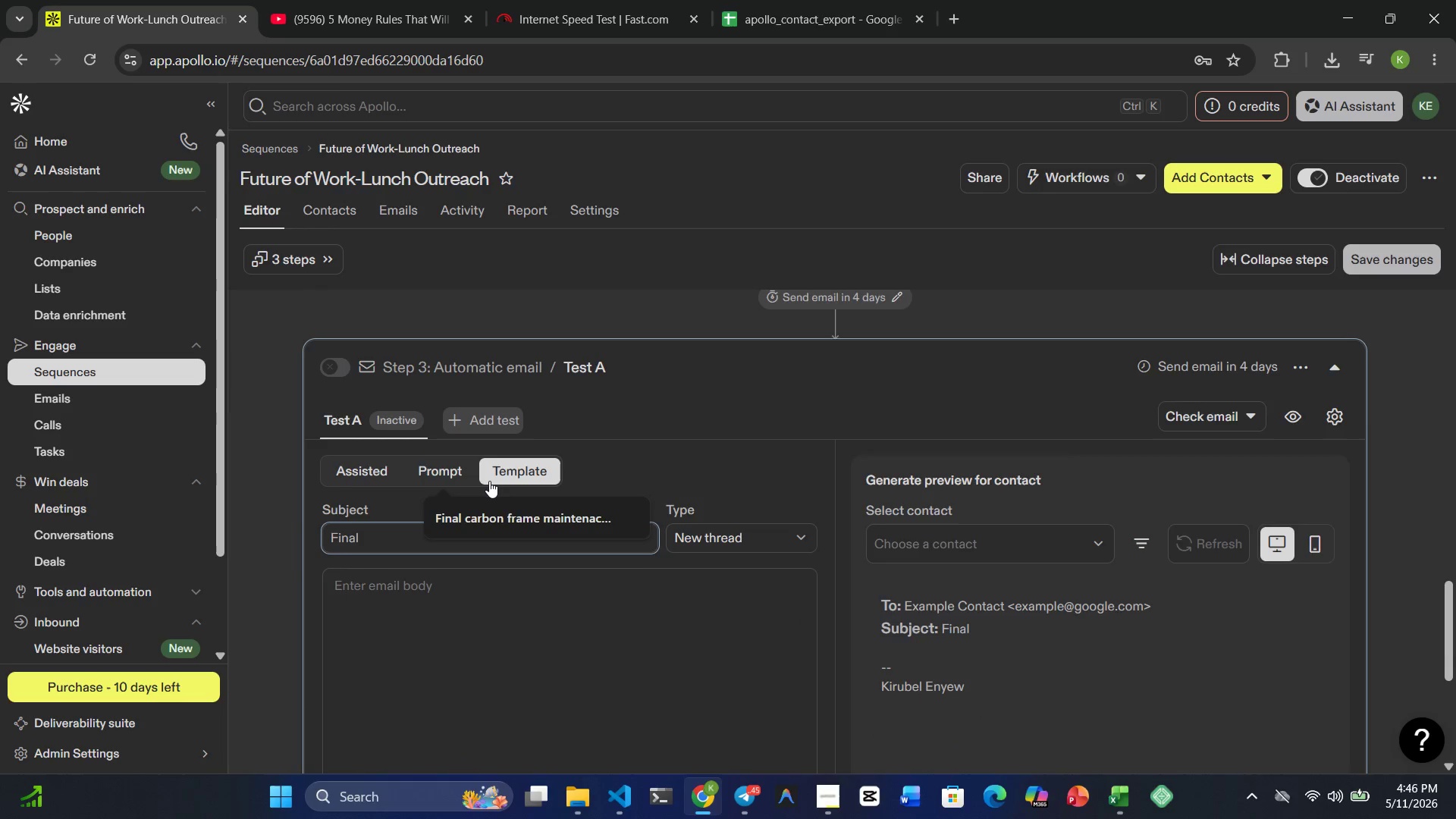 
type(follow-u )
key(Backspace)
type(; )
key(Backspace)
key(Backspace)
type(p regarding )
 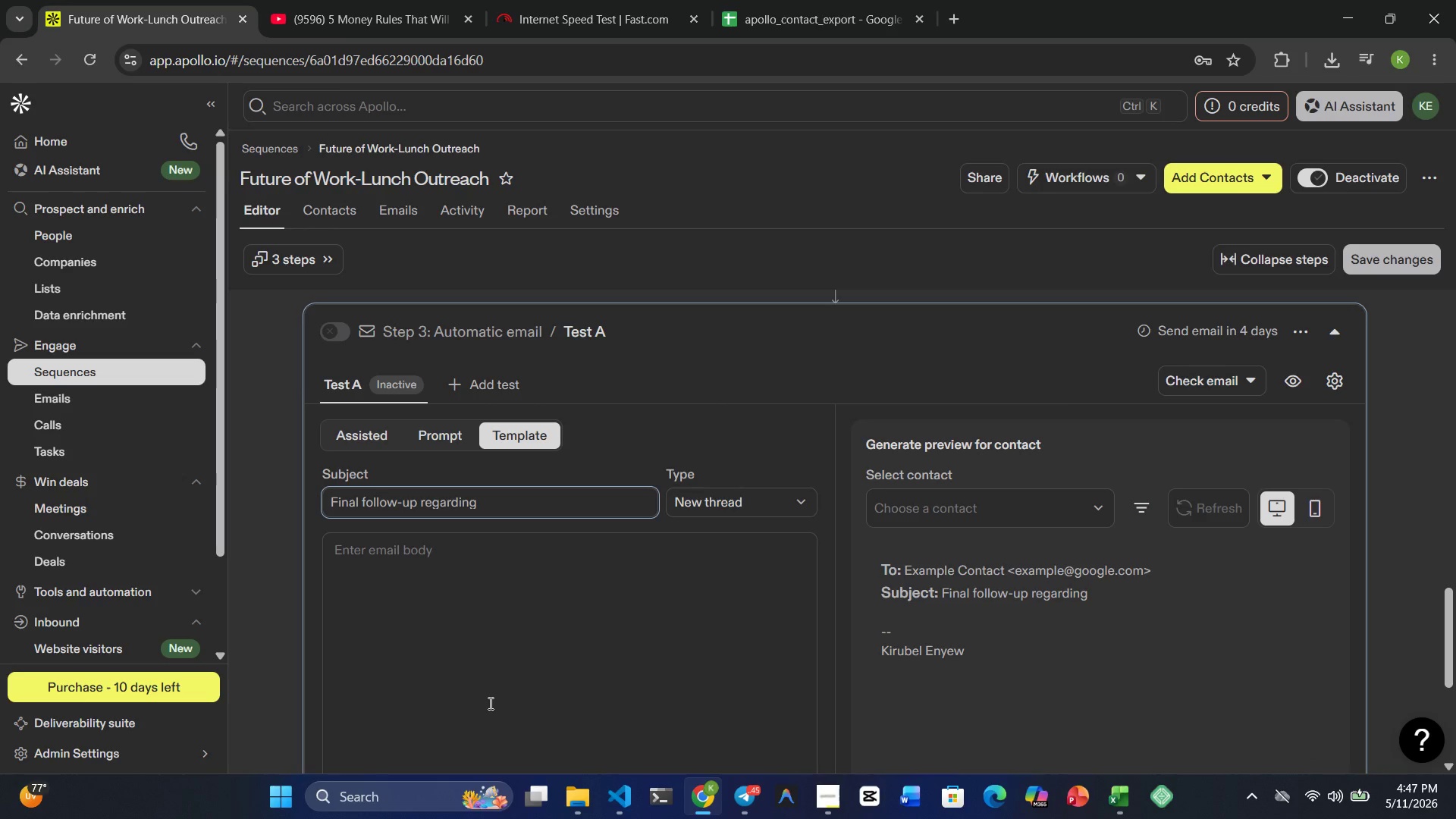 
type(the guest contributpr)
key(Backspace)
key(Backspace)
type(or )
 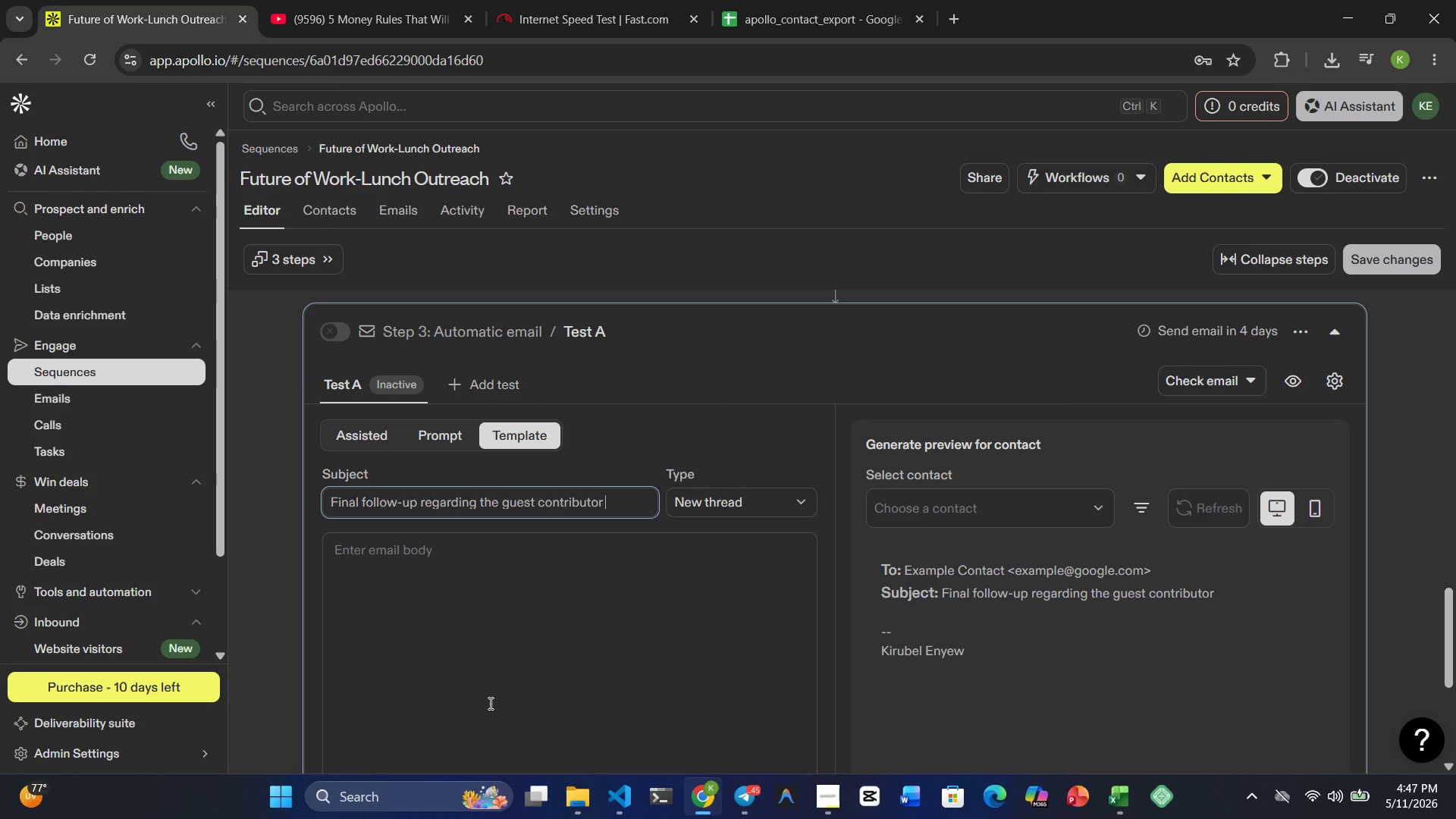 
wait(7.44)
 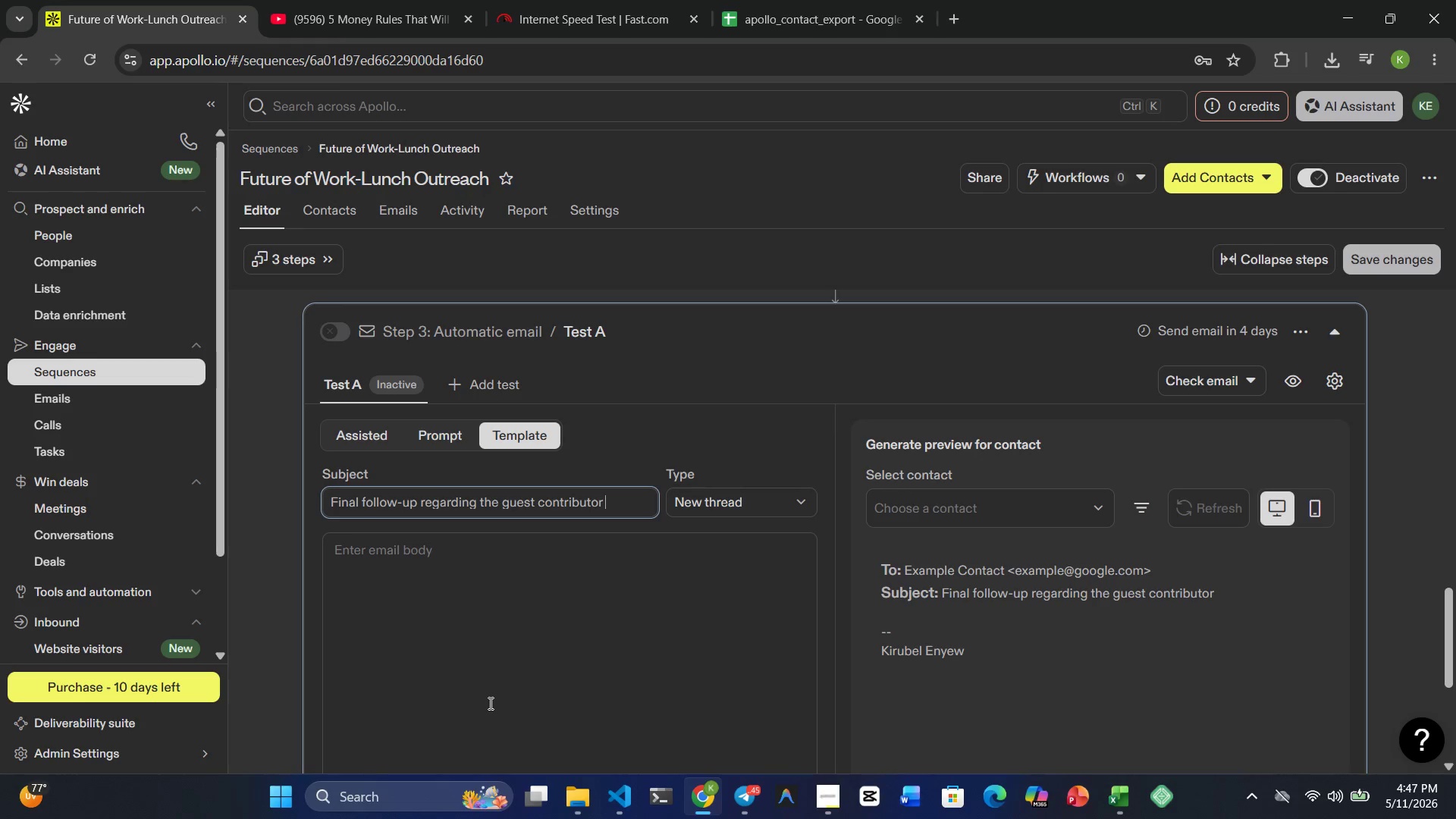 
type(invitation)
 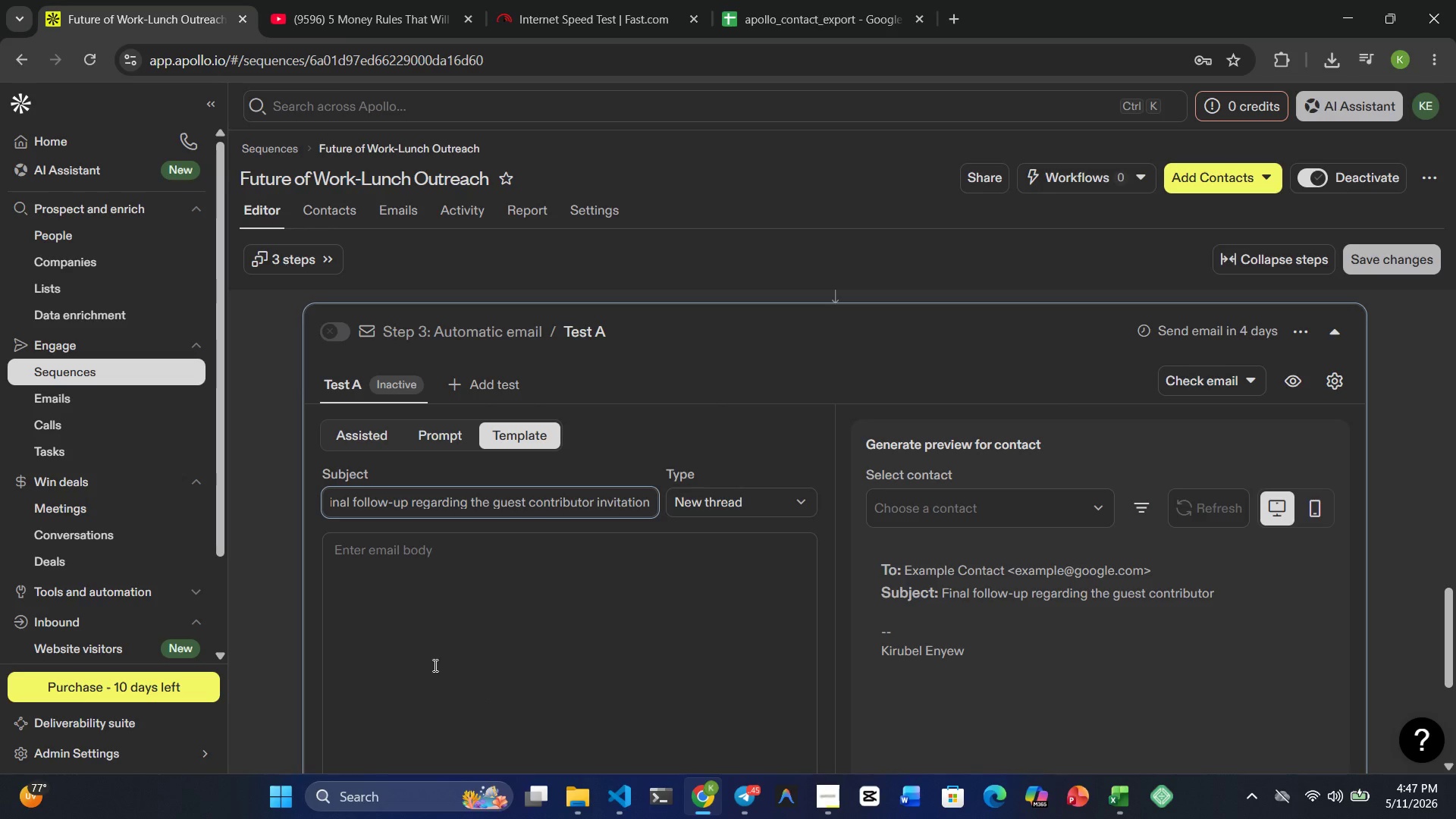 
left_click([417, 653])
 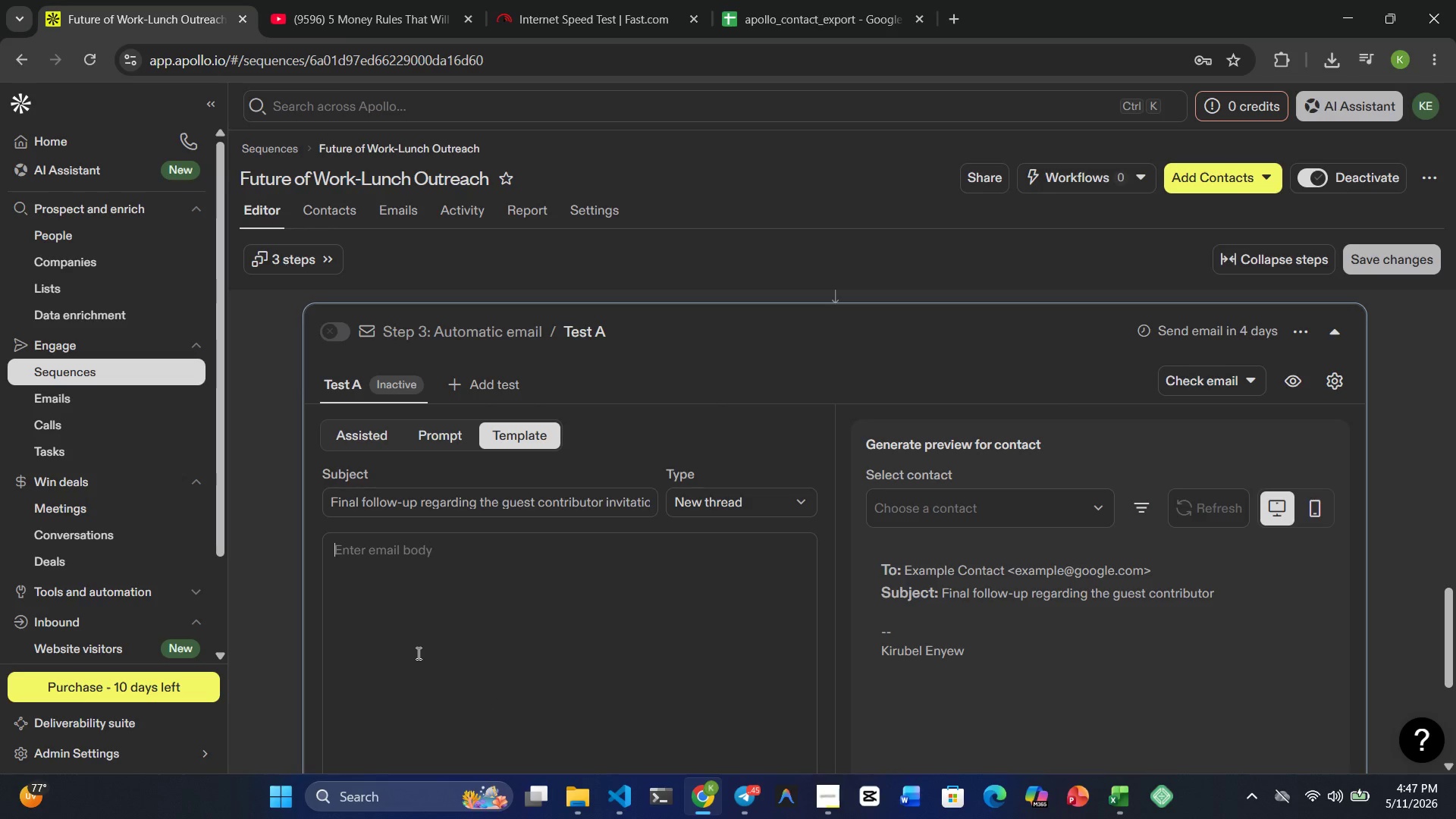 
type(Hi }})
 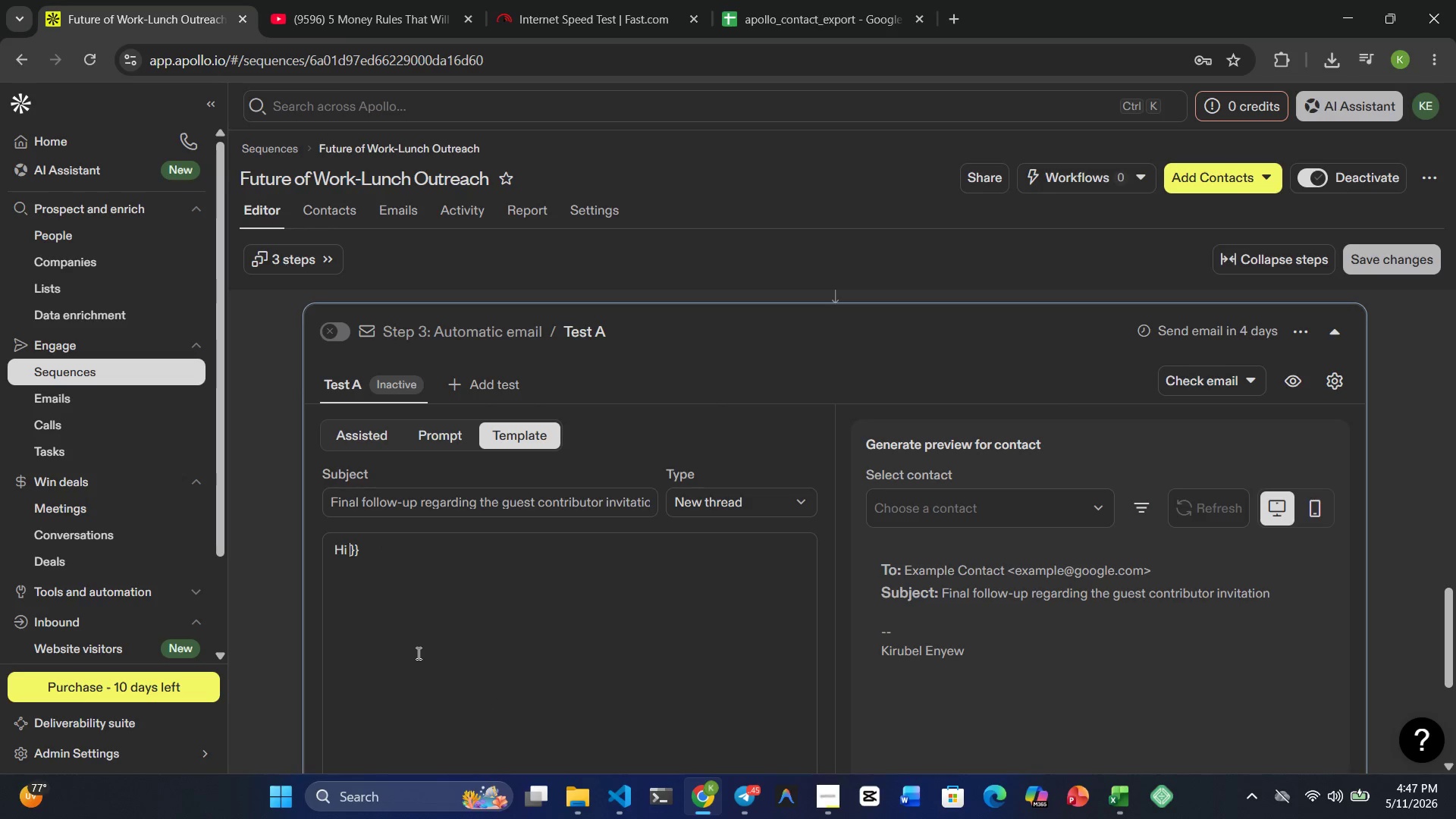 
 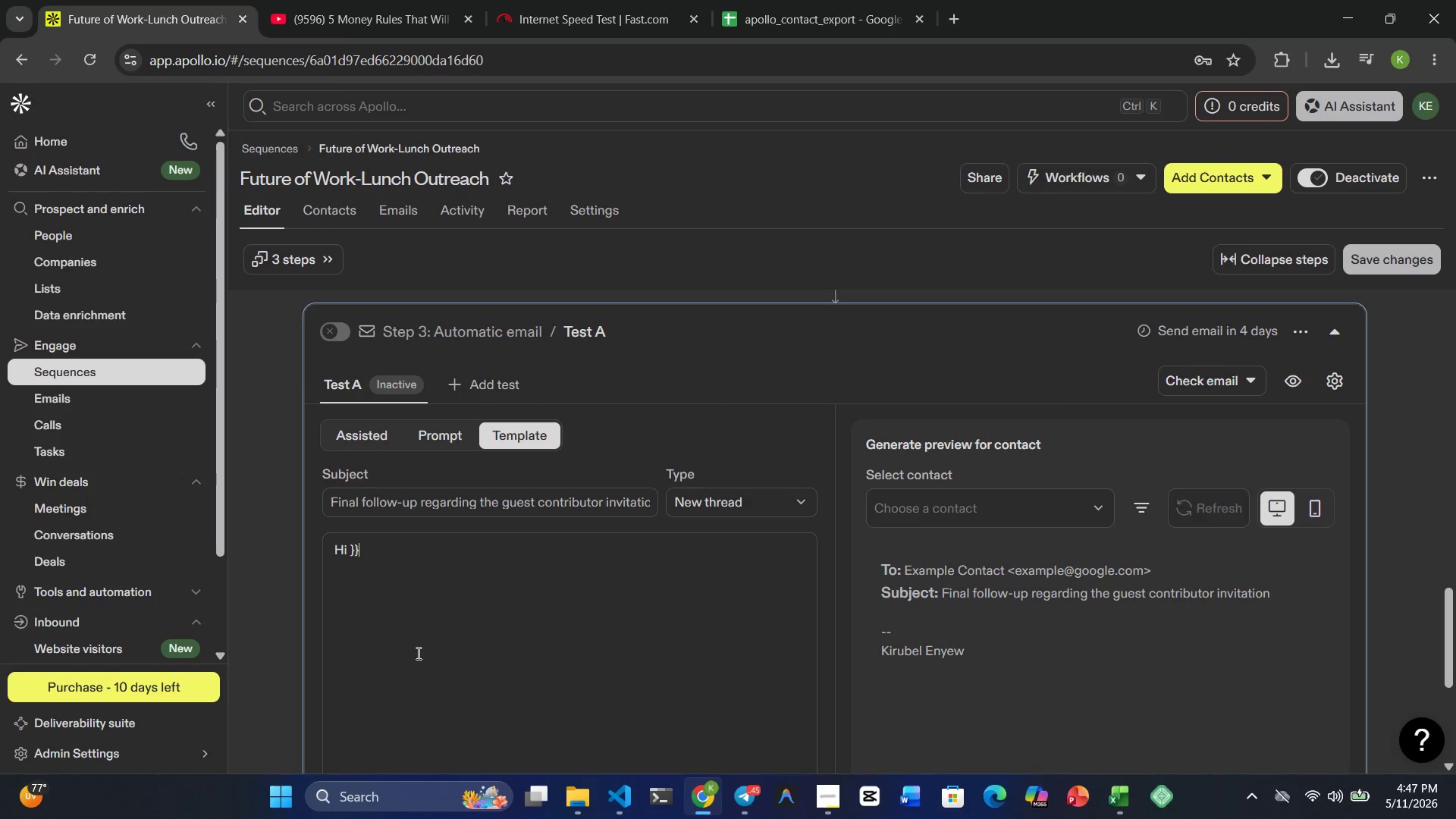 
key(ArrowLeft)
 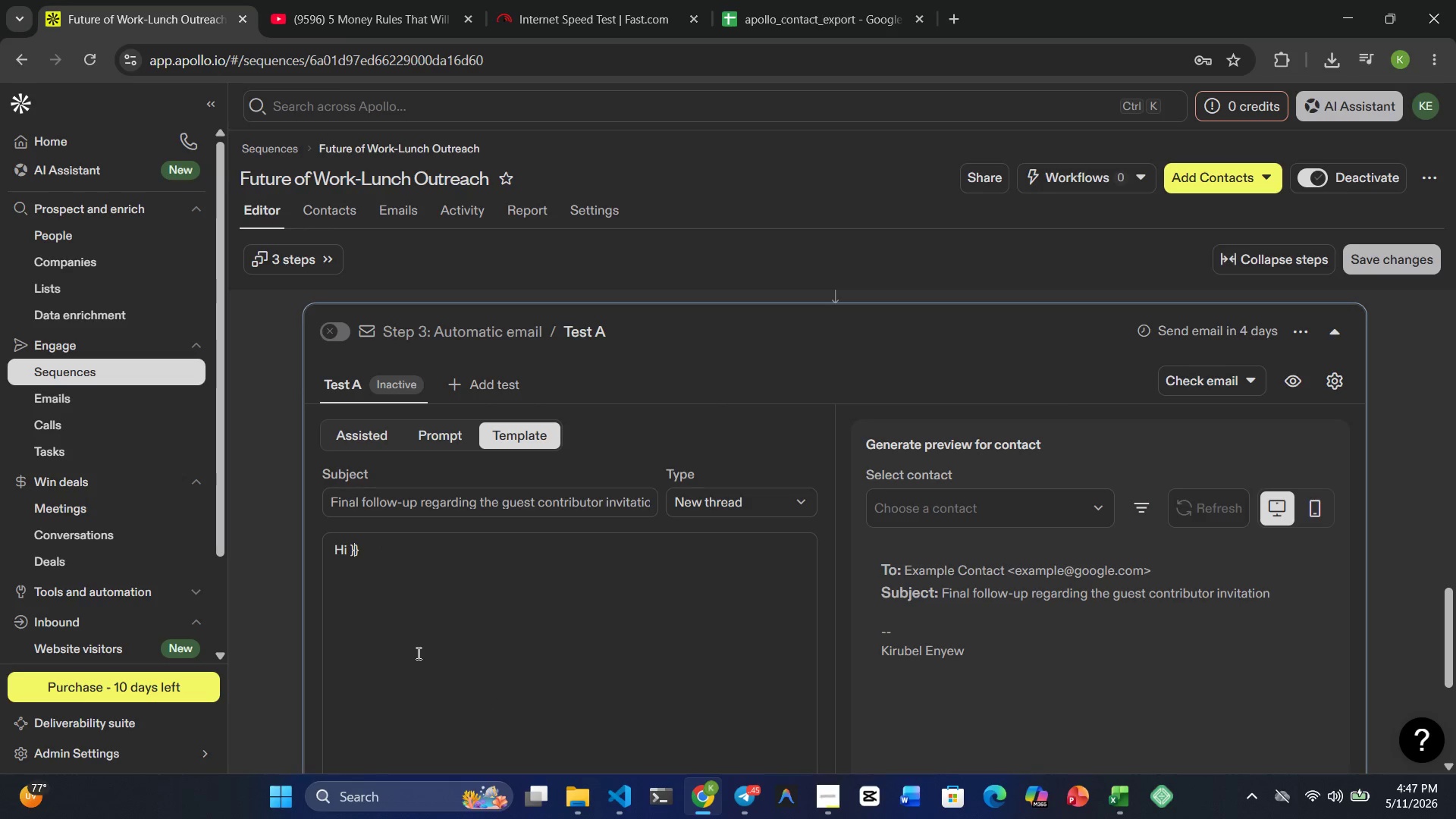 
key(ArrowLeft)
 